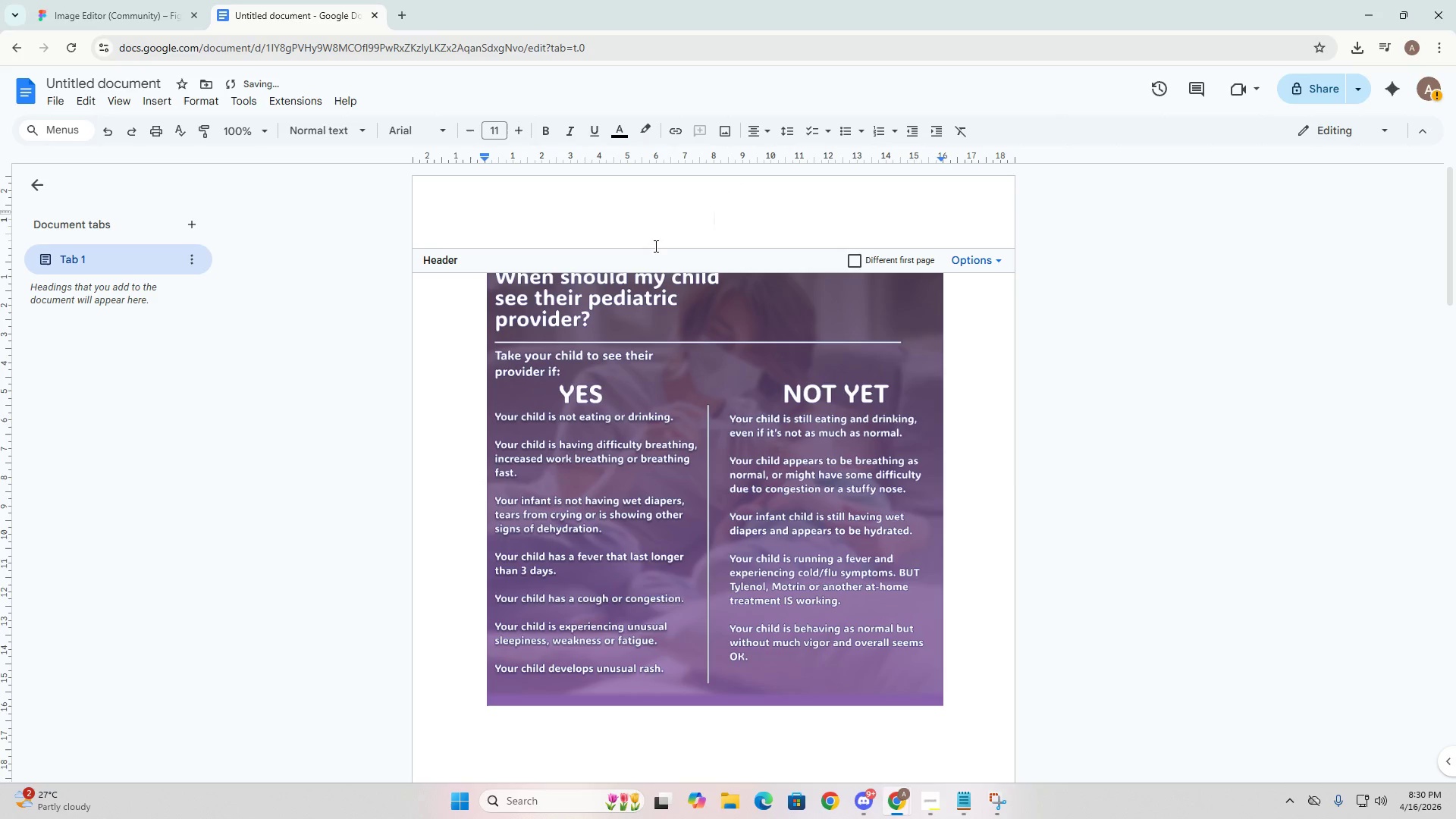 
scroll: coordinate [758, 585], scroll_direction: down, amount: 4.0
 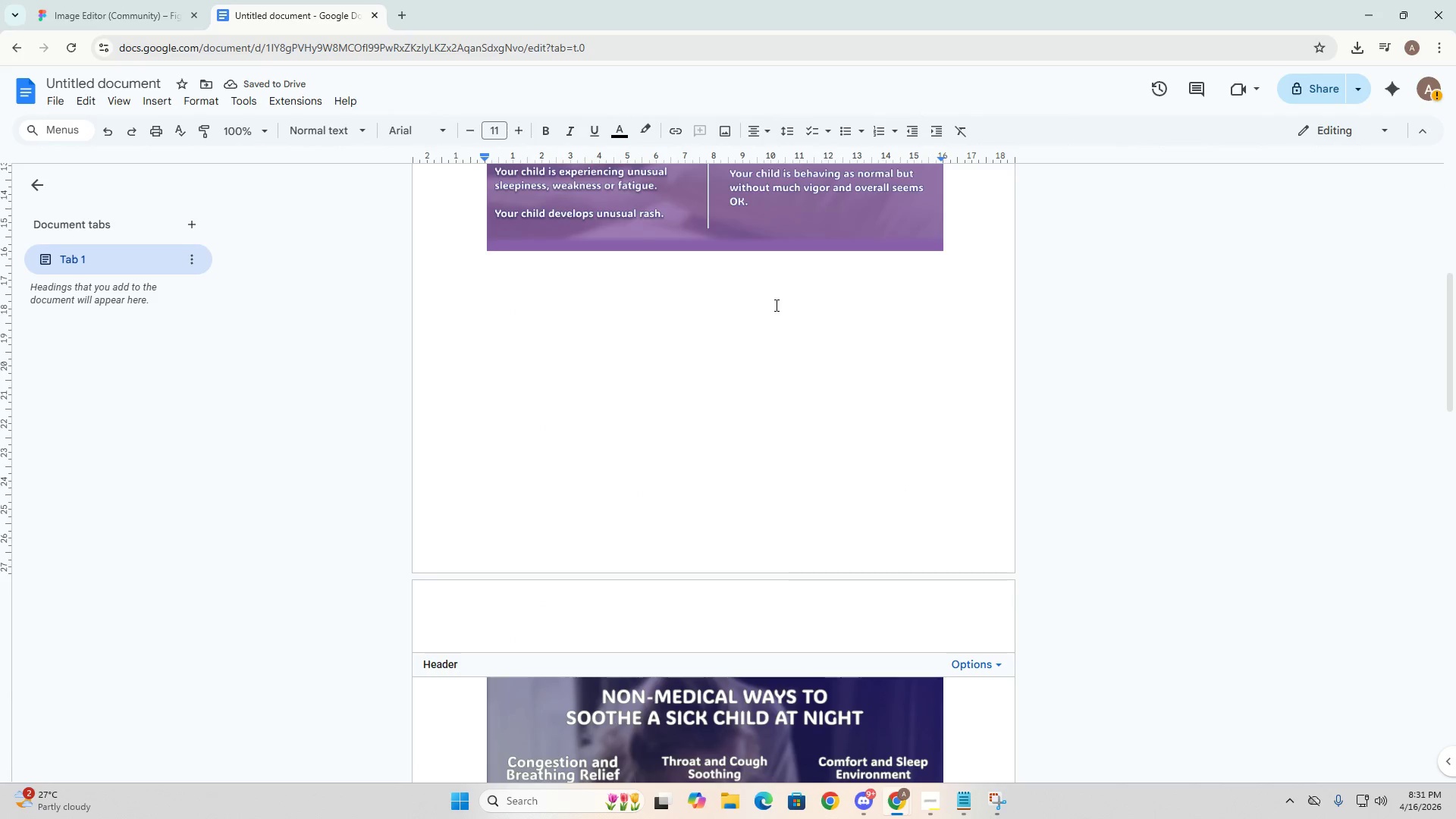 
left_click([914, 319])
 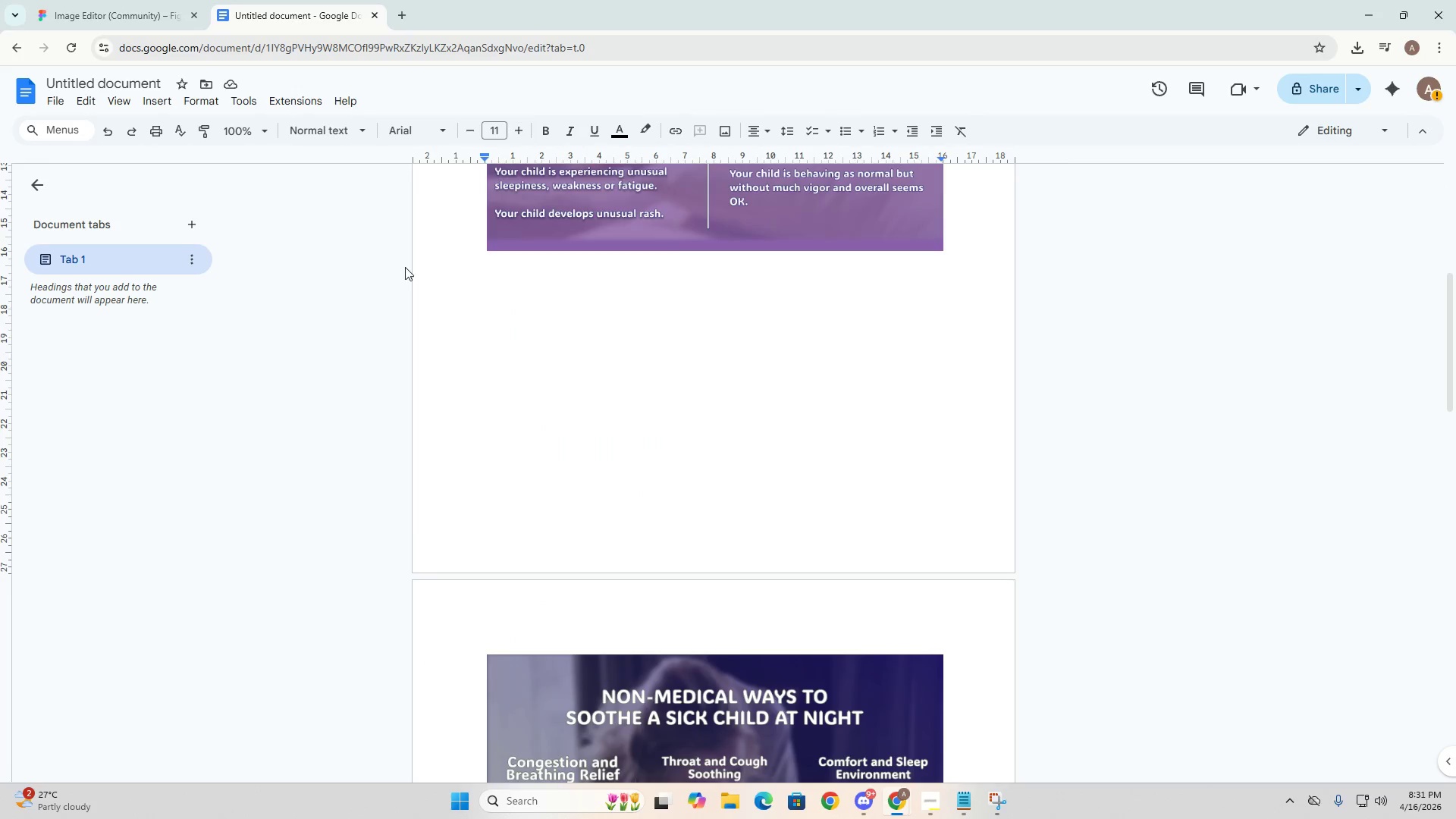 
key(Alt+Tab)
 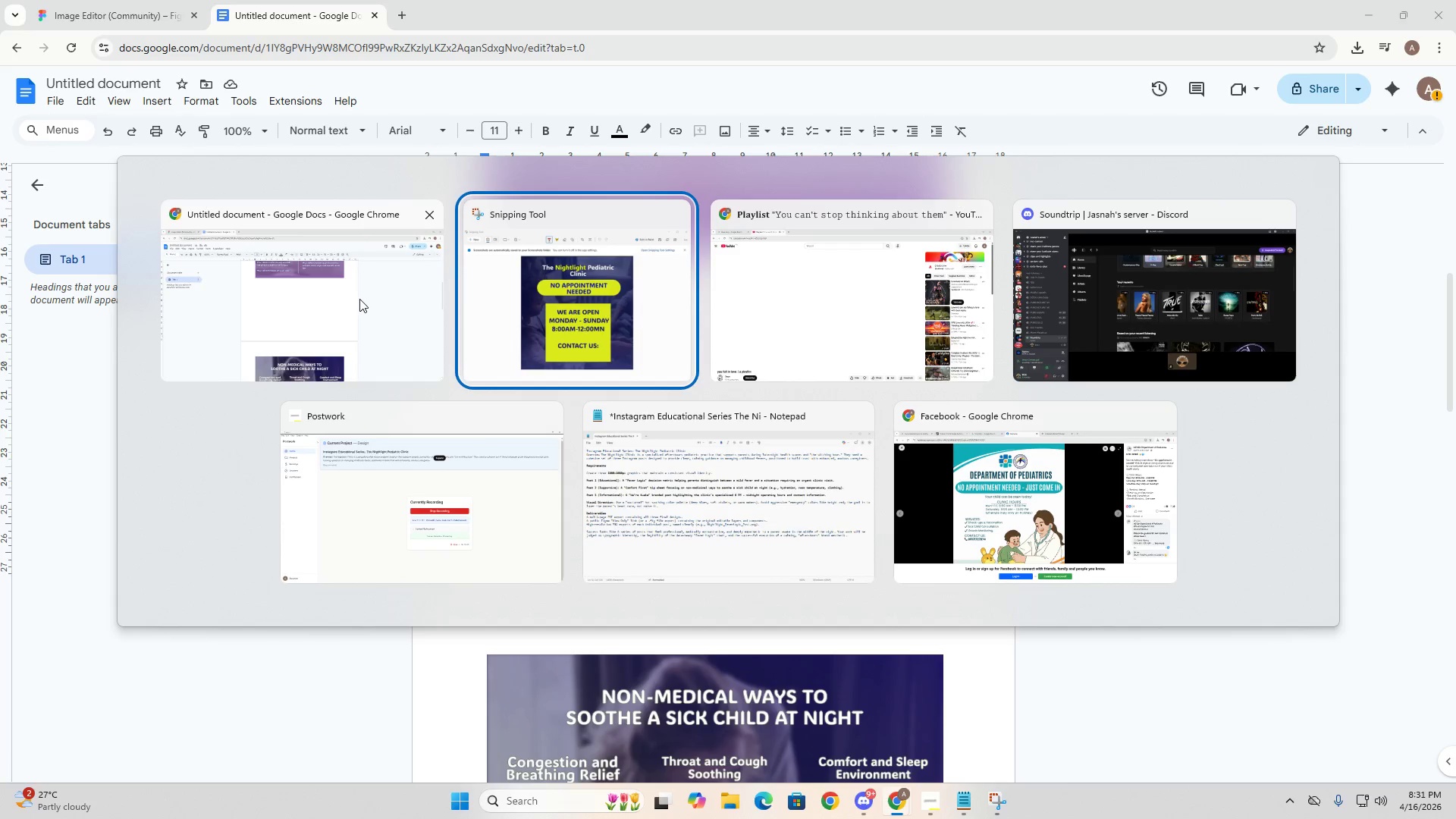 
left_click([742, 521])
 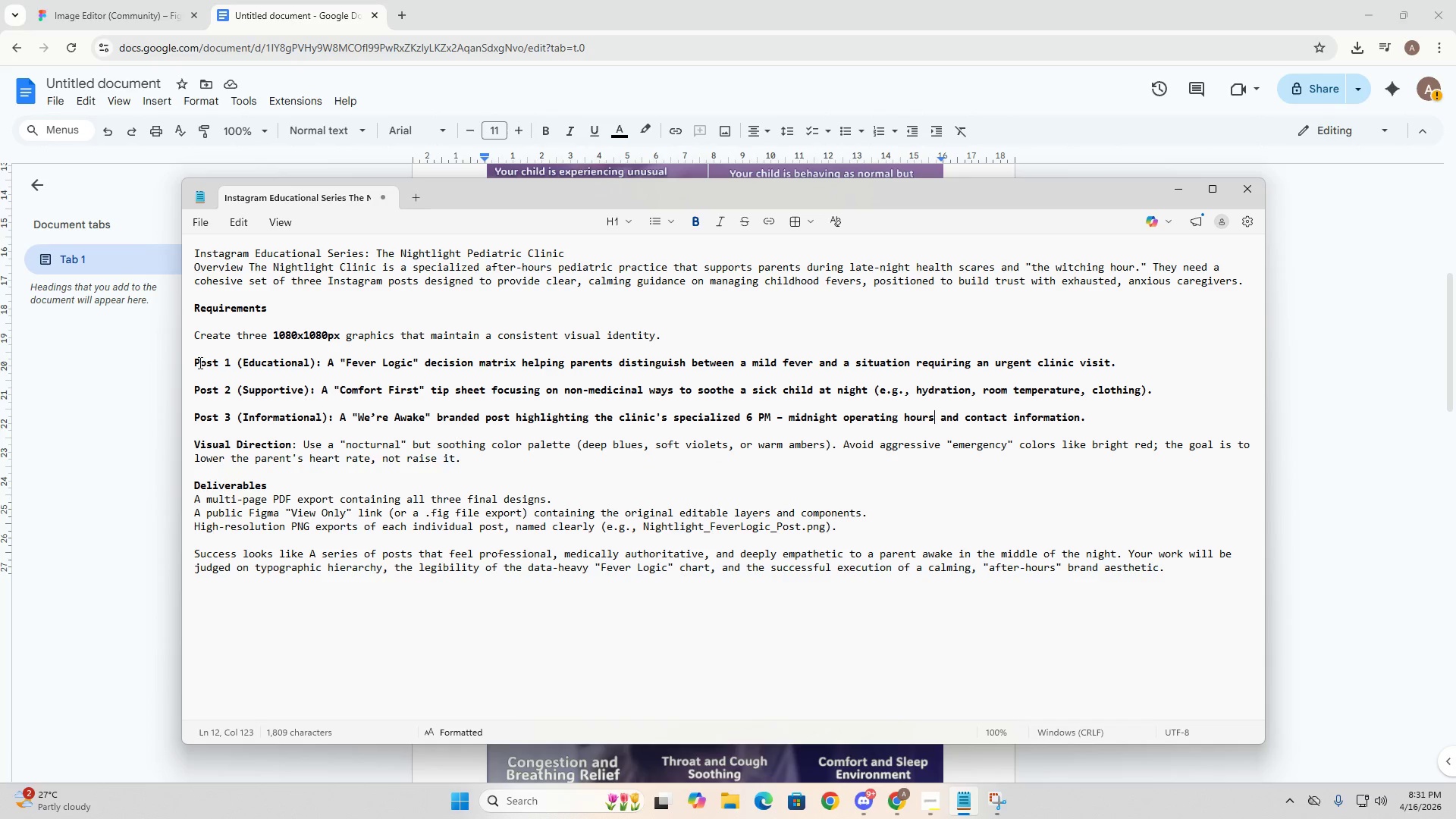 
left_click_drag(start_coordinate=[193, 360], to_coordinate=[200, 361])
 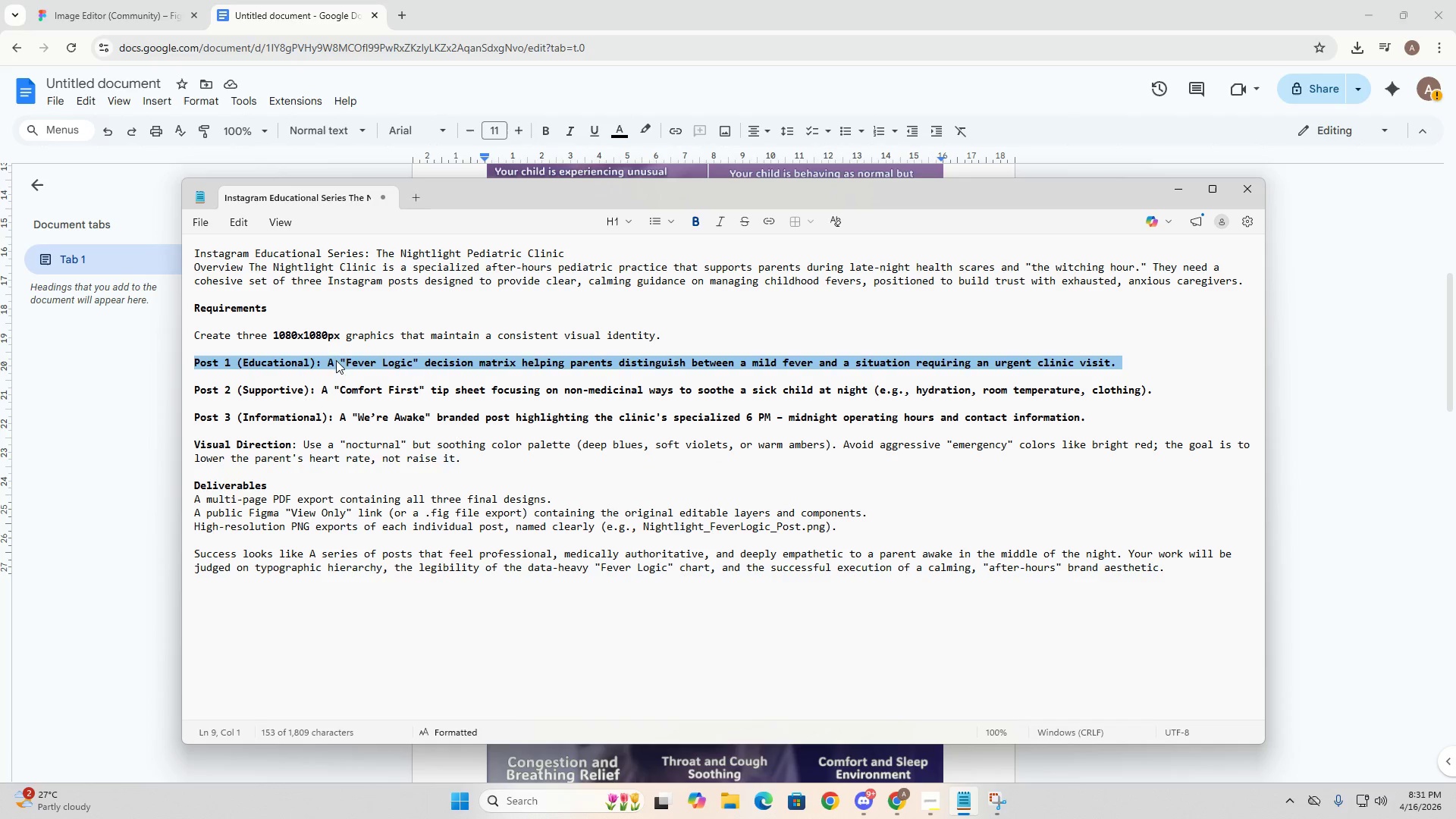 
left_click([336, 360])
 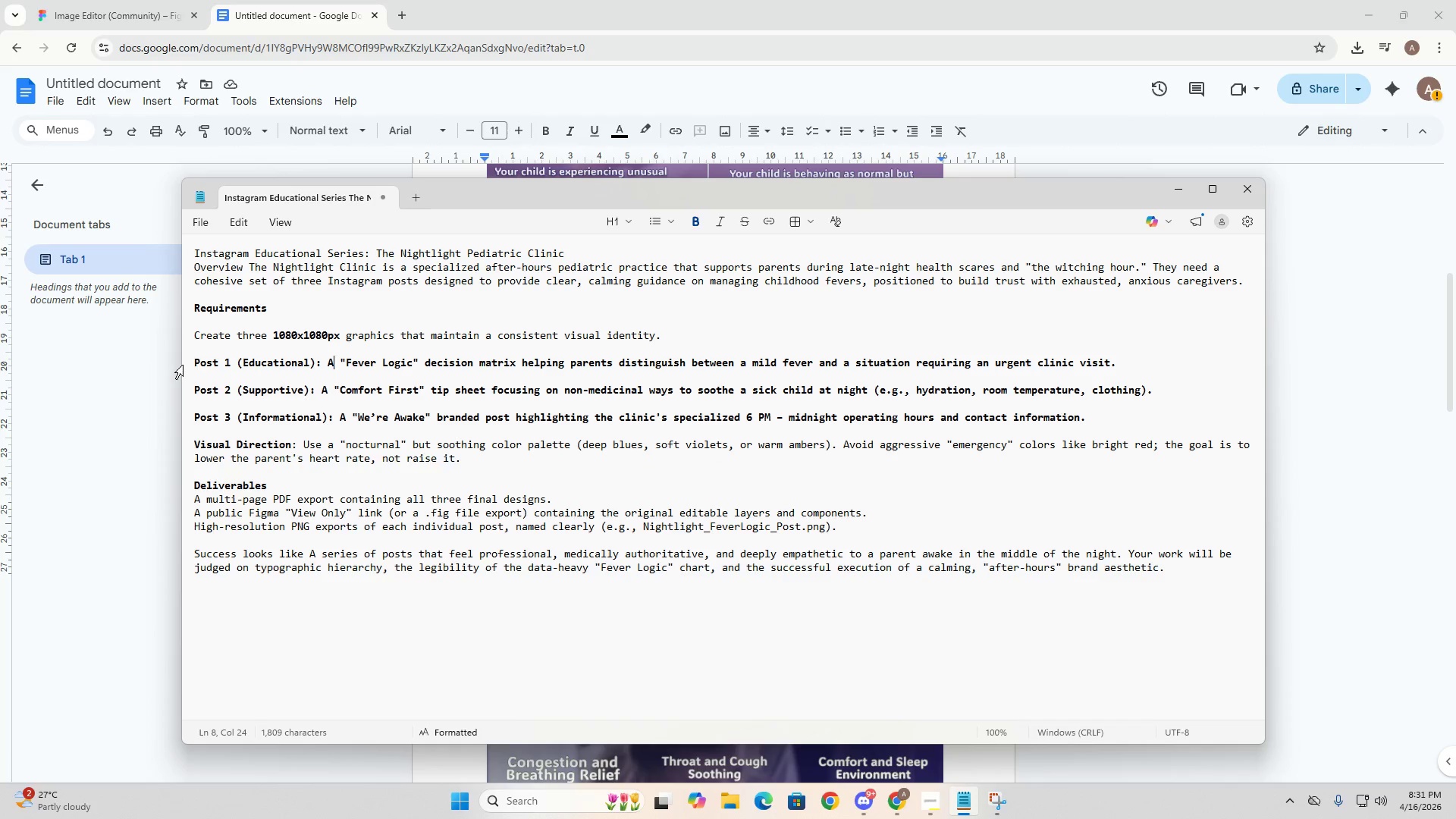 
left_click_drag(start_coordinate=[196, 362], to_coordinate=[320, 364])
 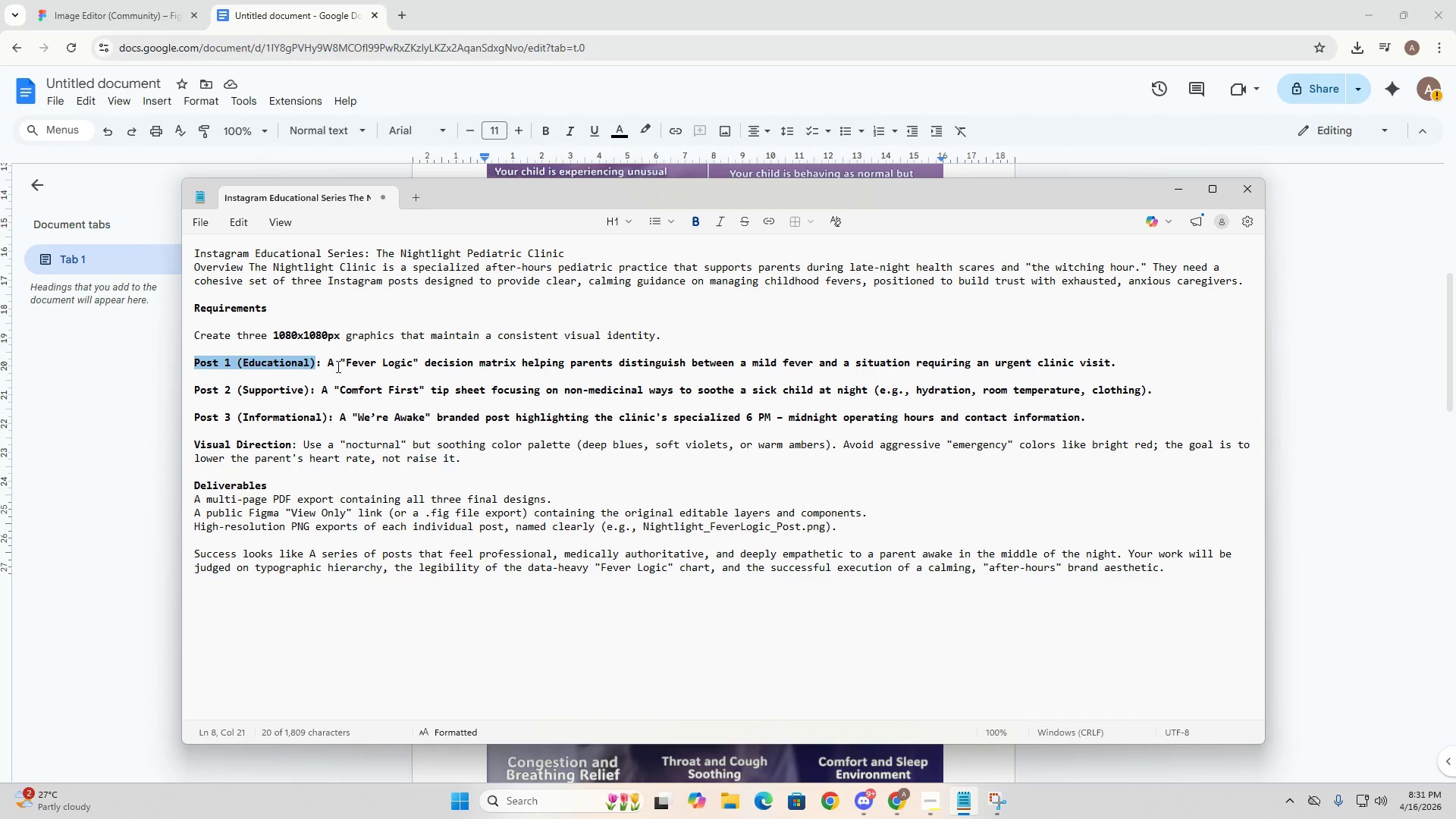 
key(Control+C)
 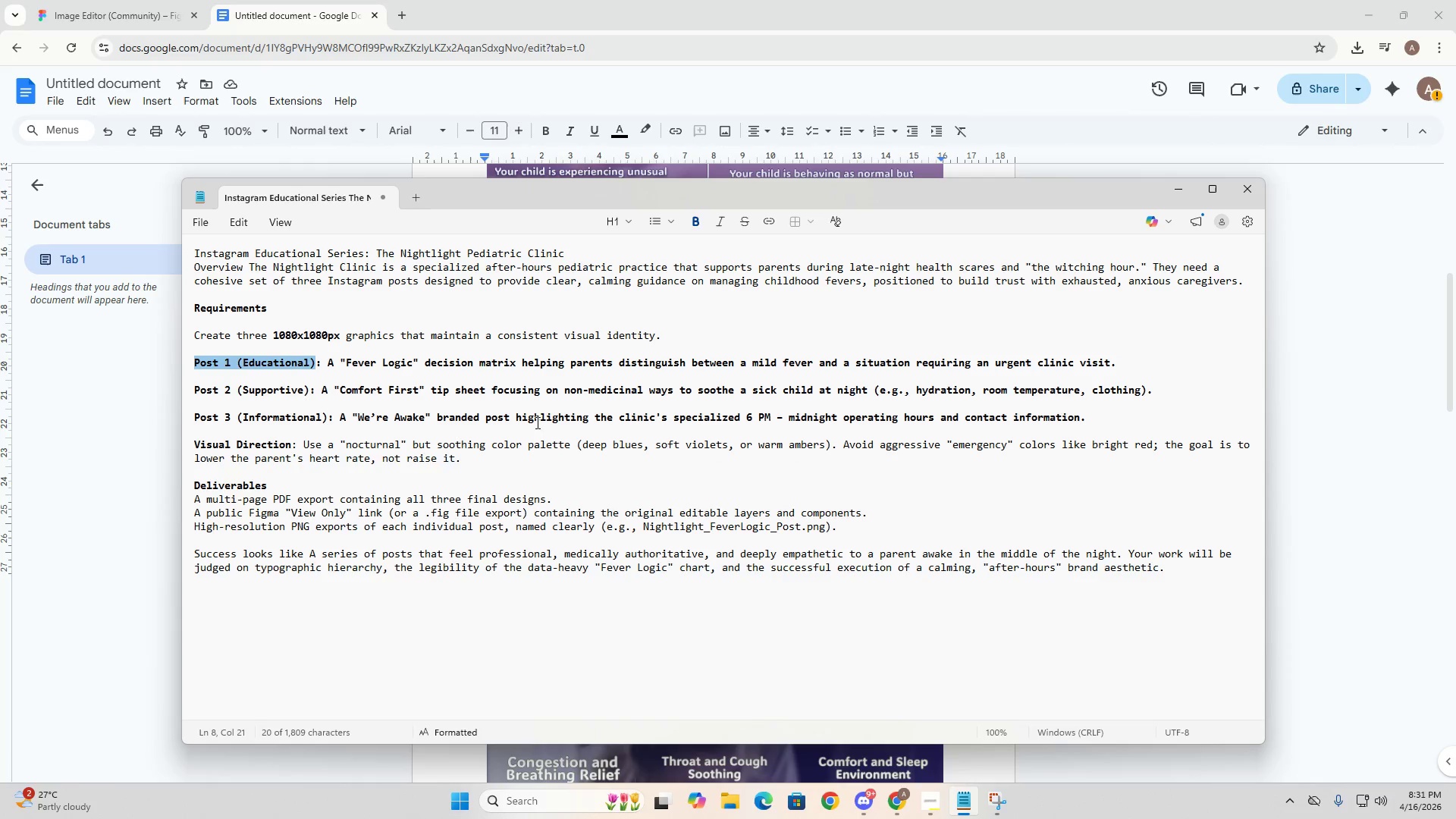 
key(Control+C)
 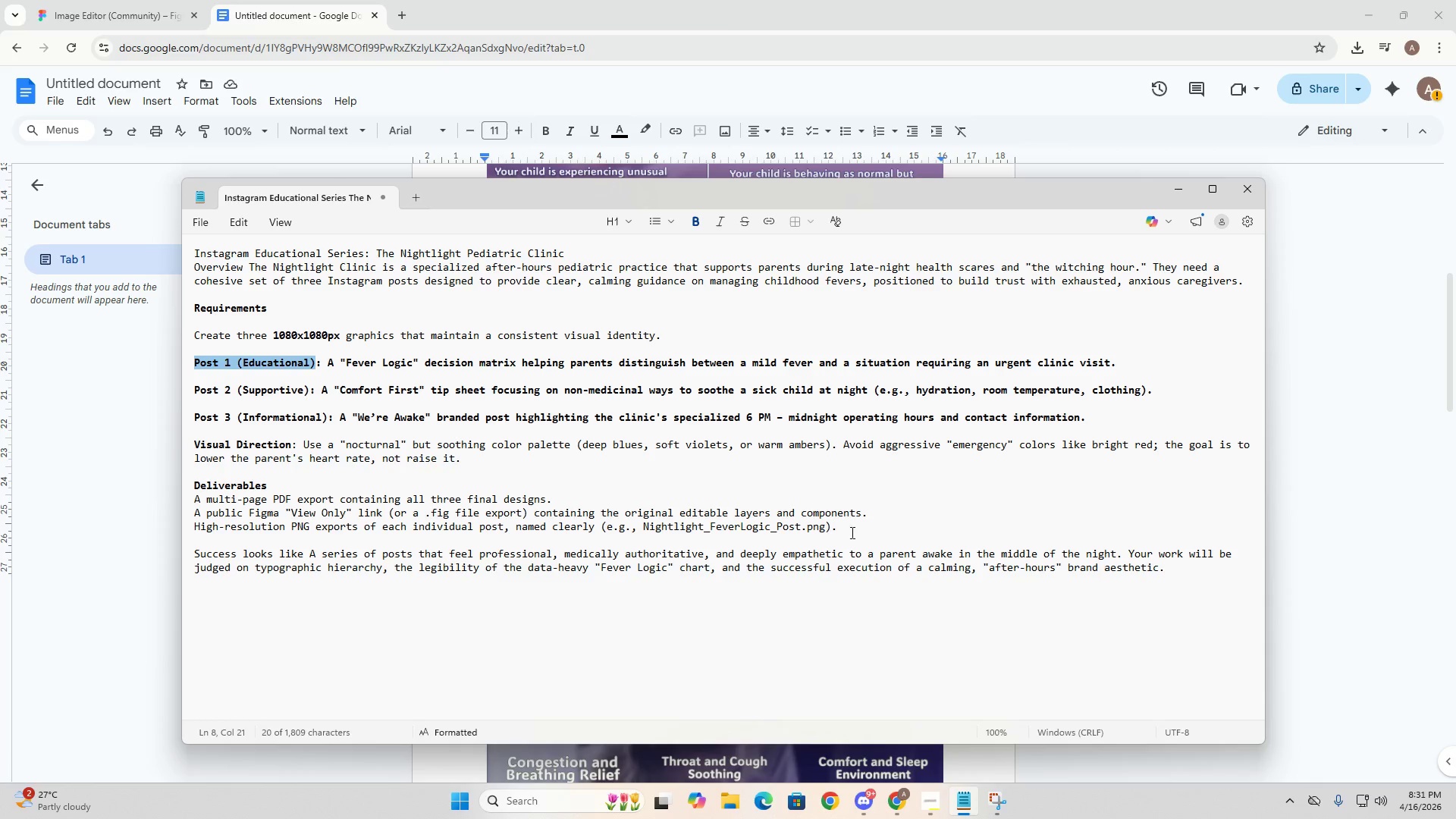 
key(Escape)
 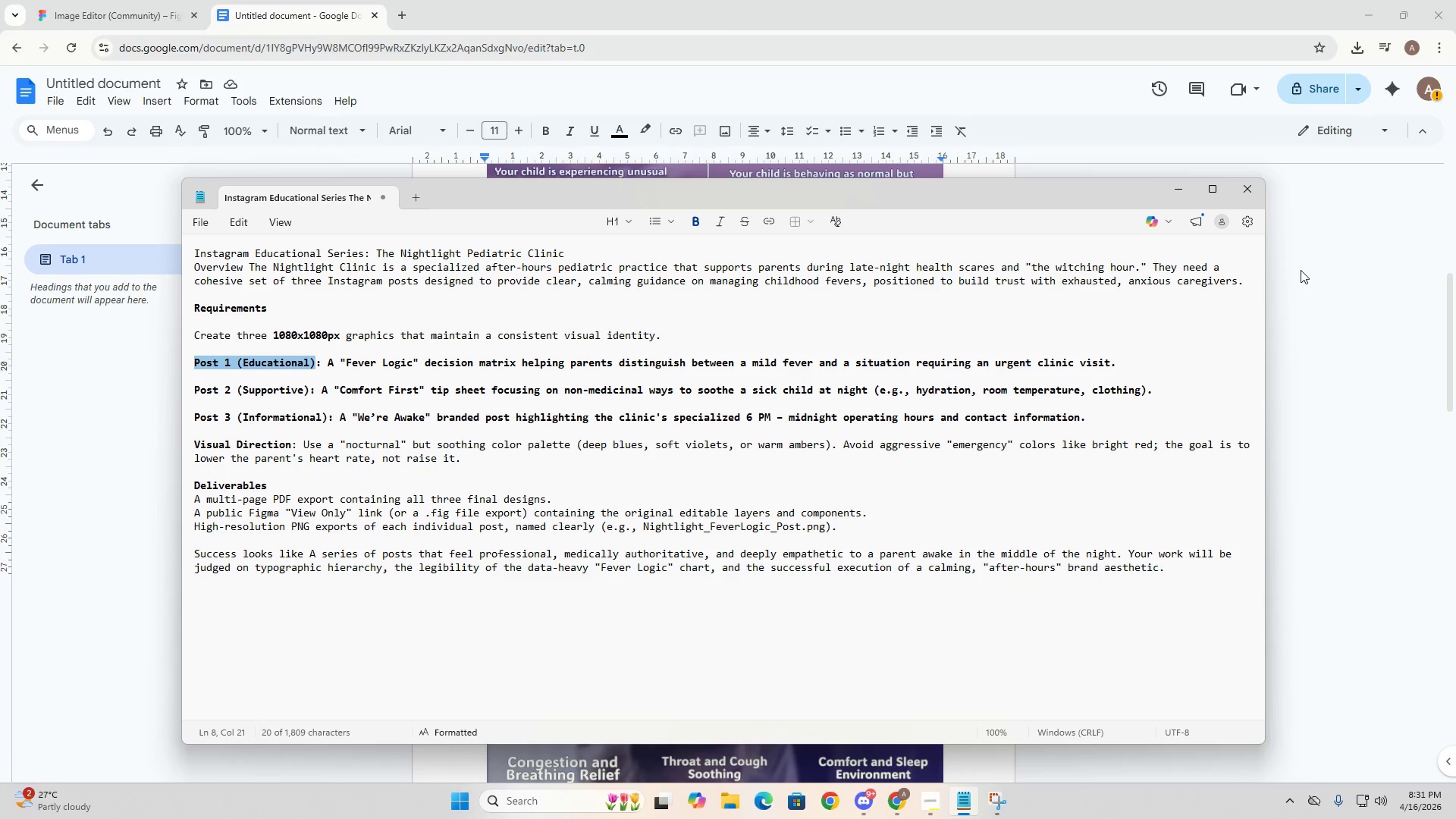 
left_click([1325, 284])
 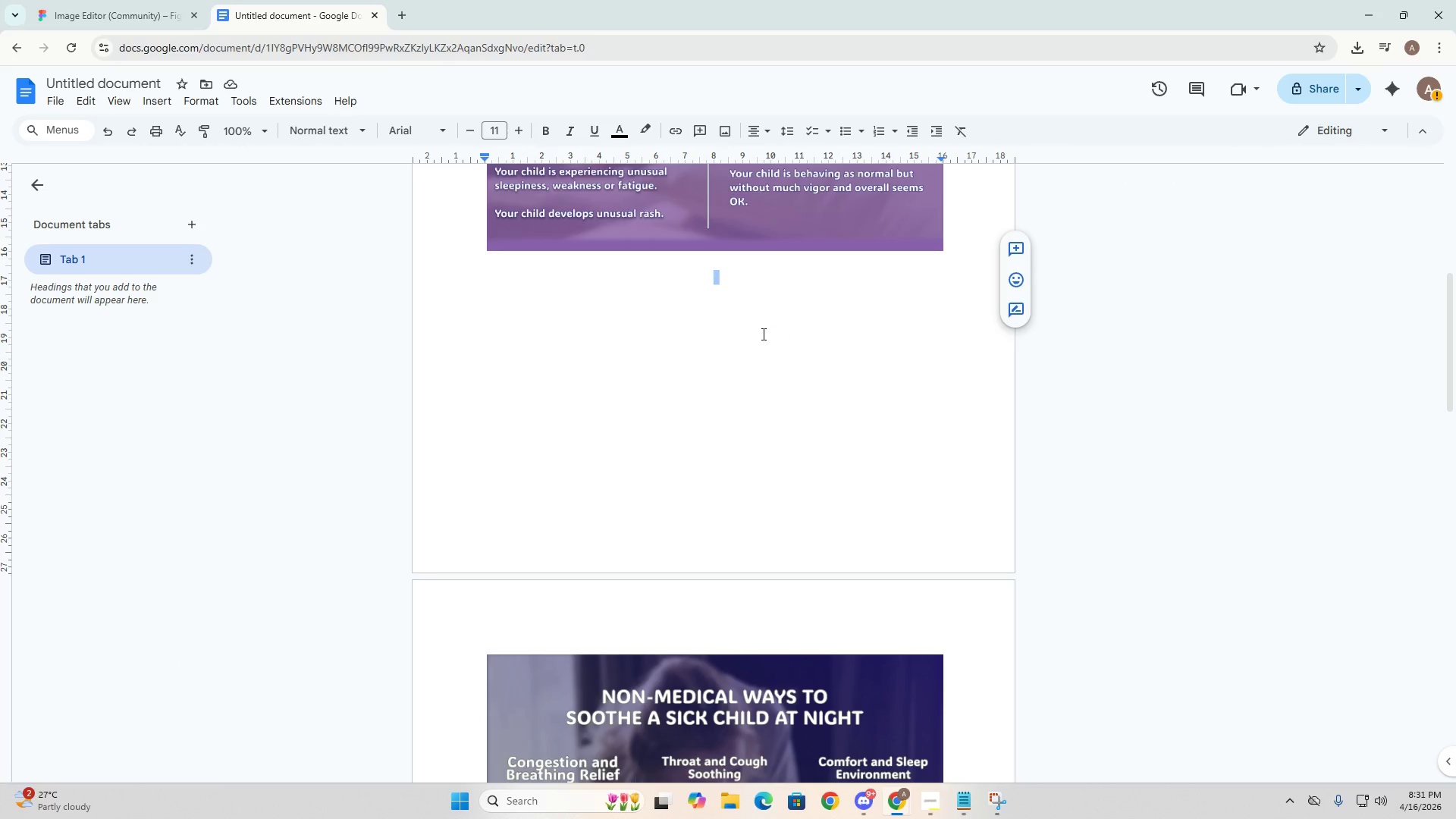 
left_click([745, 306])
 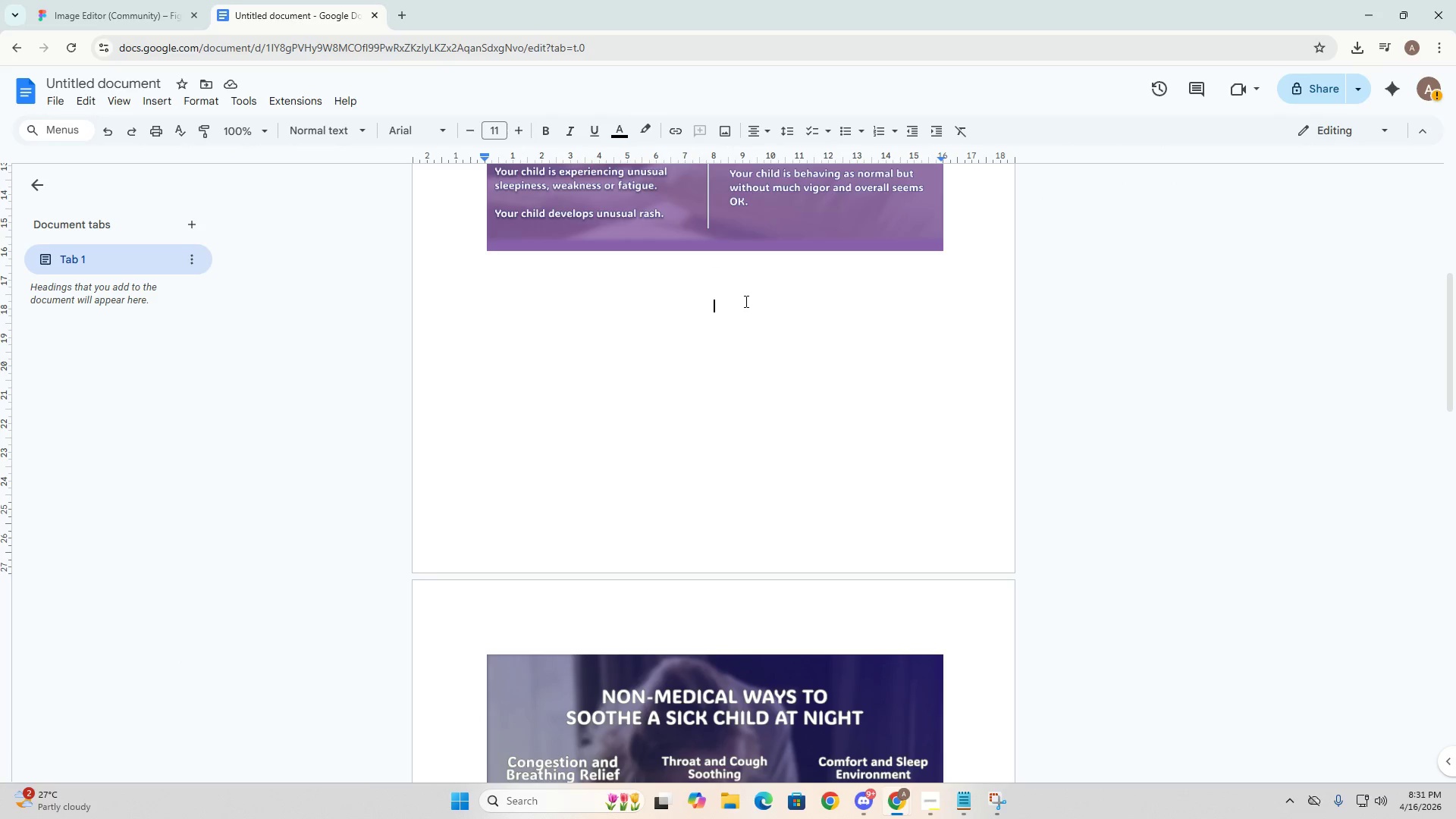 
key(Control+ControlLeft)
 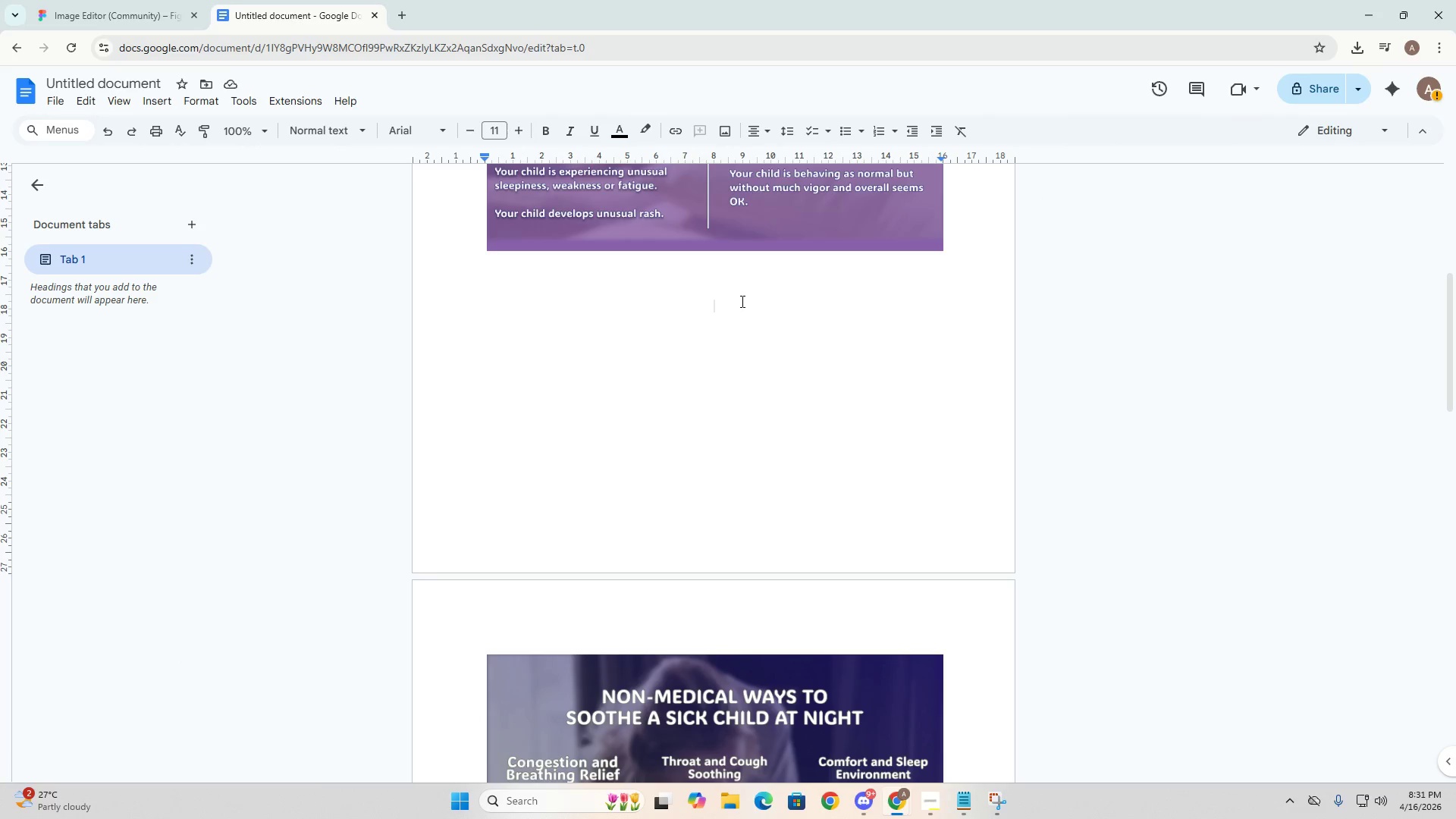 
key(Control+V)
 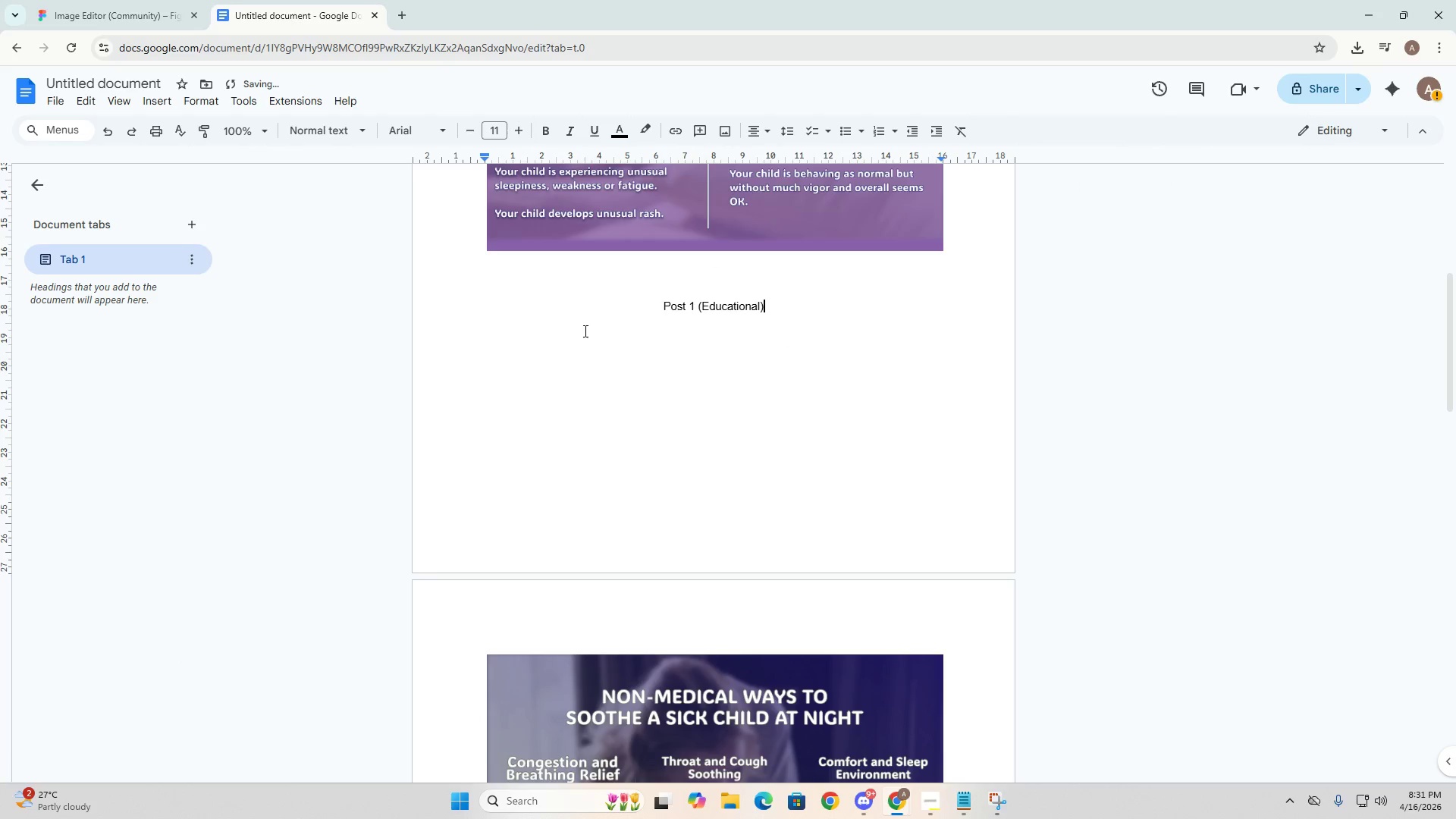 
left_click([752, 366])
 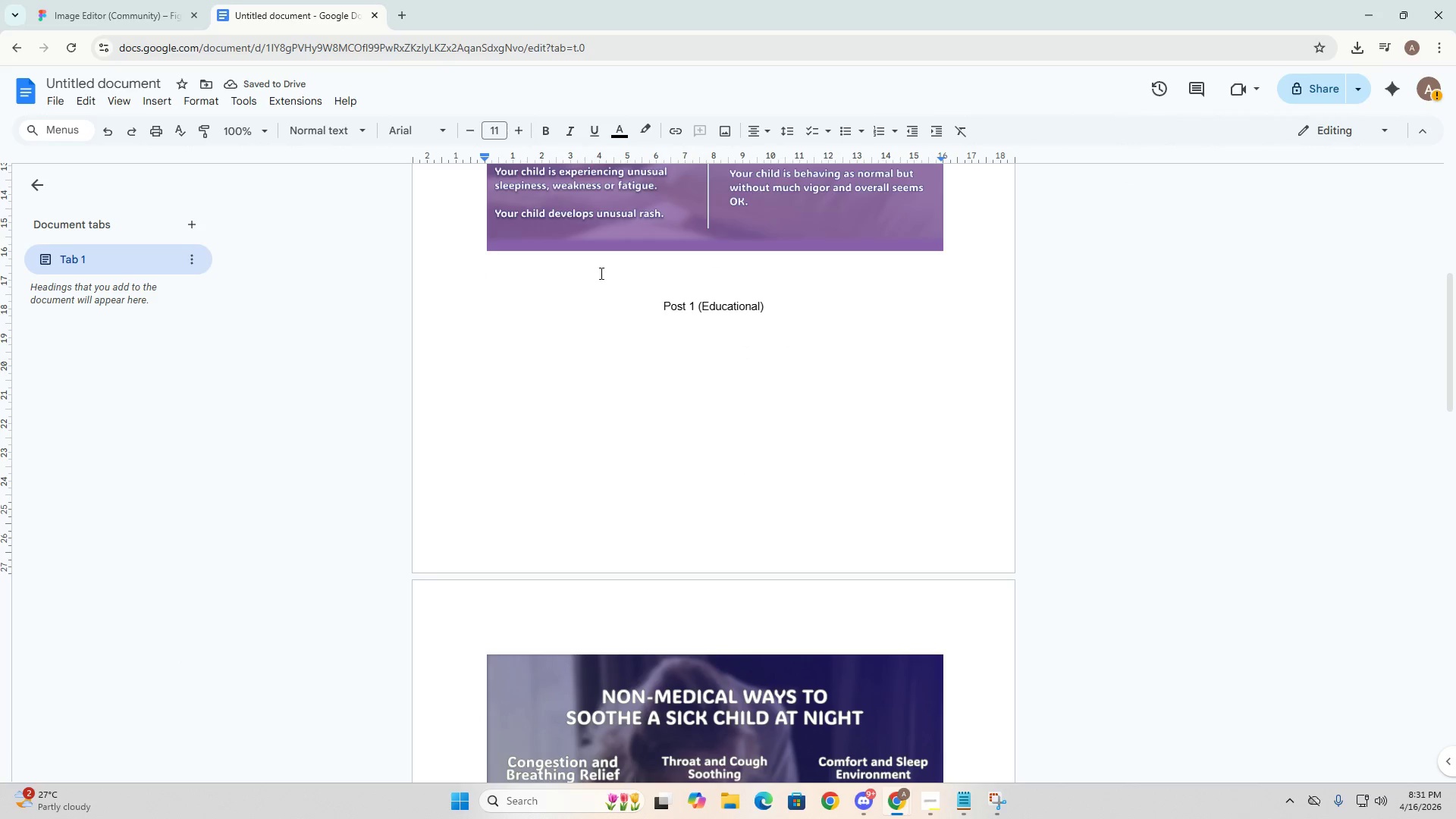 
left_click_drag(start_coordinate=[685, 337], to_coordinate=[748, 297])
 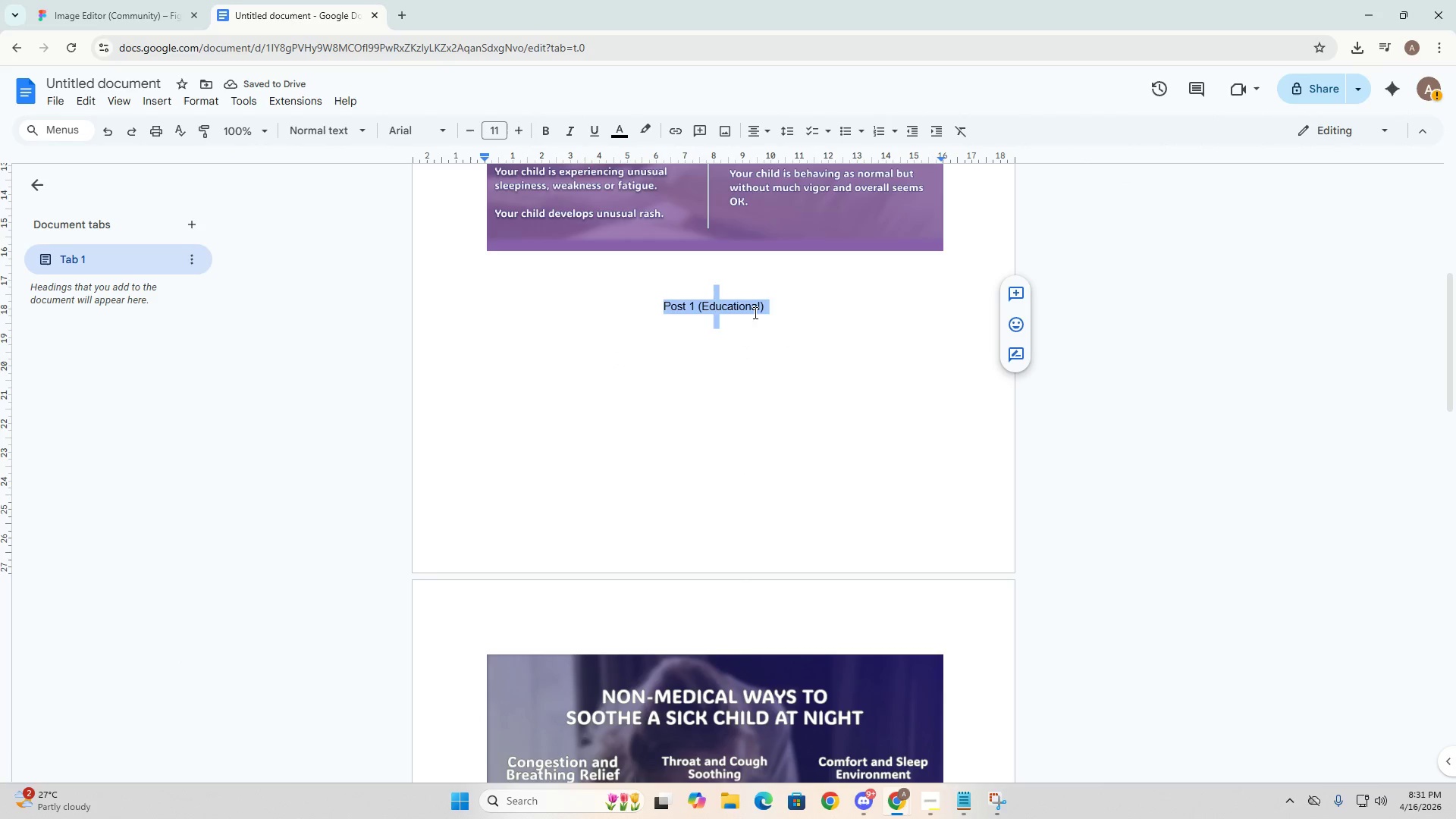 
right_click([738, 312])
 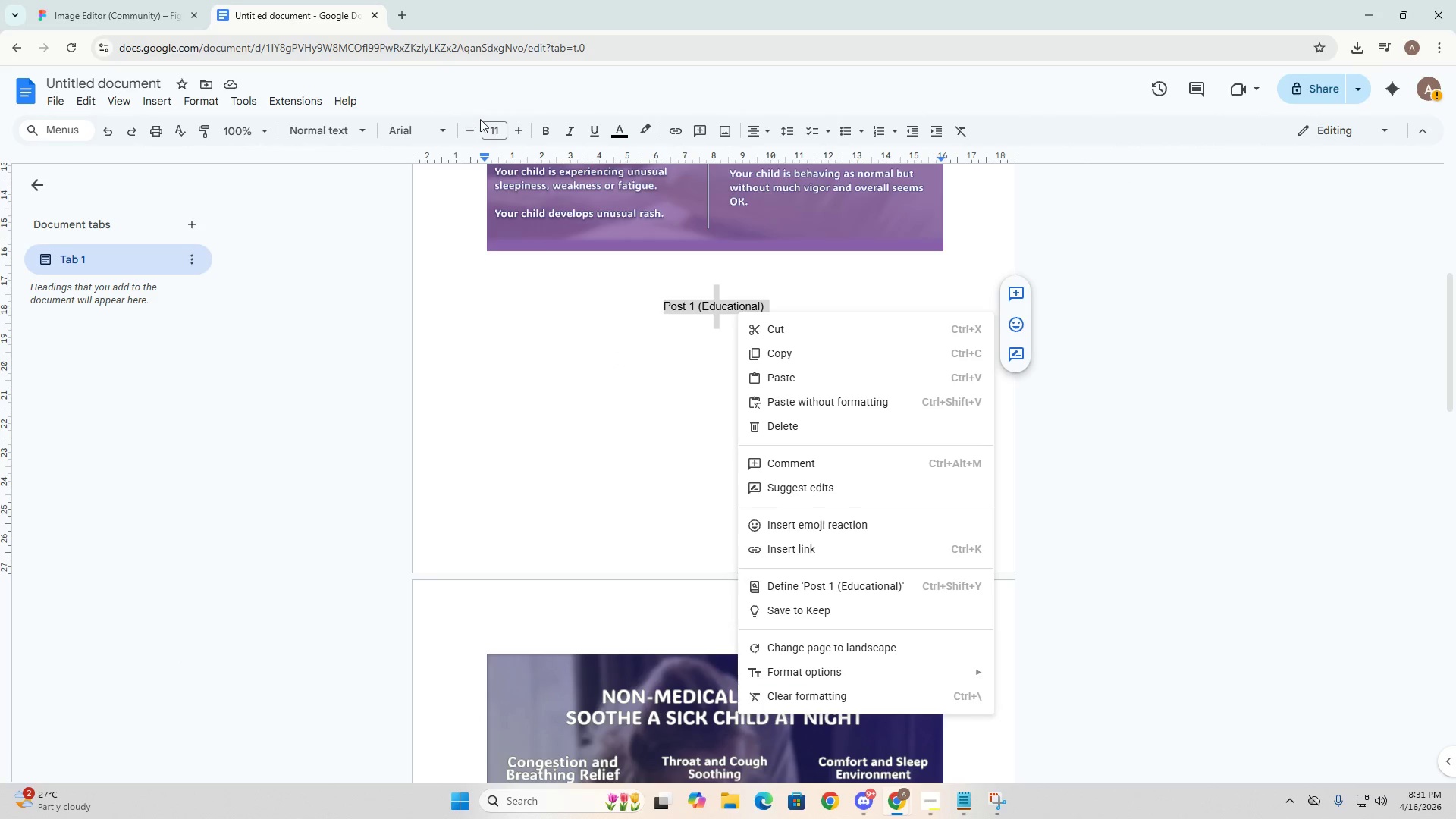 
double_click([491, 136])
 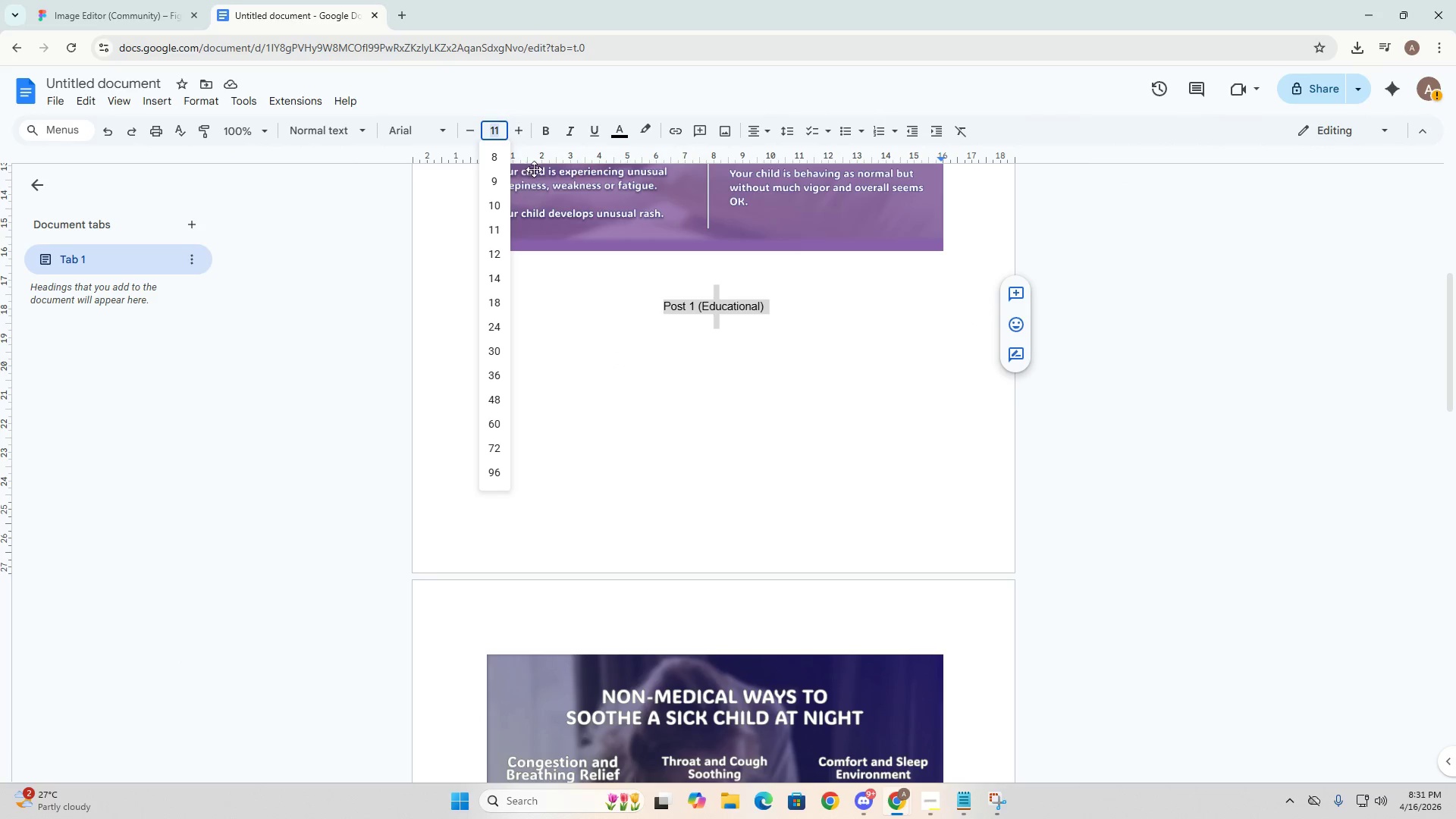 
key(Numpad2)
 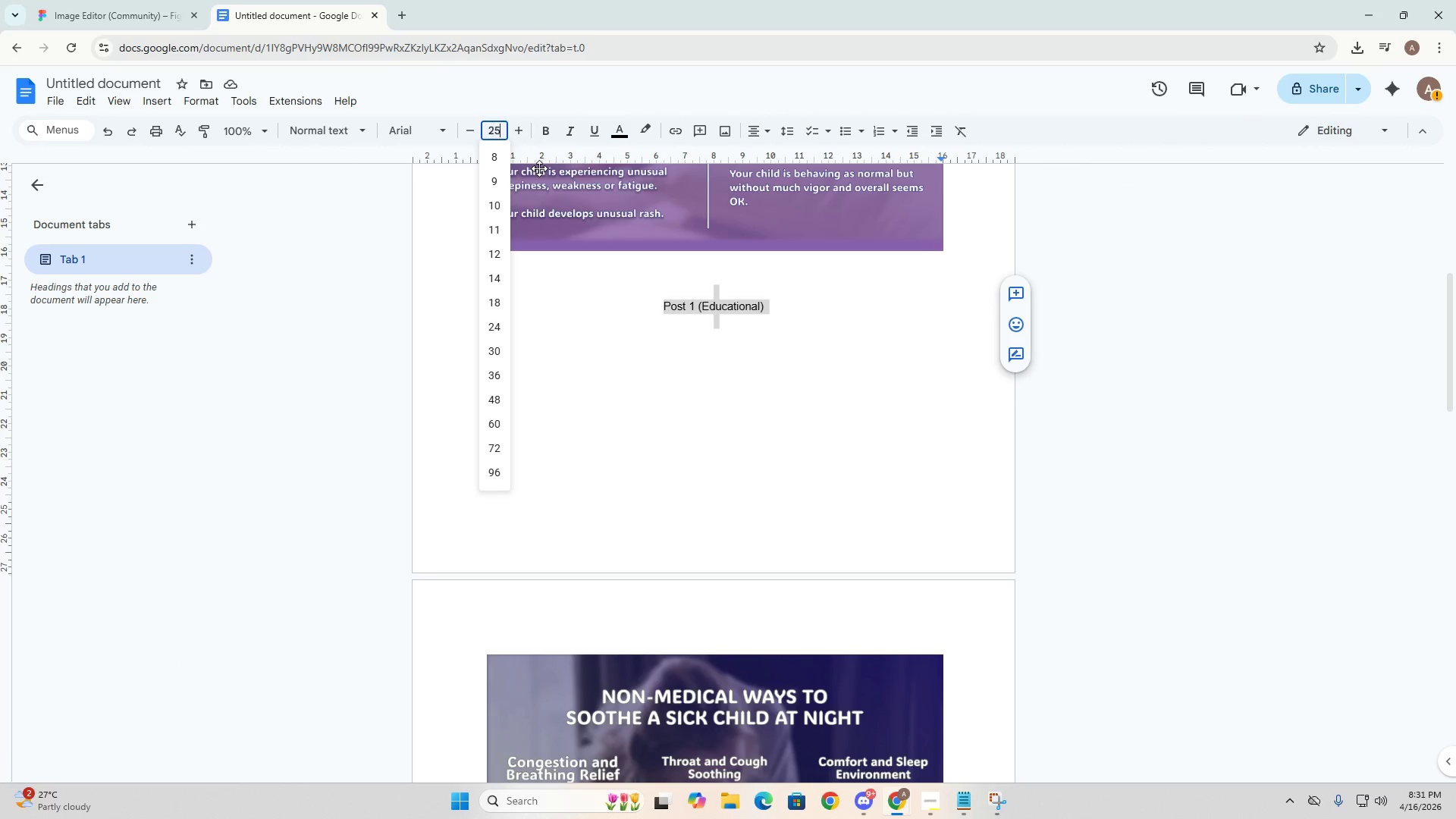 
key(Numpad5)
 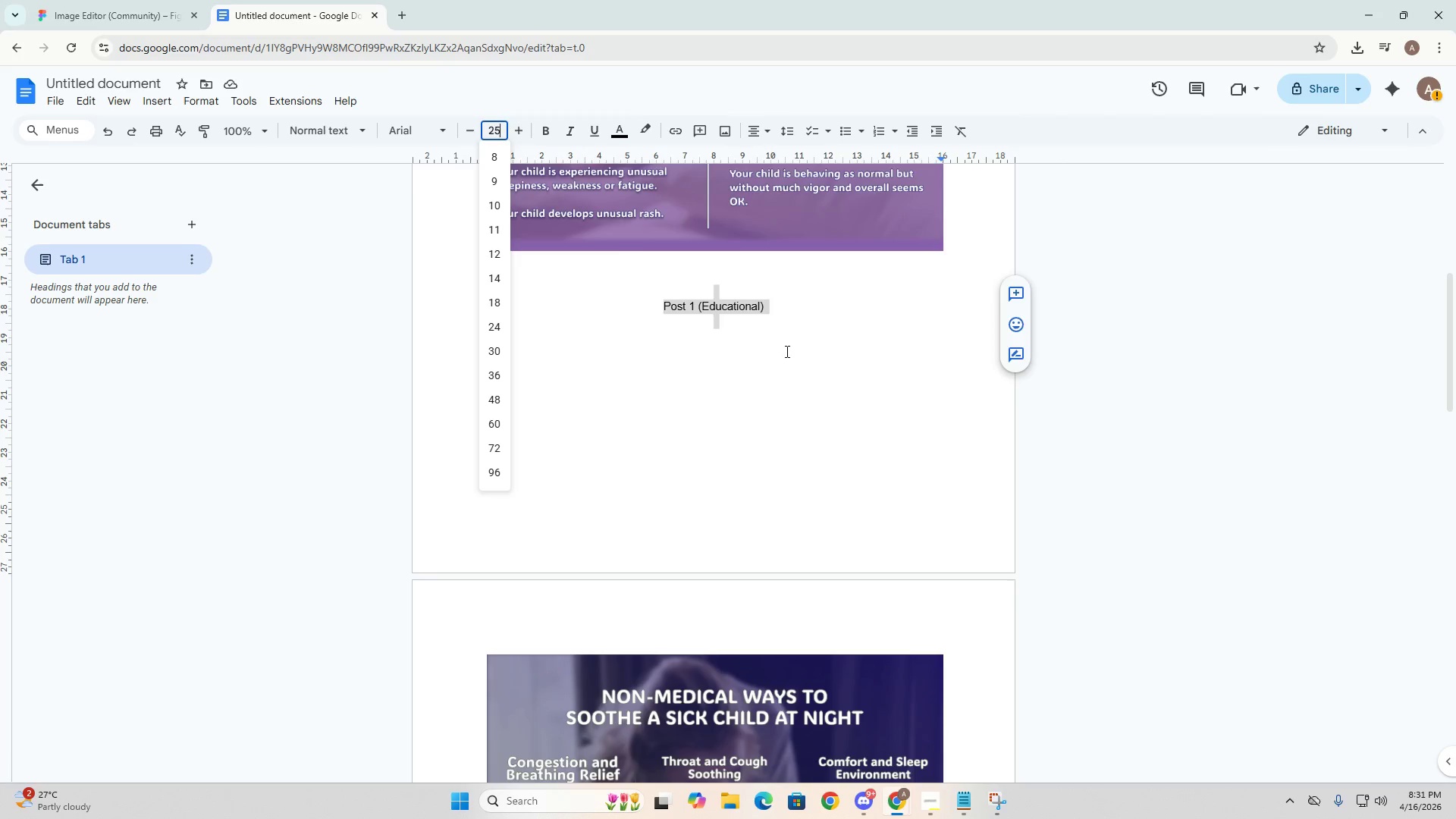 
key(Enter)
 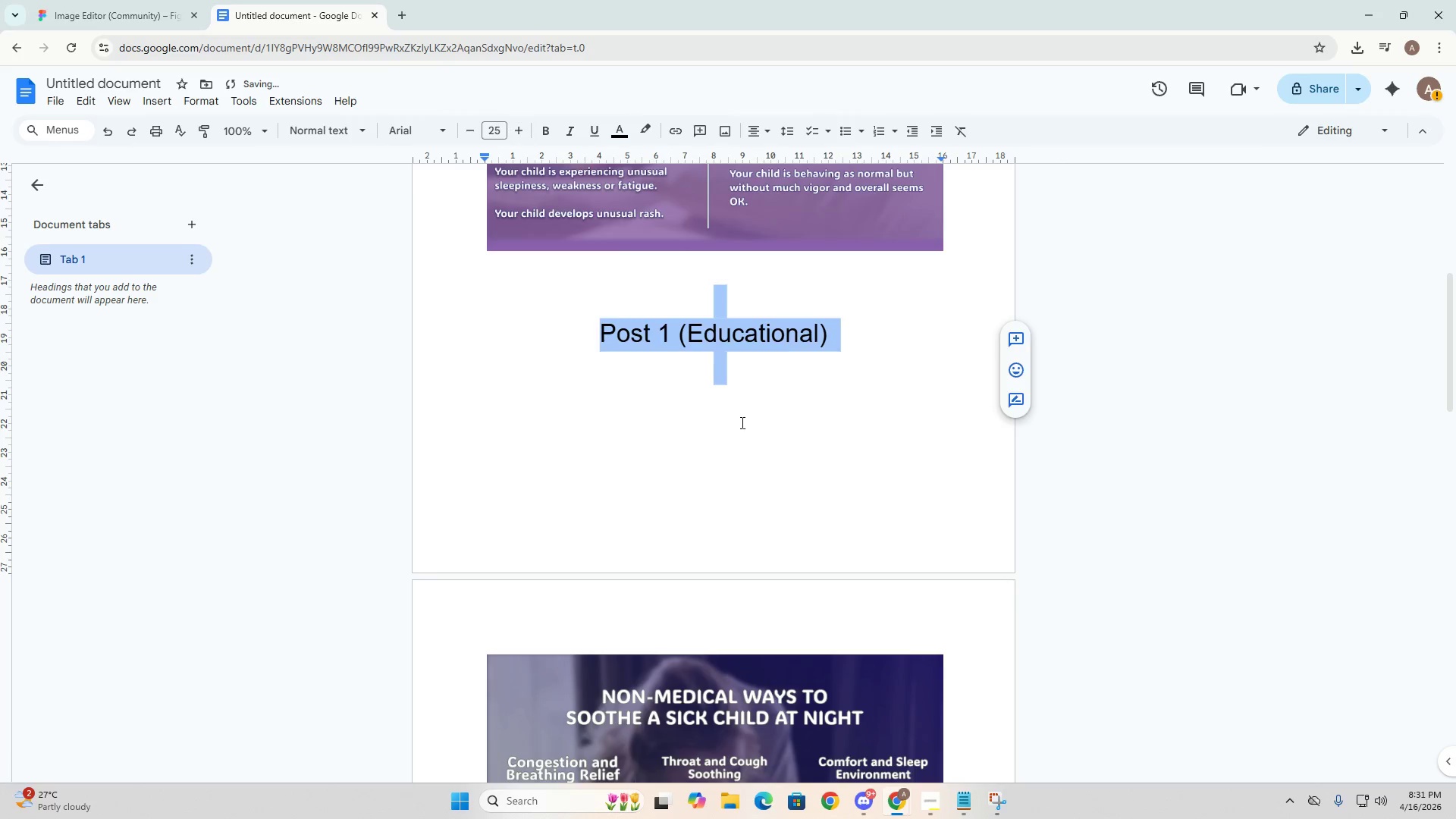 
left_click([713, 431])
 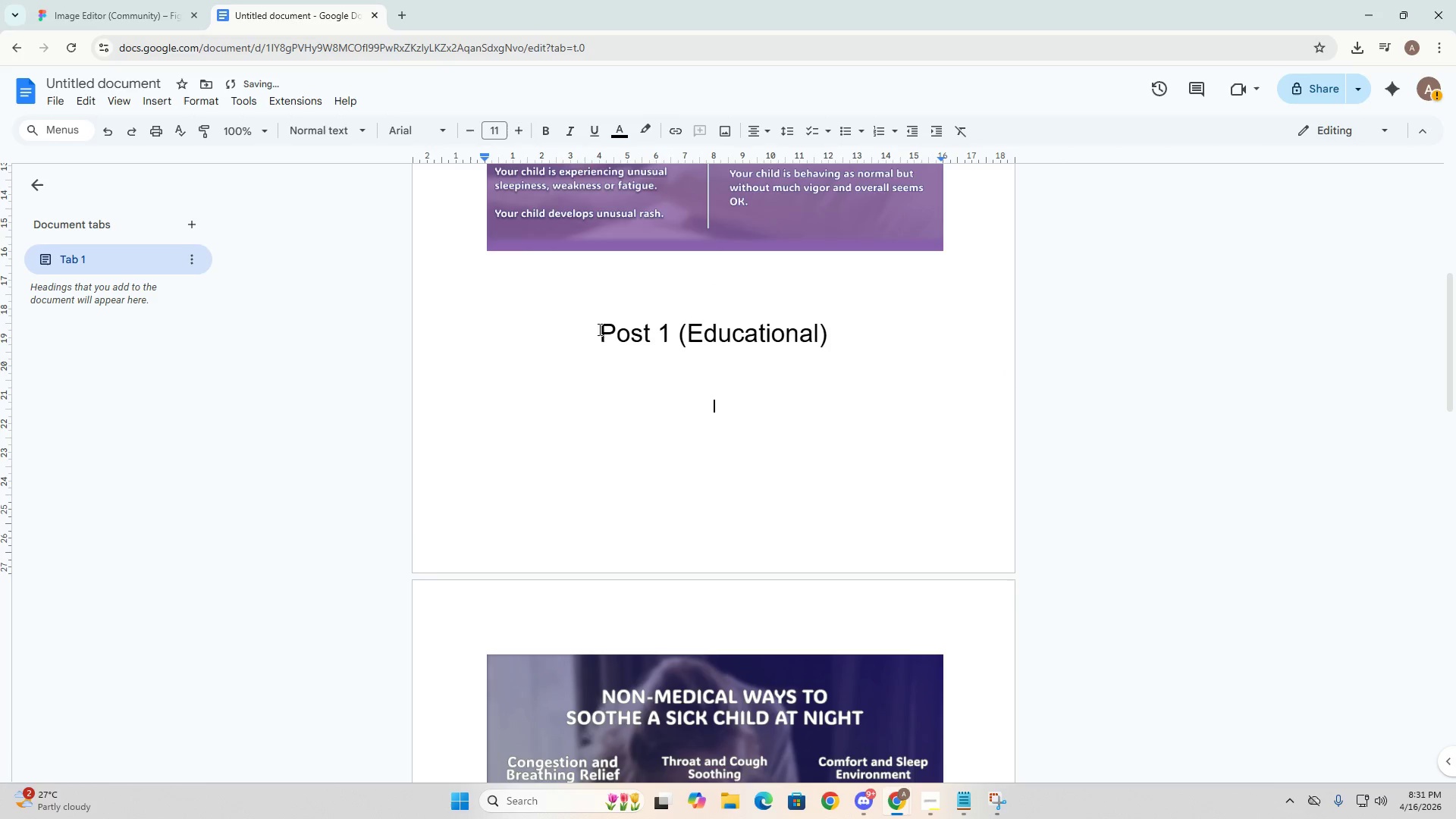 
left_click_drag(start_coordinate=[695, 328], to_coordinate=[704, 330])
 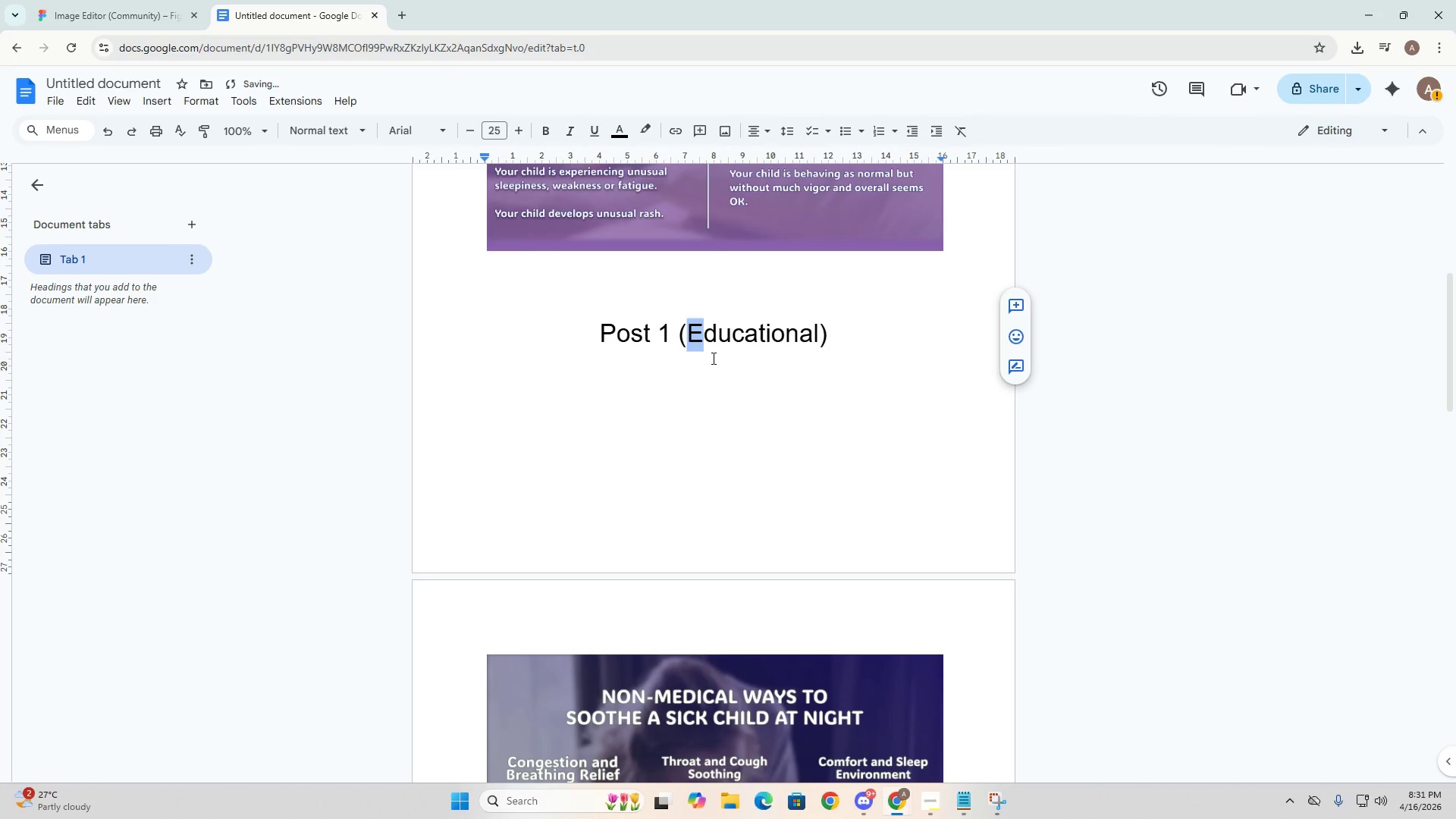 
double_click([703, 354])
 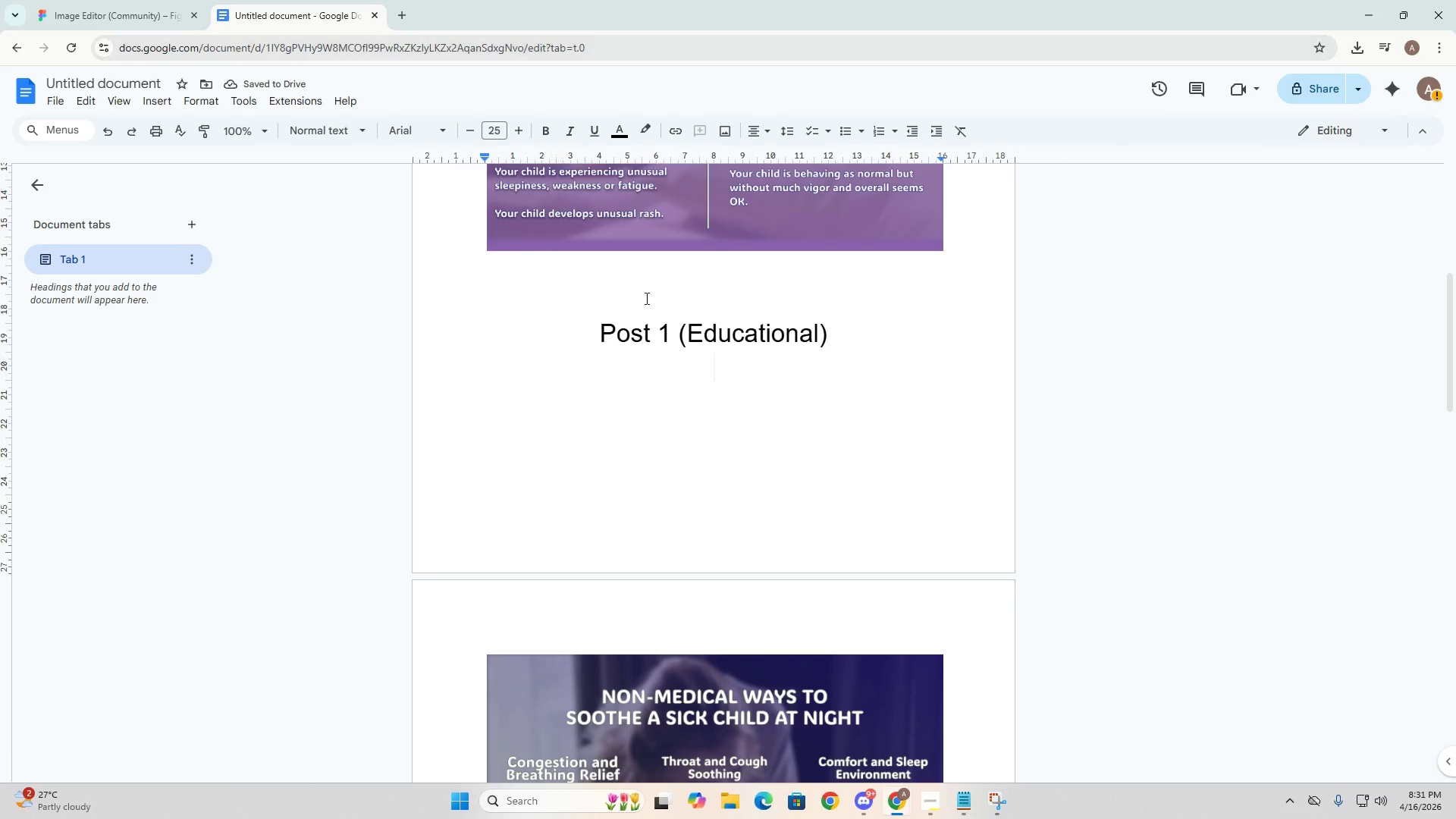 
double_click([609, 296])
 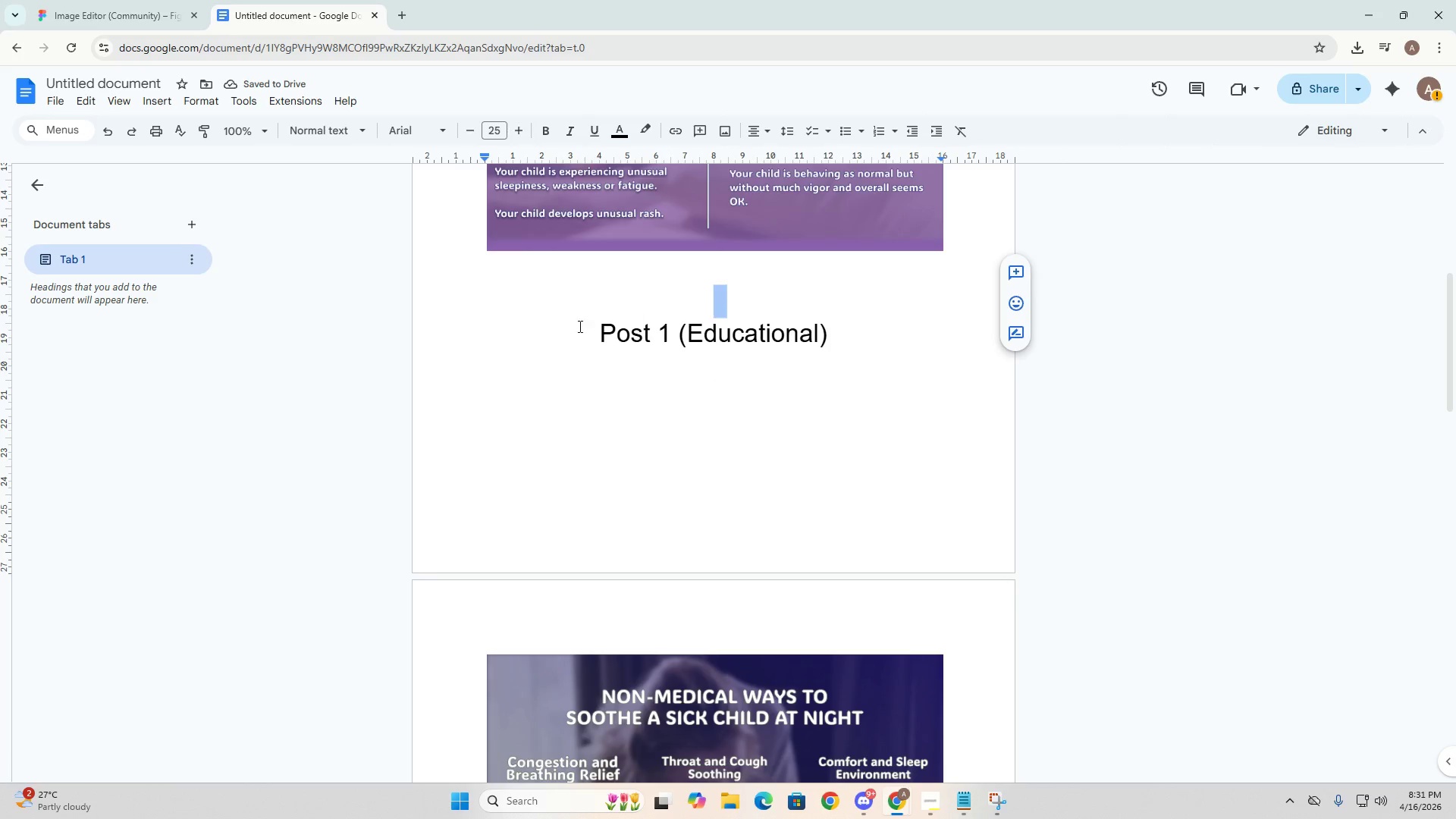 
key(Escape)
 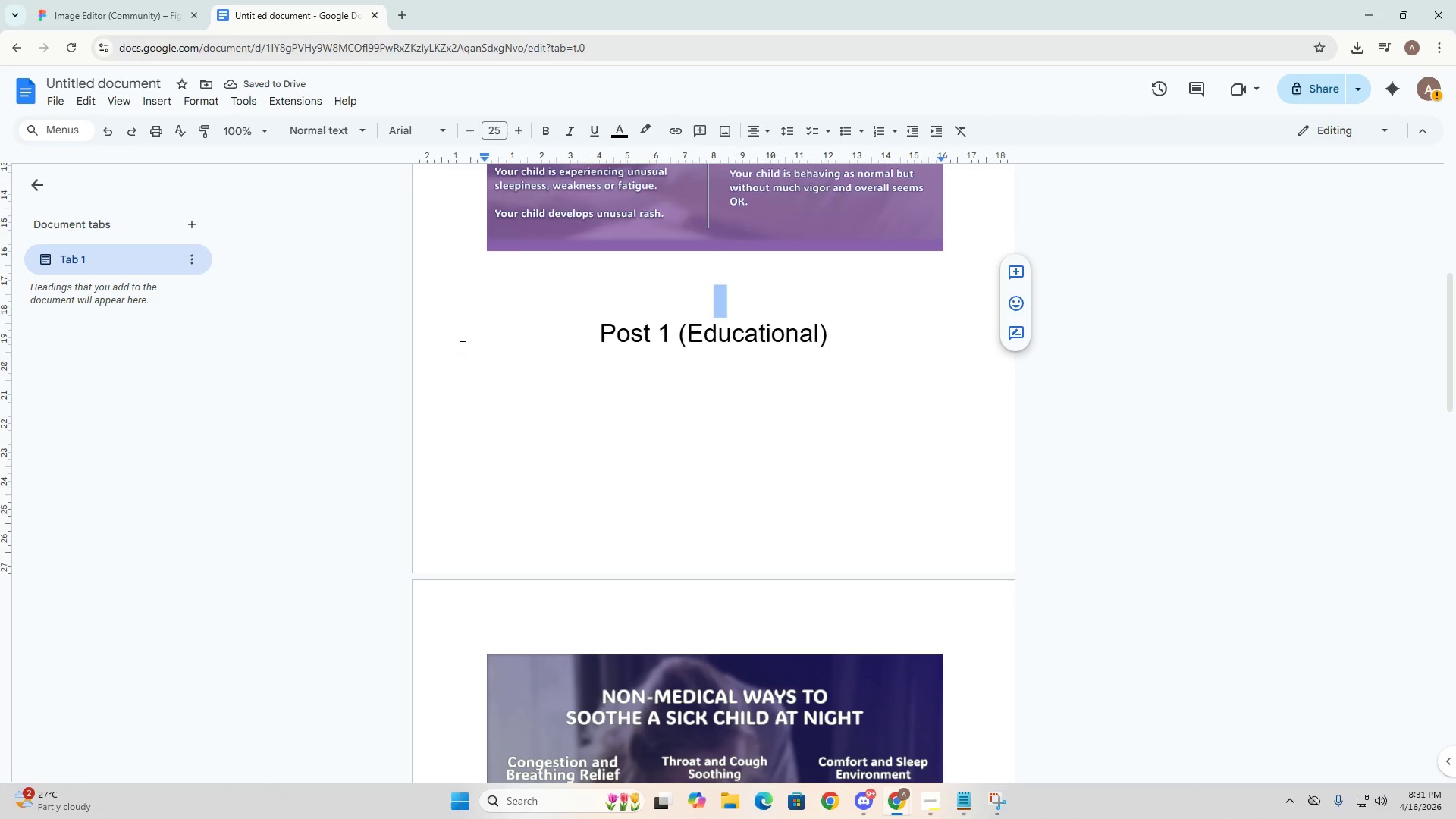 
left_click([461, 344])
 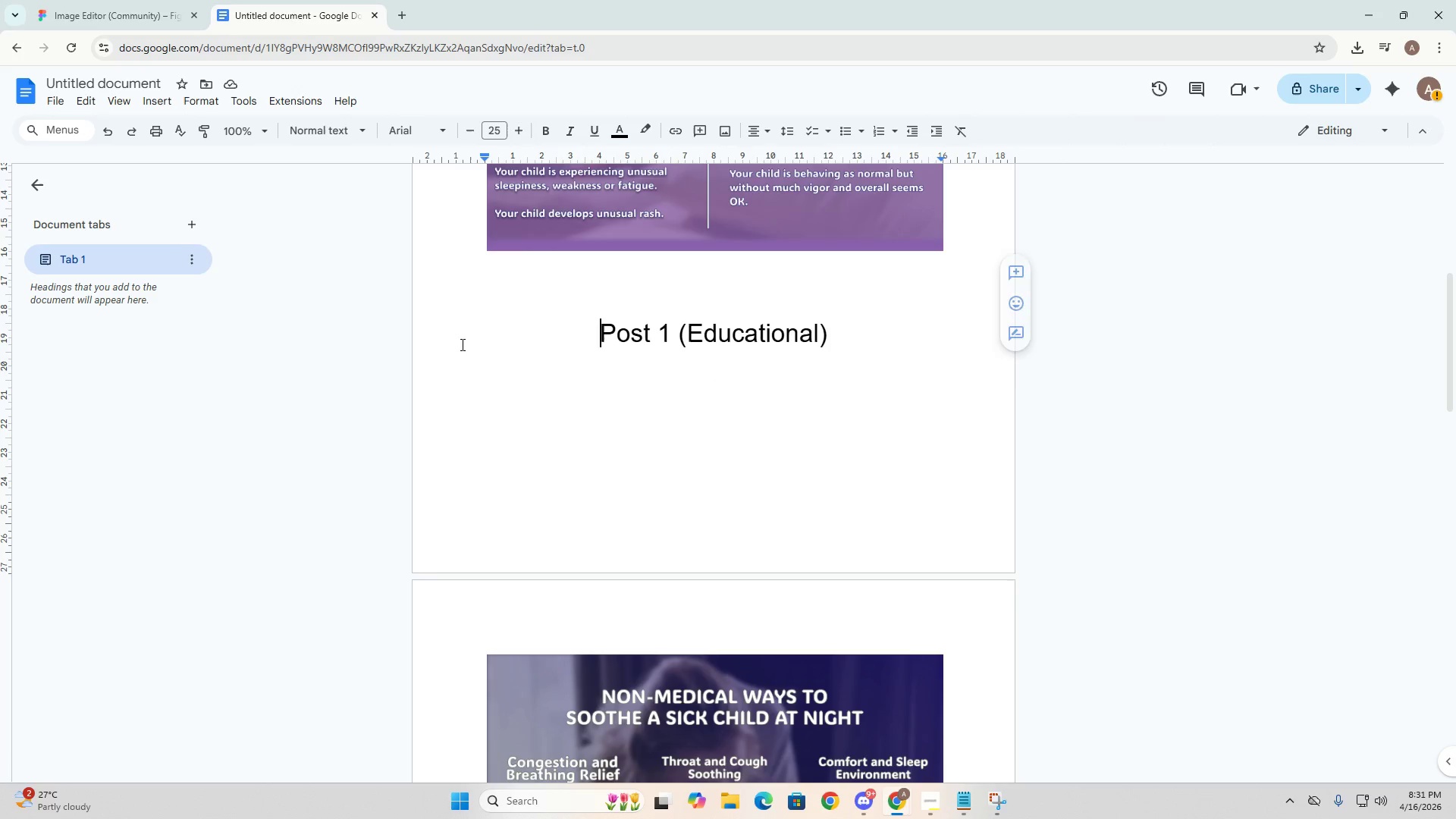 
left_click_drag(start_coordinate=[461, 344], to_coordinate=[646, 358])
 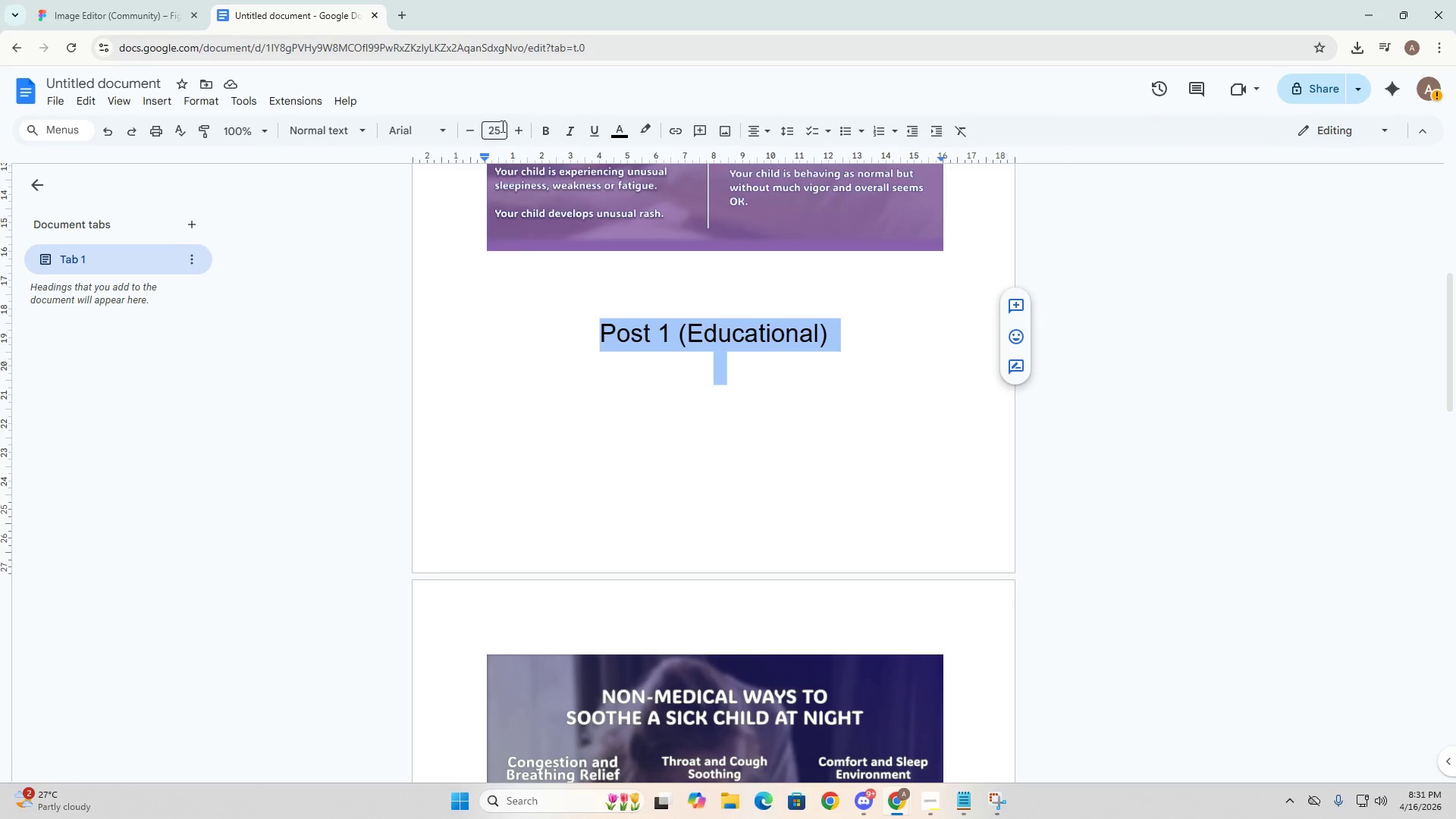 
left_click([538, 126])
 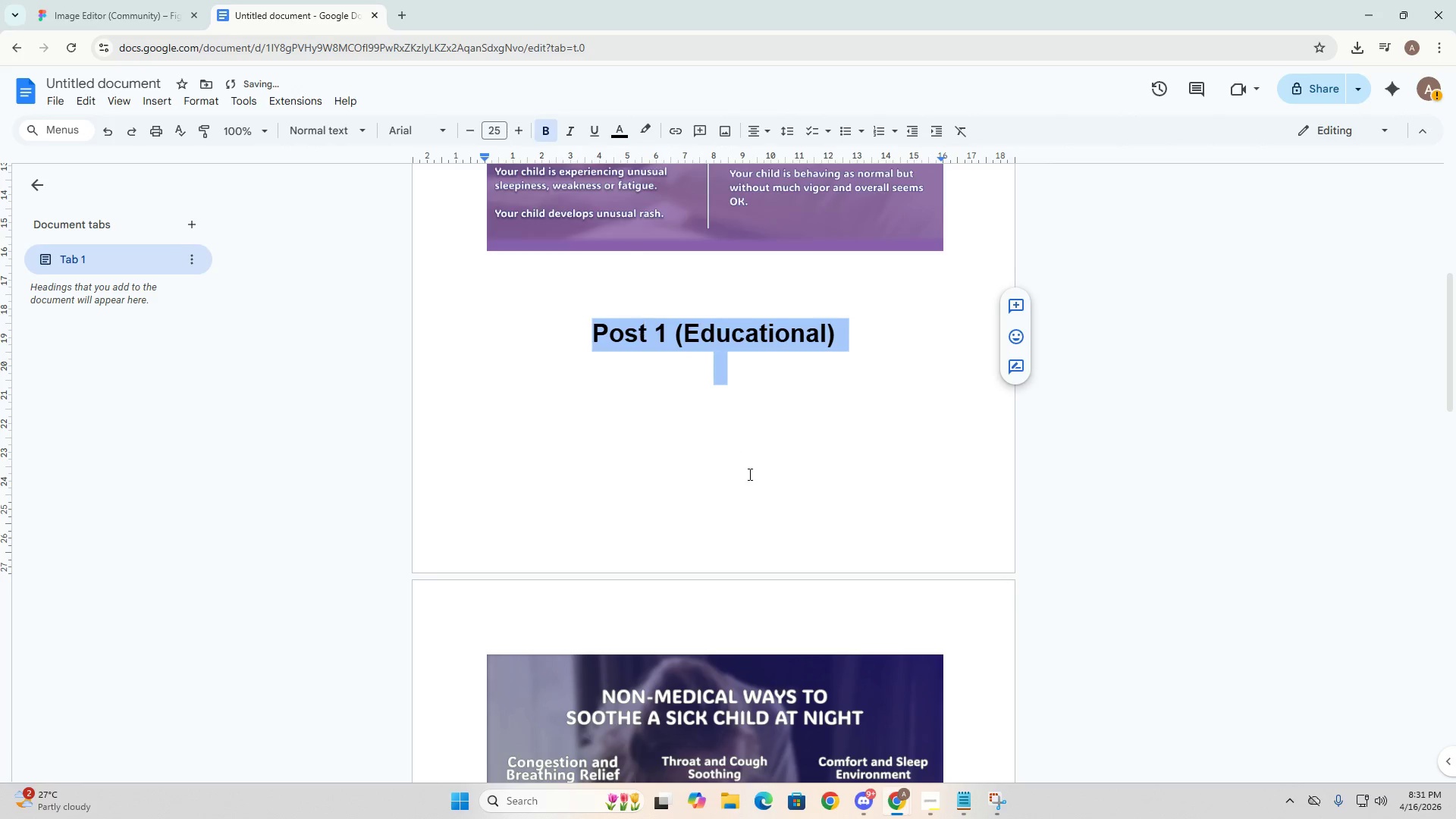 
scroll: coordinate [751, 473], scroll_direction: down, amount: 12.0
 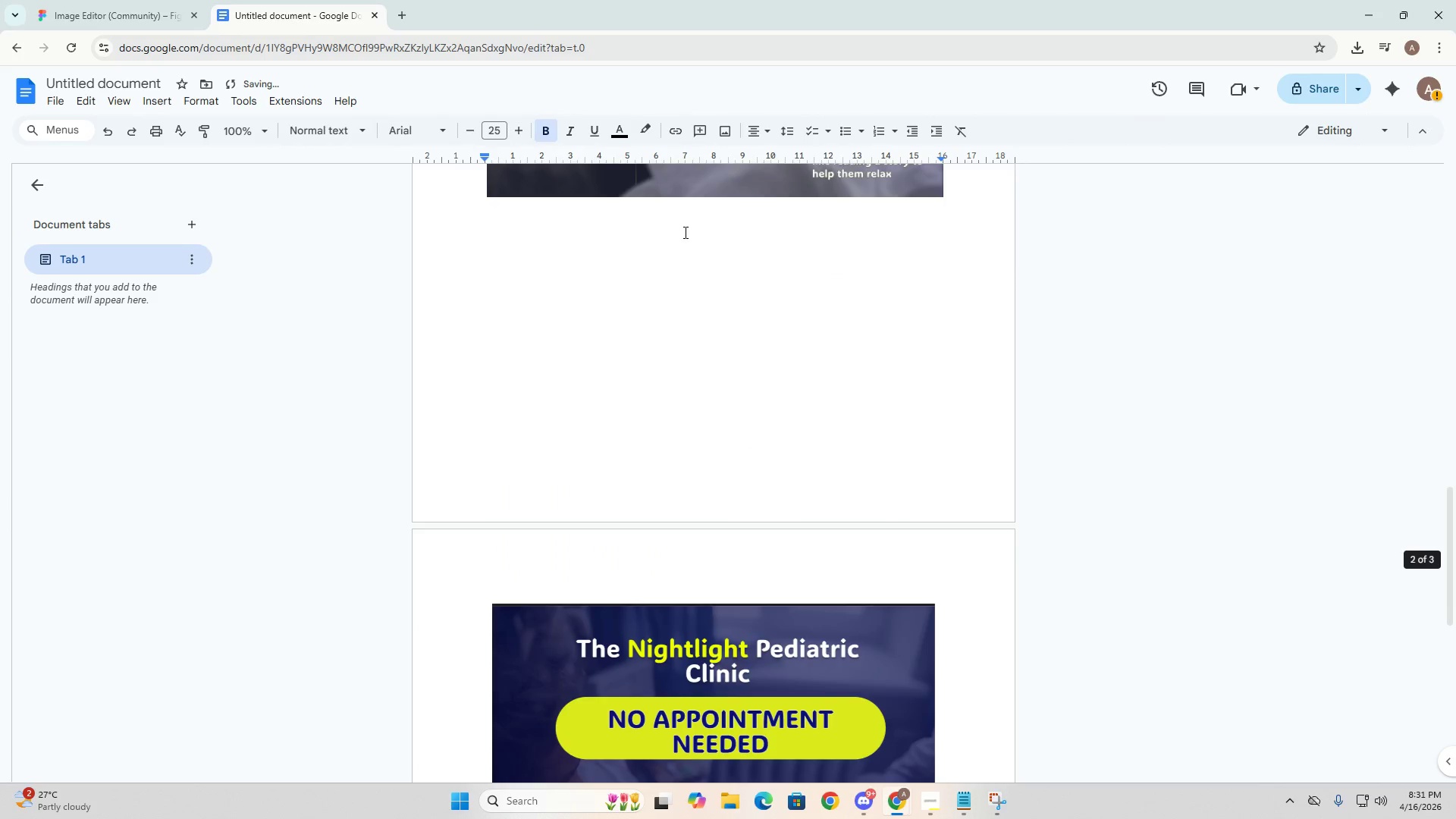 
double_click([684, 231])
 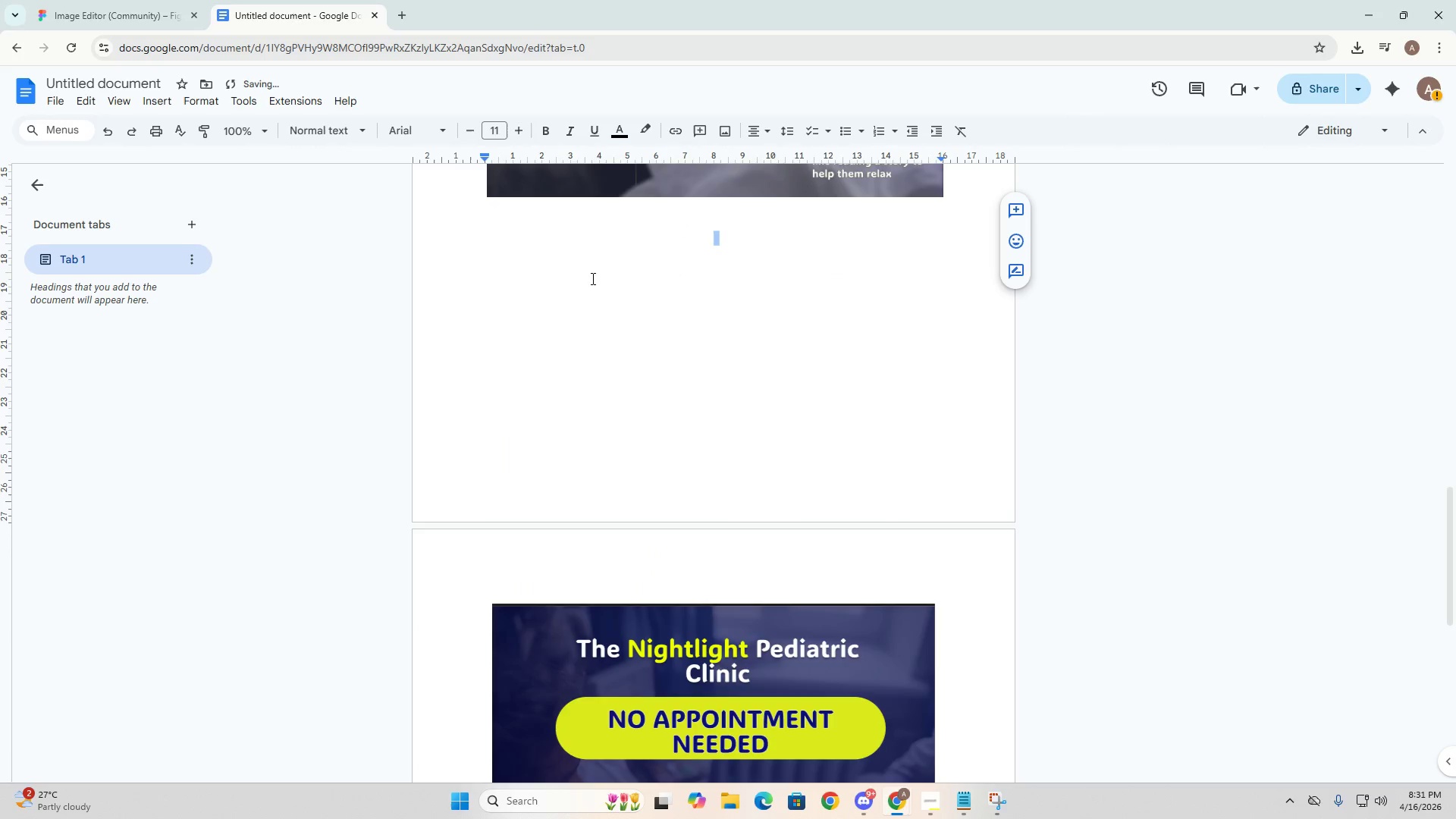 
key(Alt+AltLeft)
 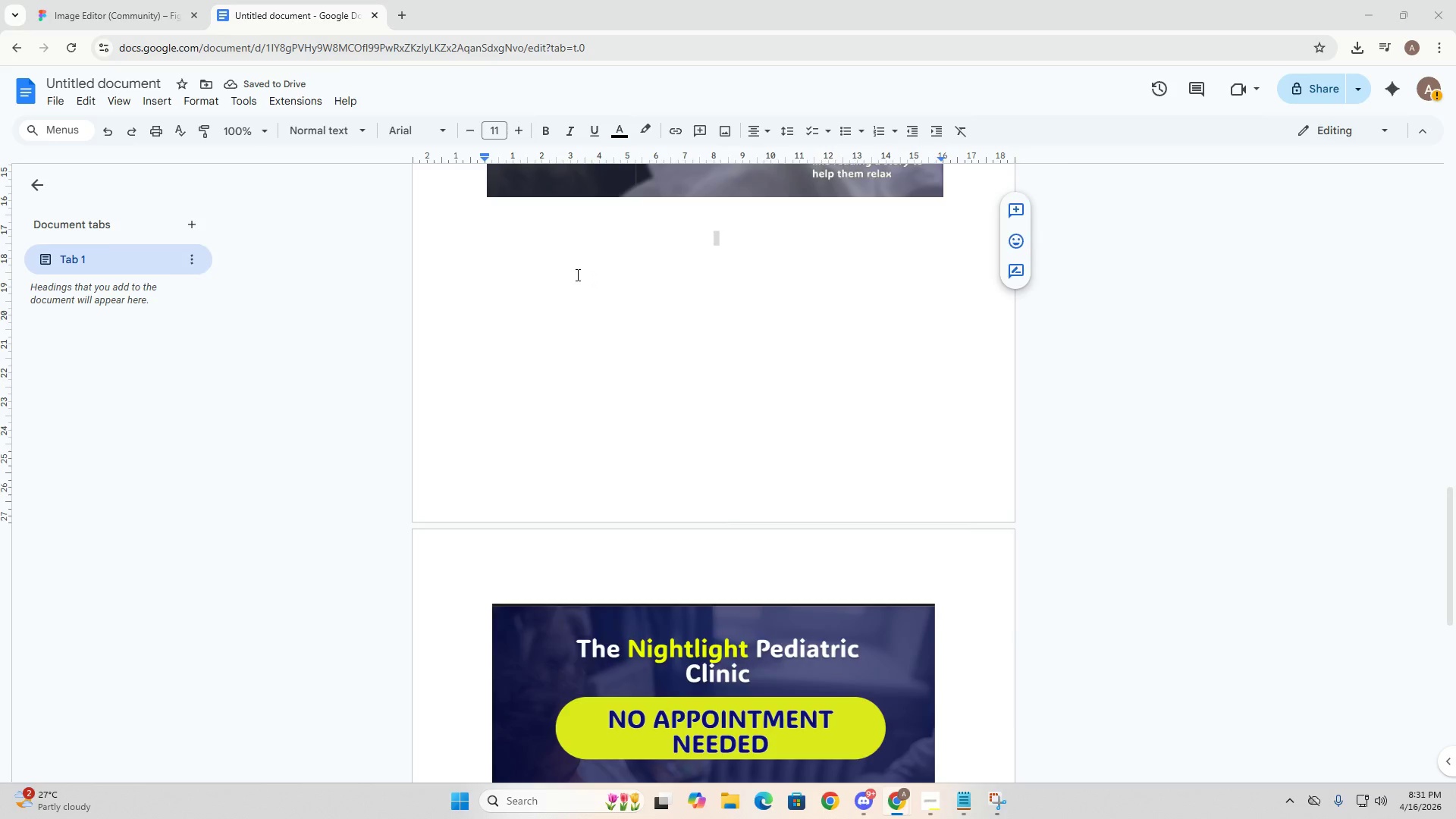 
key(Alt+Tab)
 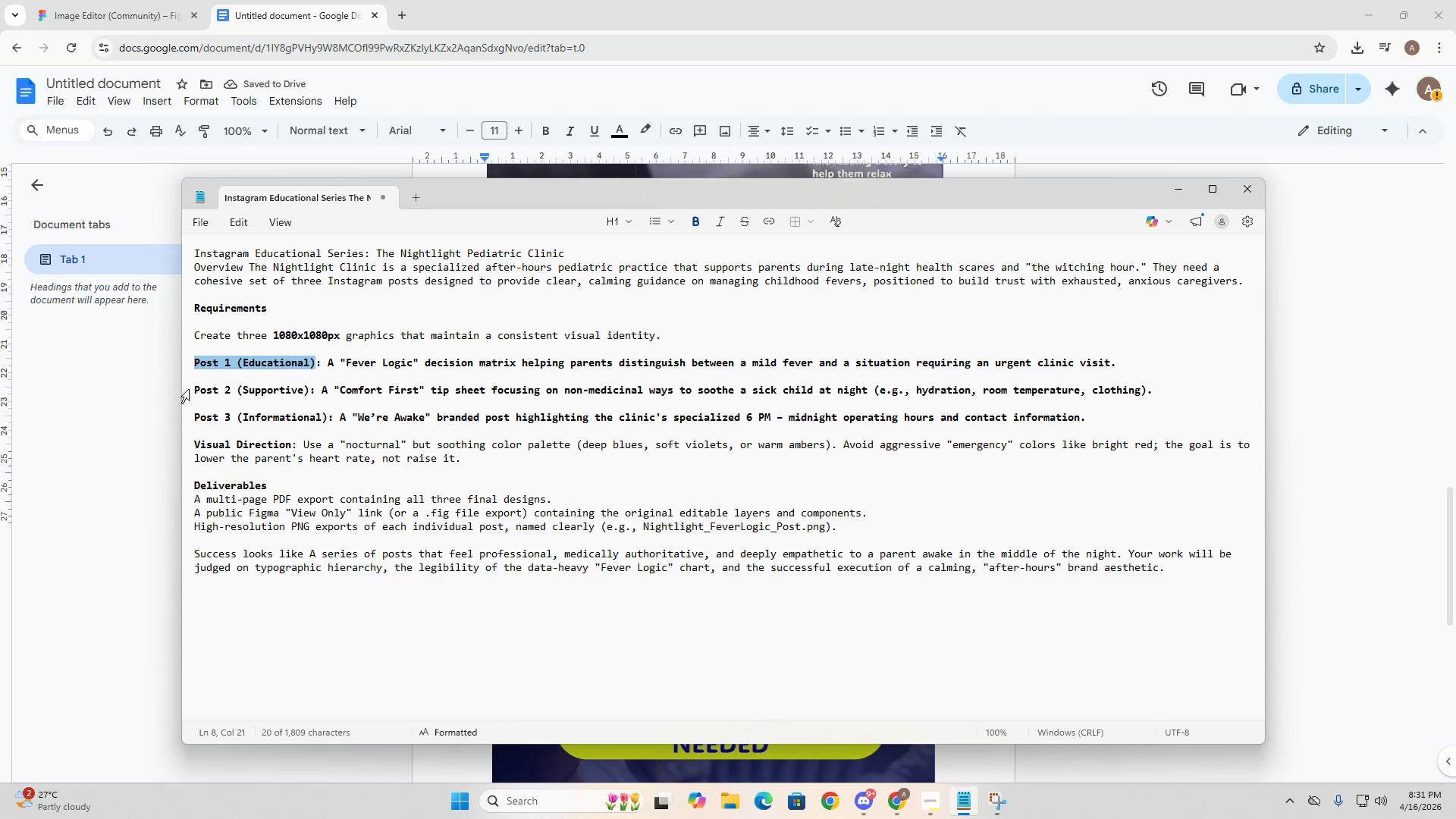 
left_click_drag(start_coordinate=[193, 389], to_coordinate=[308, 384])
 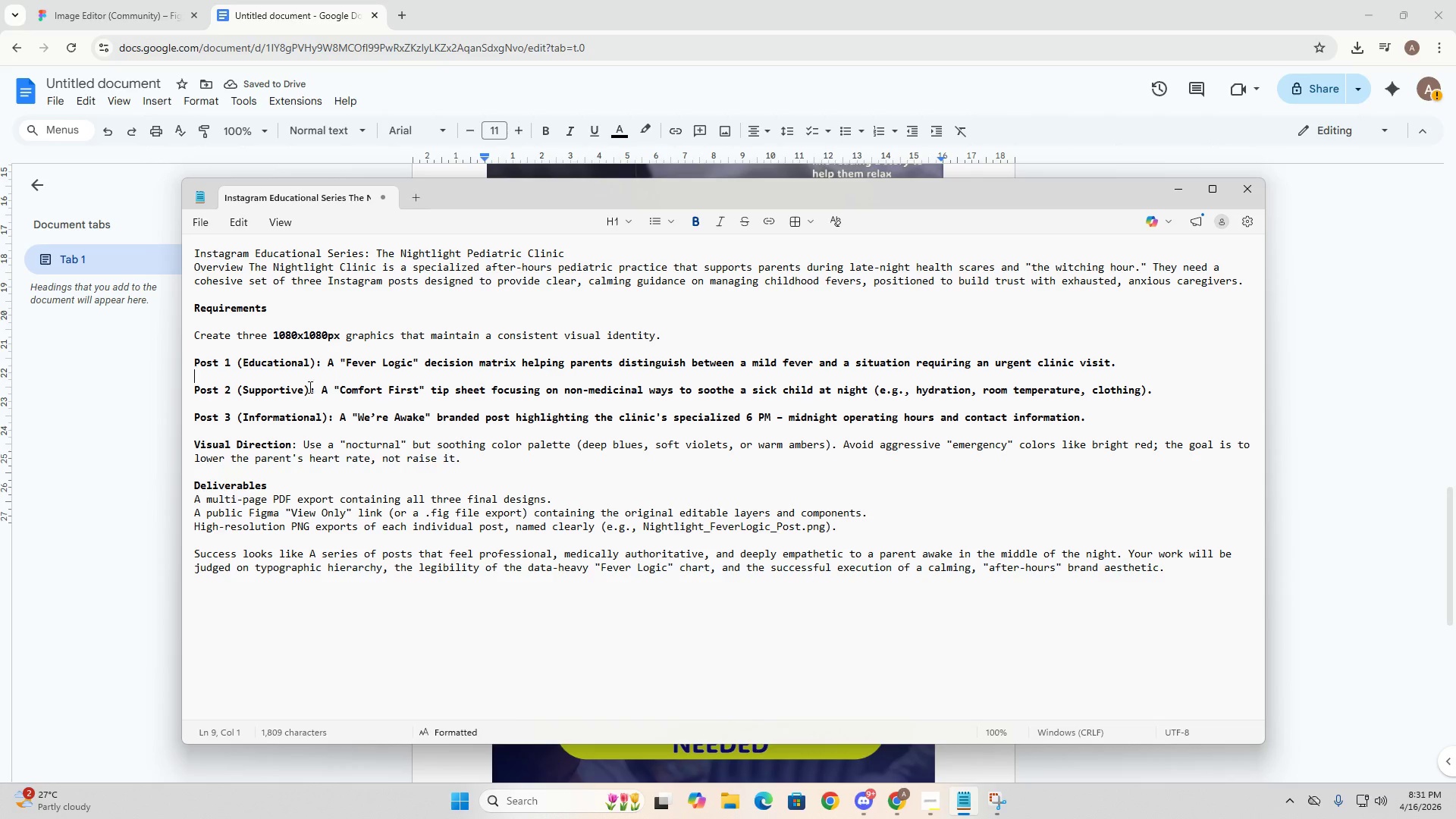 
left_click_drag(start_coordinate=[309, 387], to_coordinate=[177, 389])
 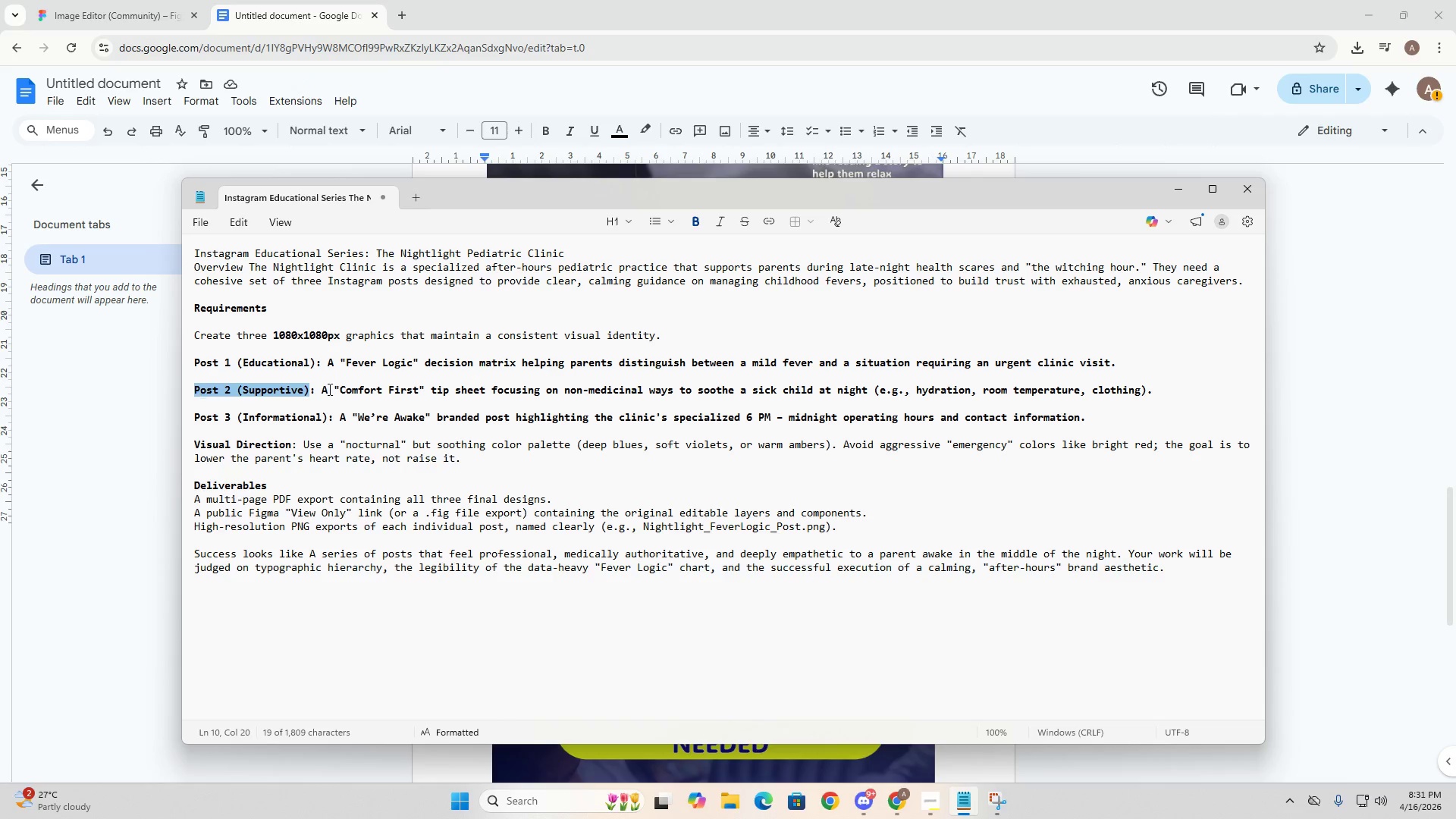 
key(Control+C)
 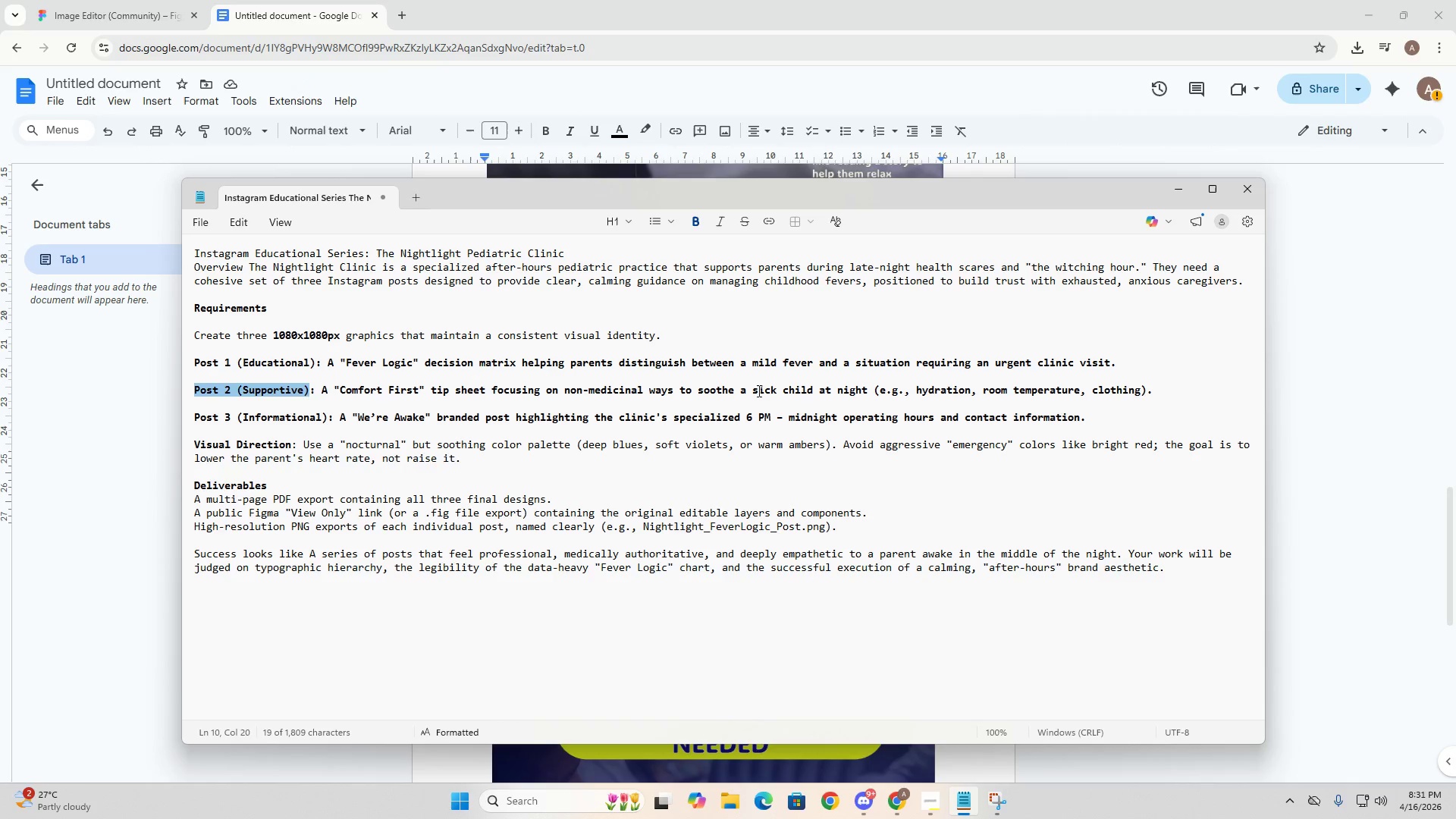 
key(Control+C)
 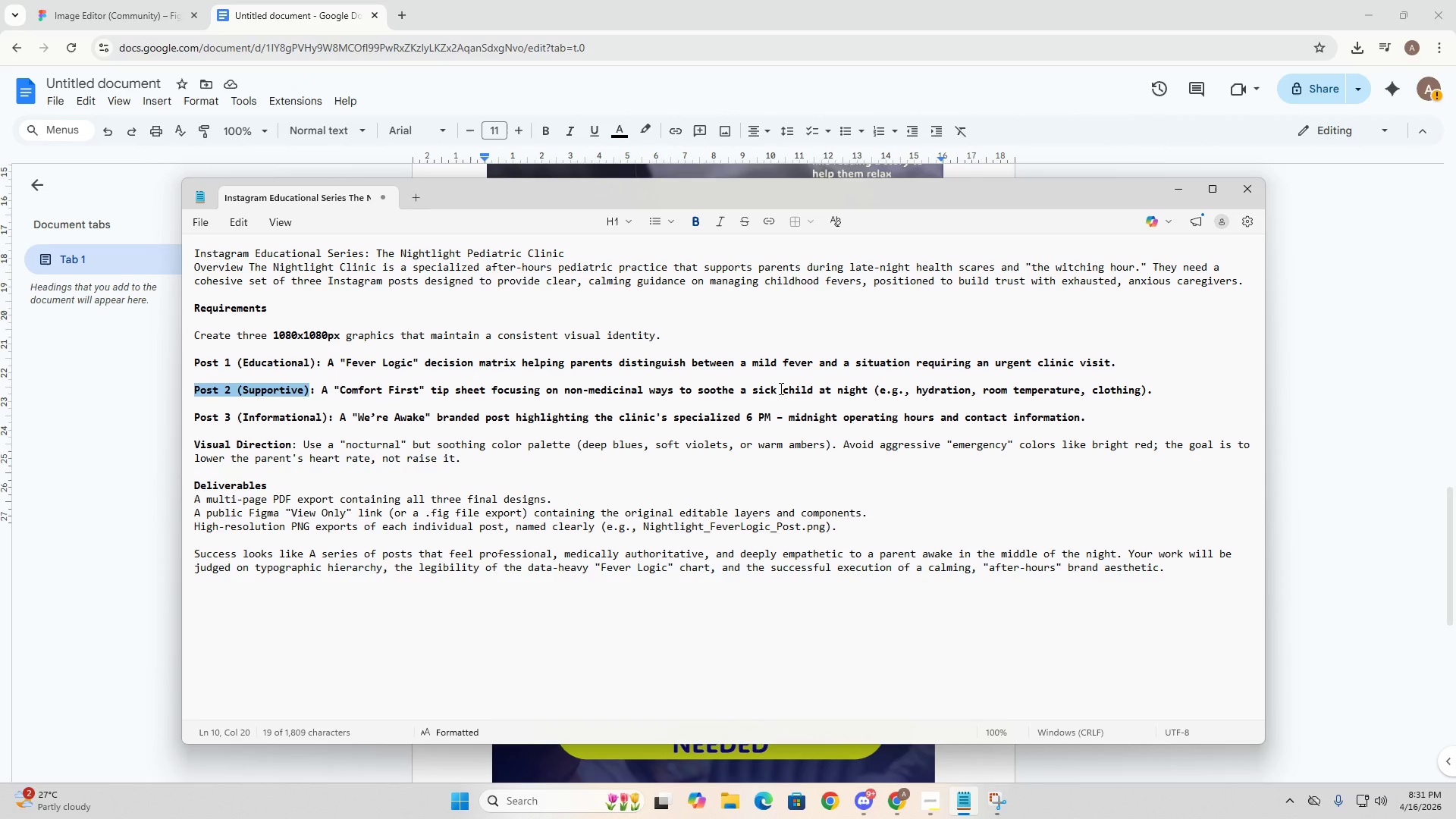 
key(Alt+AltLeft)
 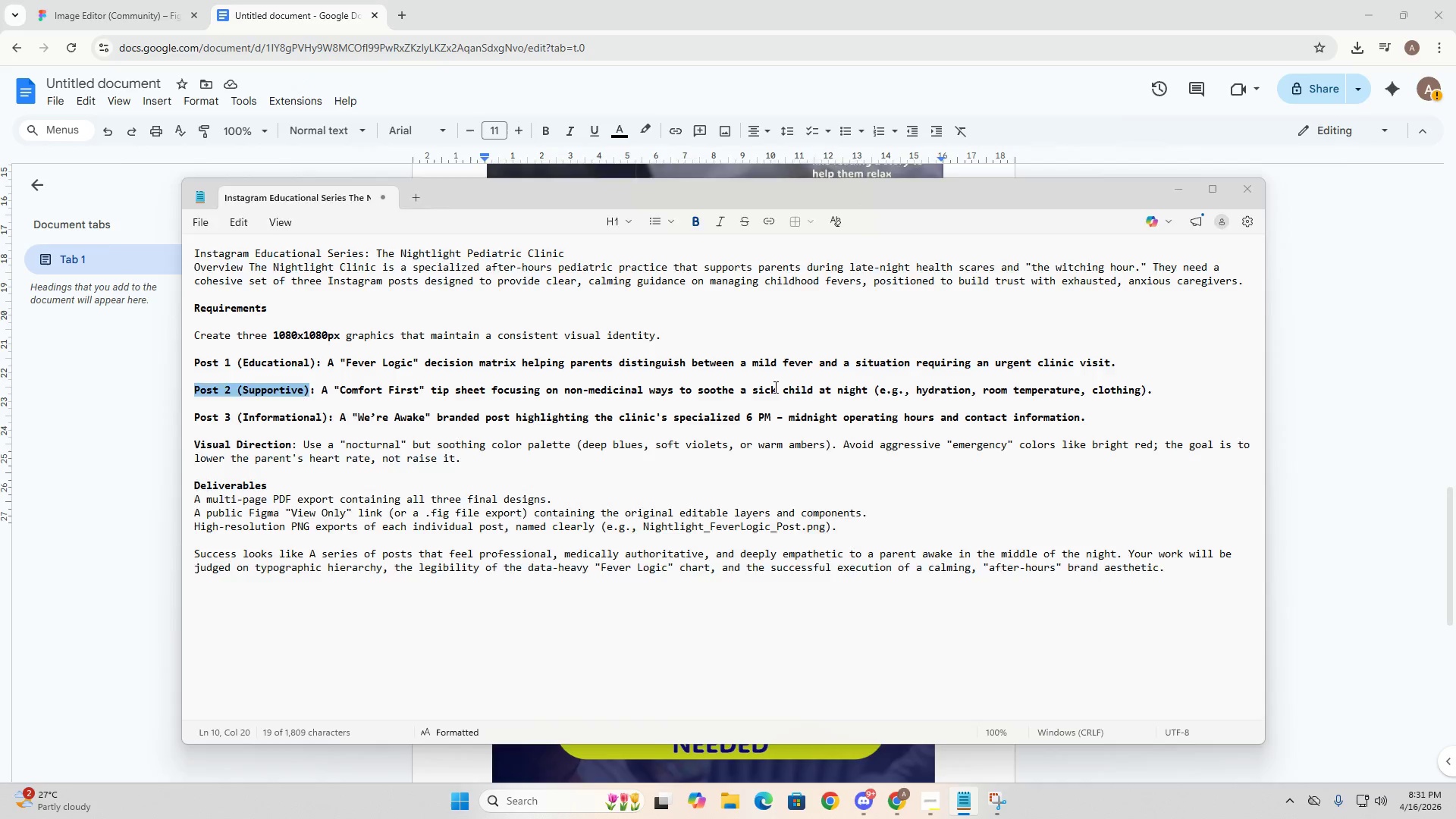 
key(Alt+Tab)
 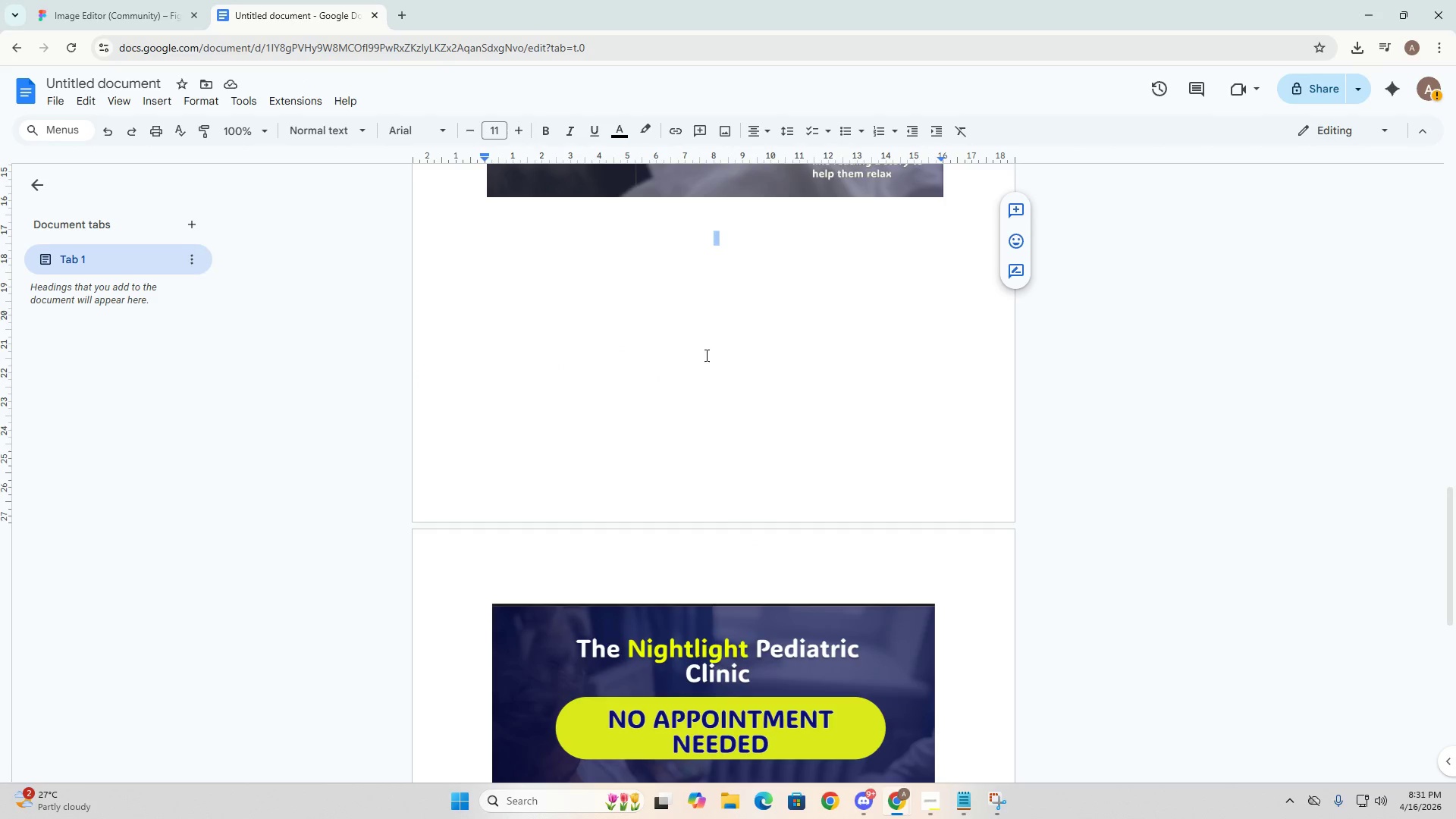 
left_click([726, 290])
 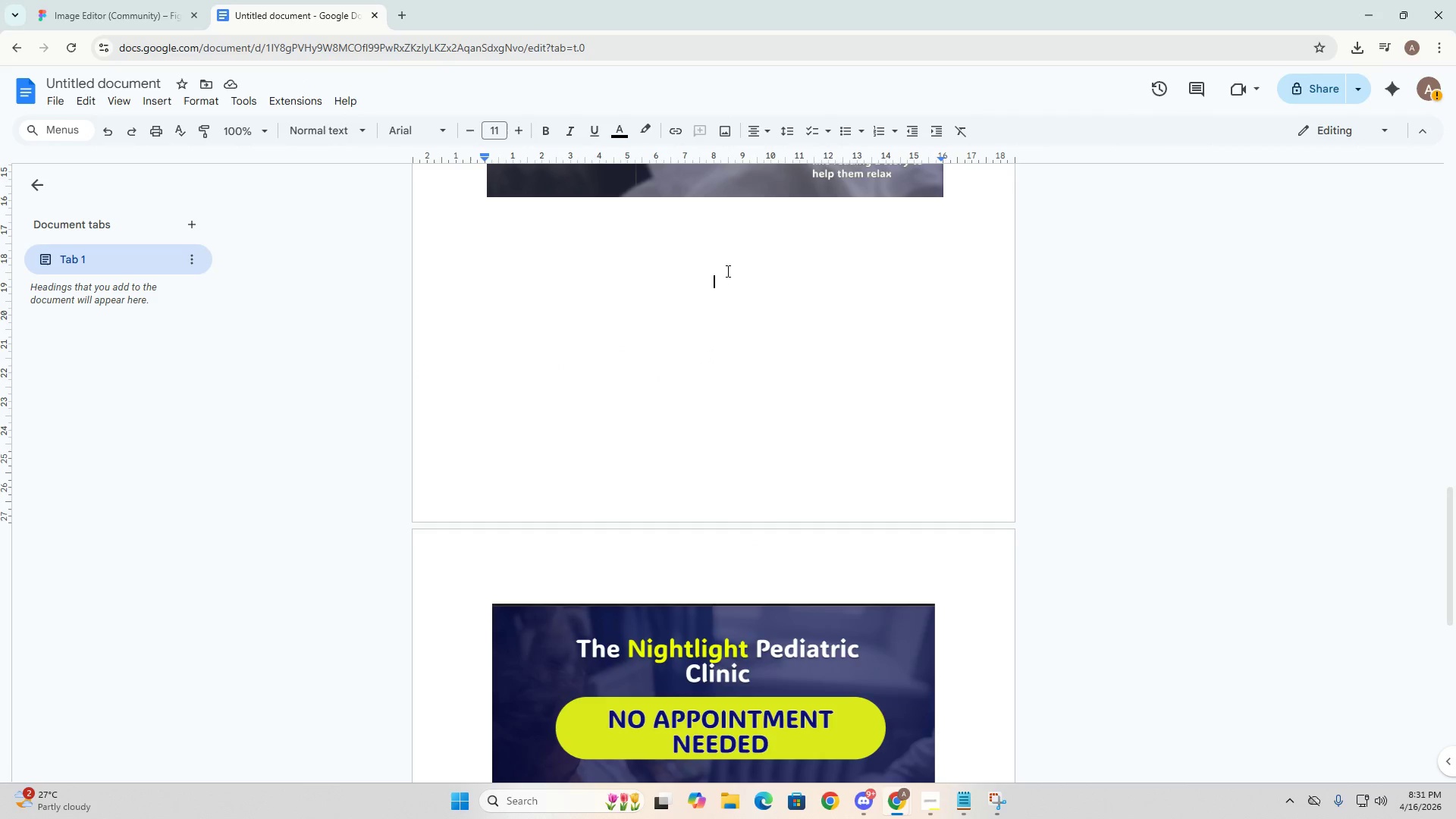 
key(Control+V)
 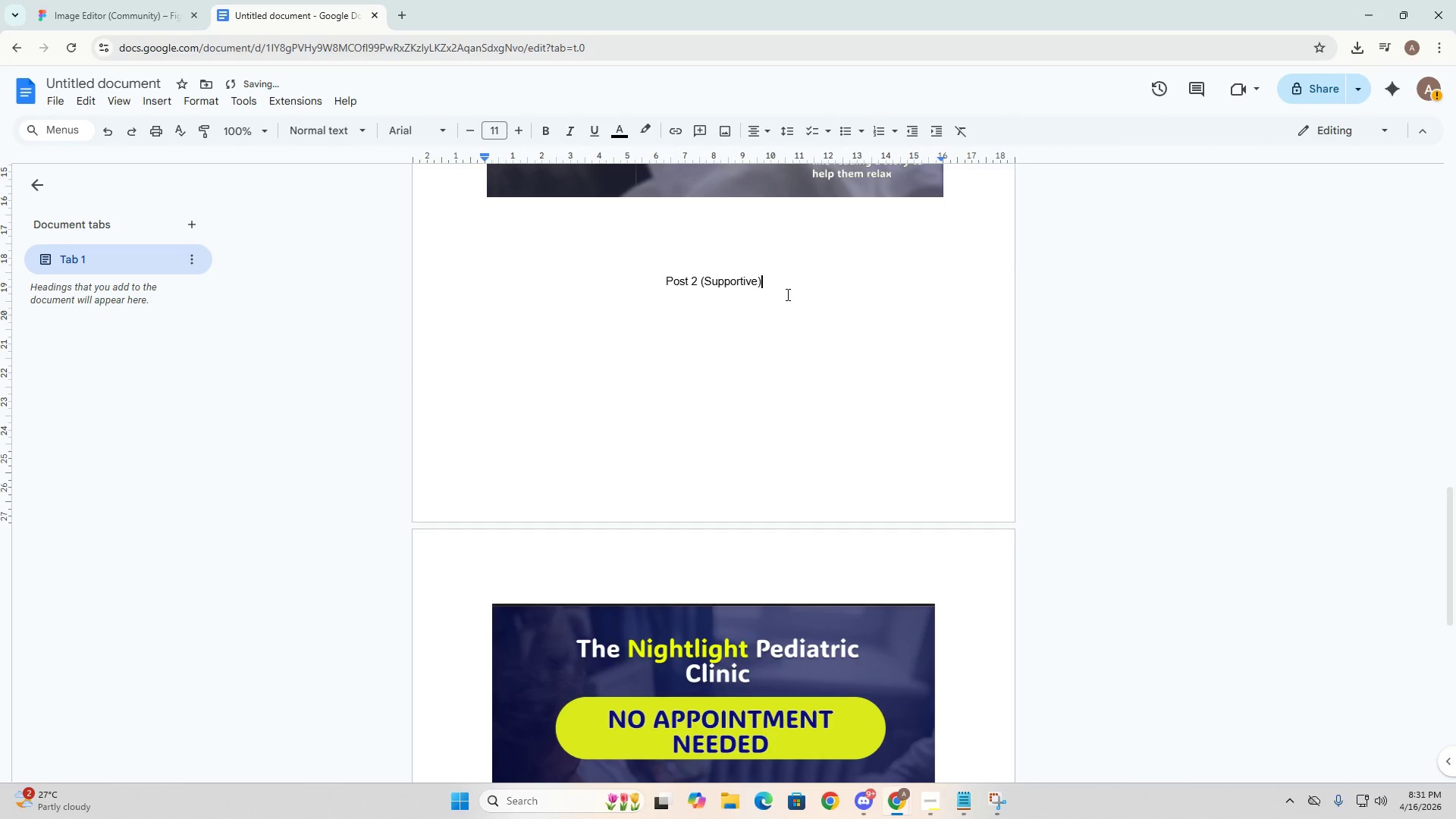 
left_click_drag(start_coordinate=[809, 280], to_coordinate=[492, 280])
 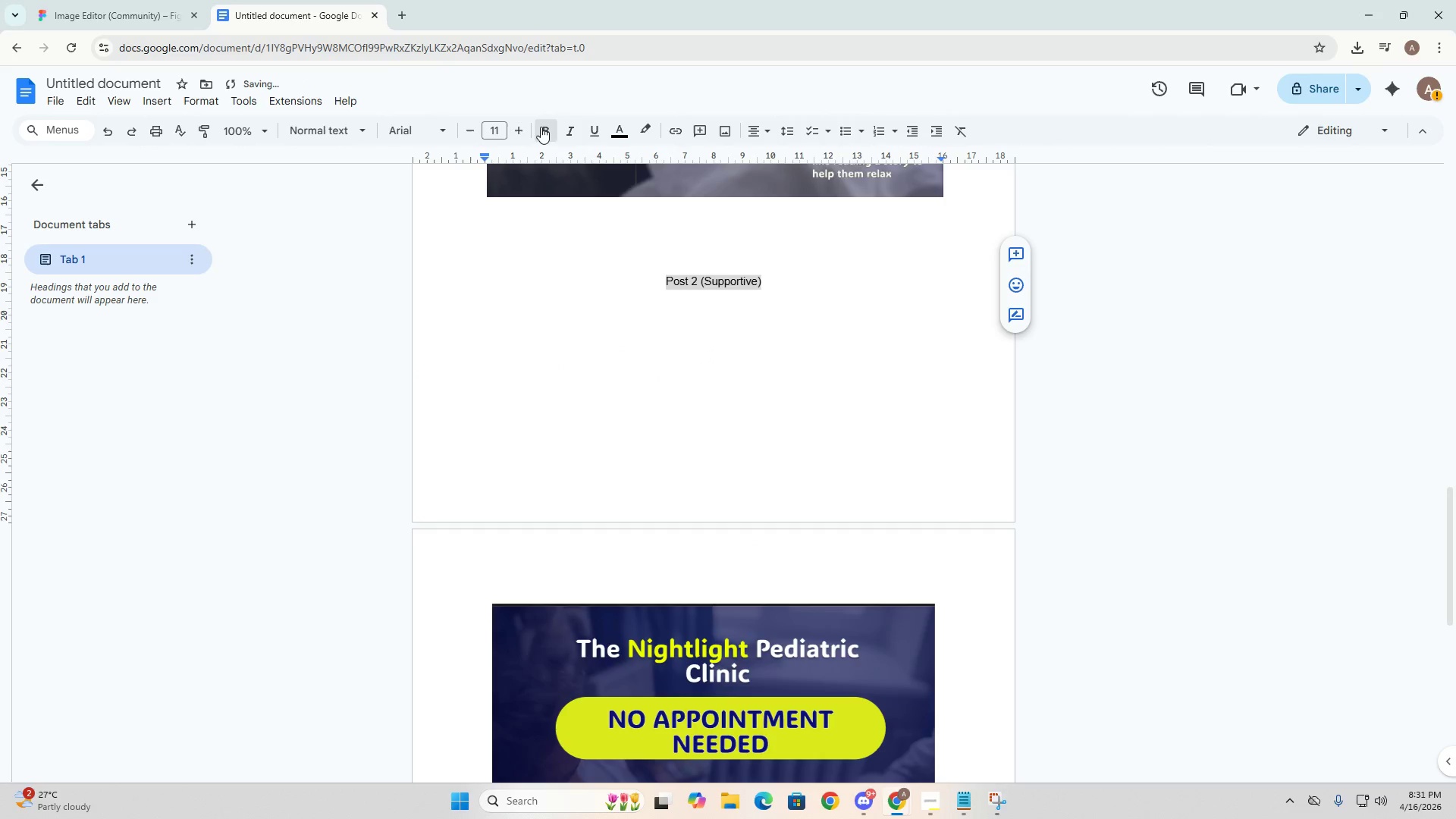 
double_click([486, 124])
 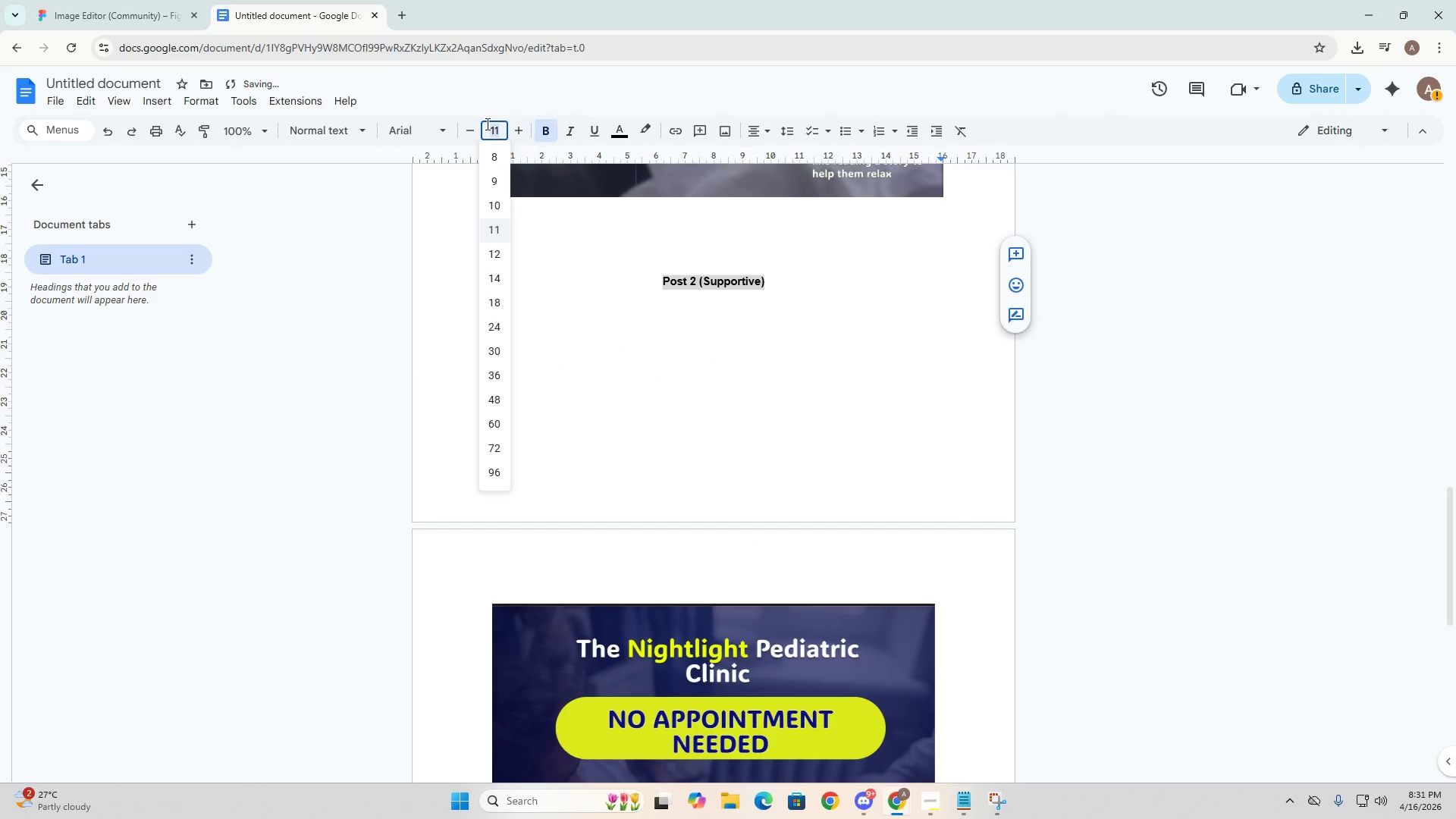 
triple_click([486, 124])
 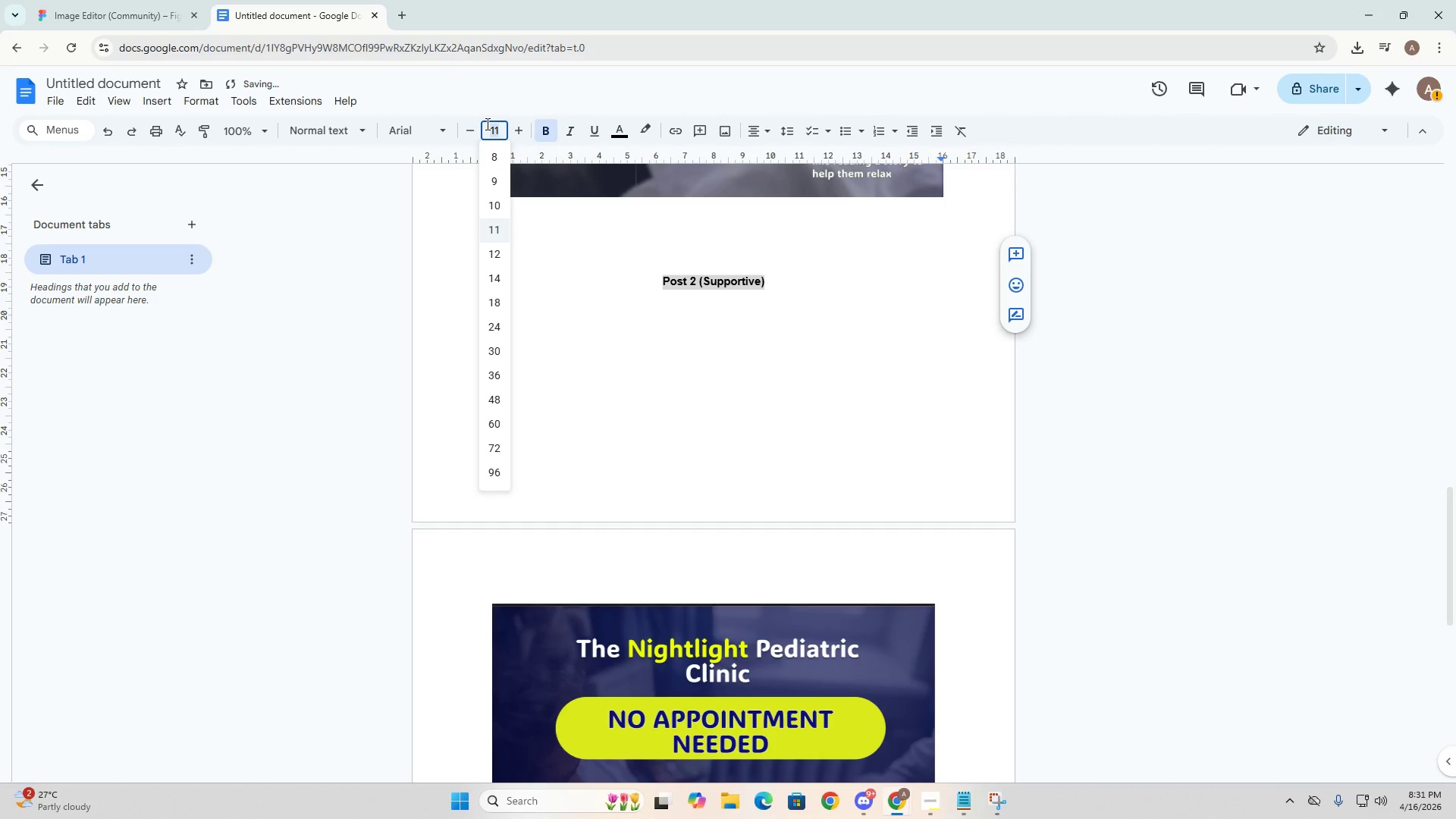 
key(Numpad2)
 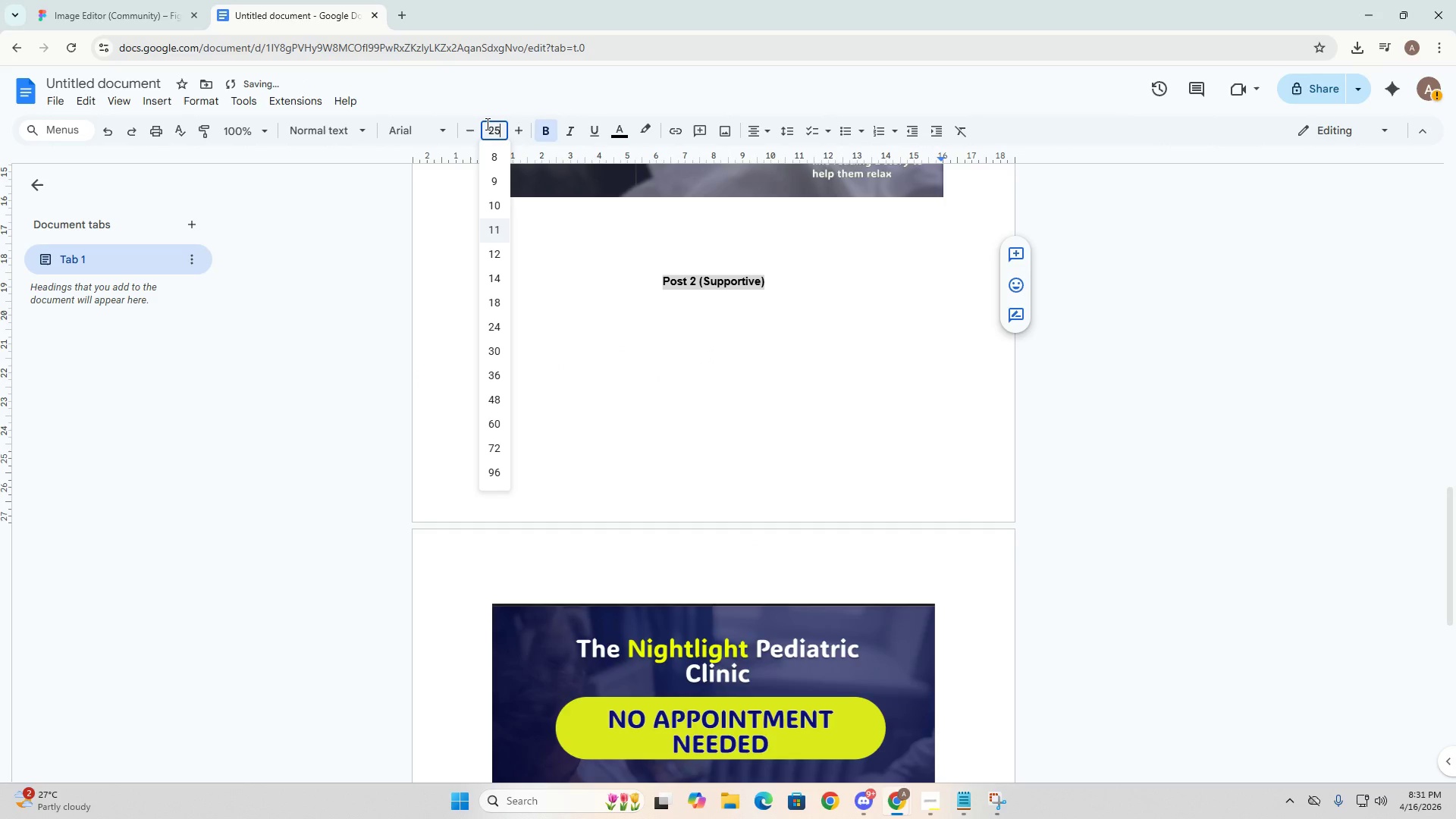 
key(Numpad5)
 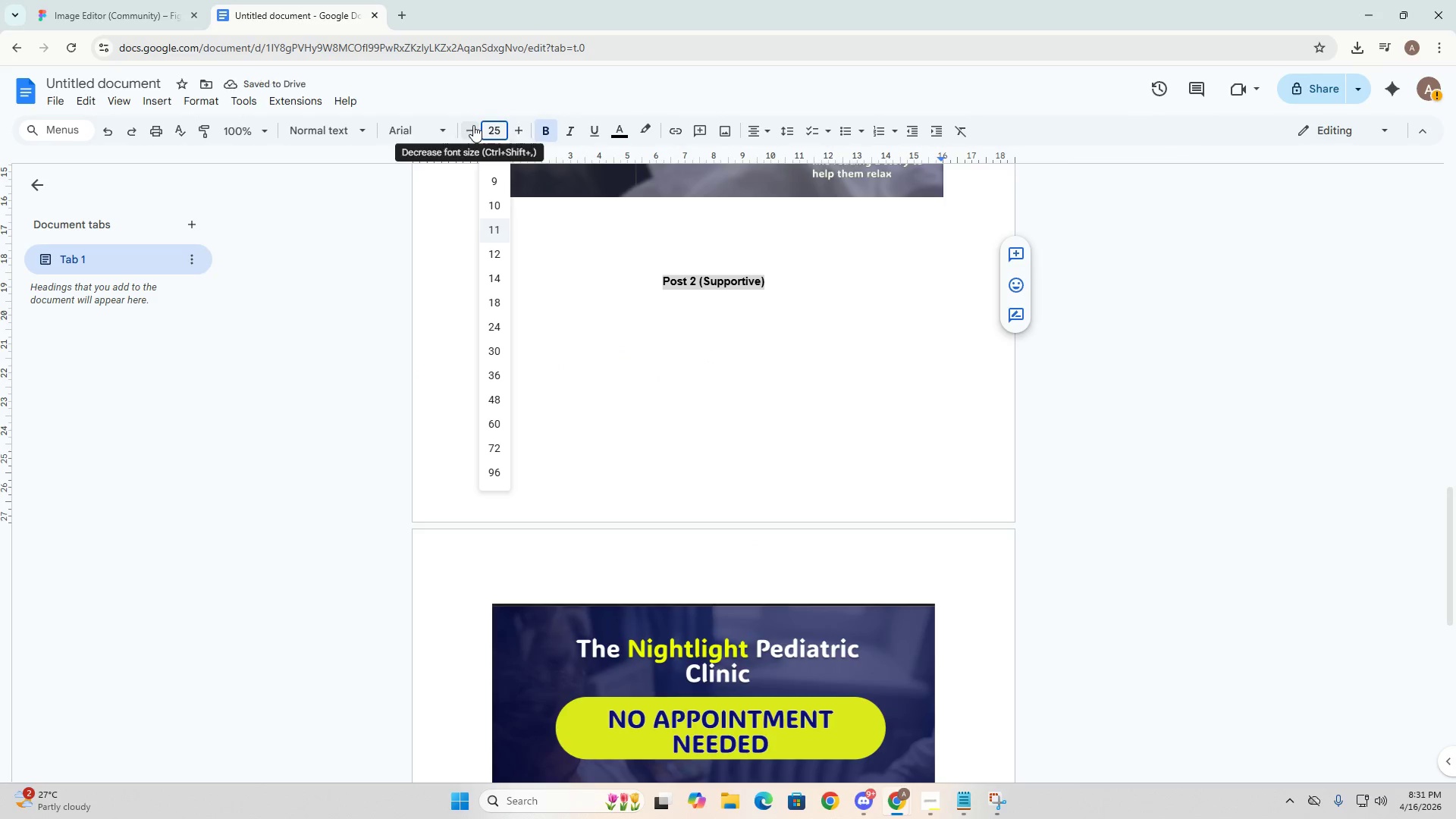 
key(NumpadEnter)
 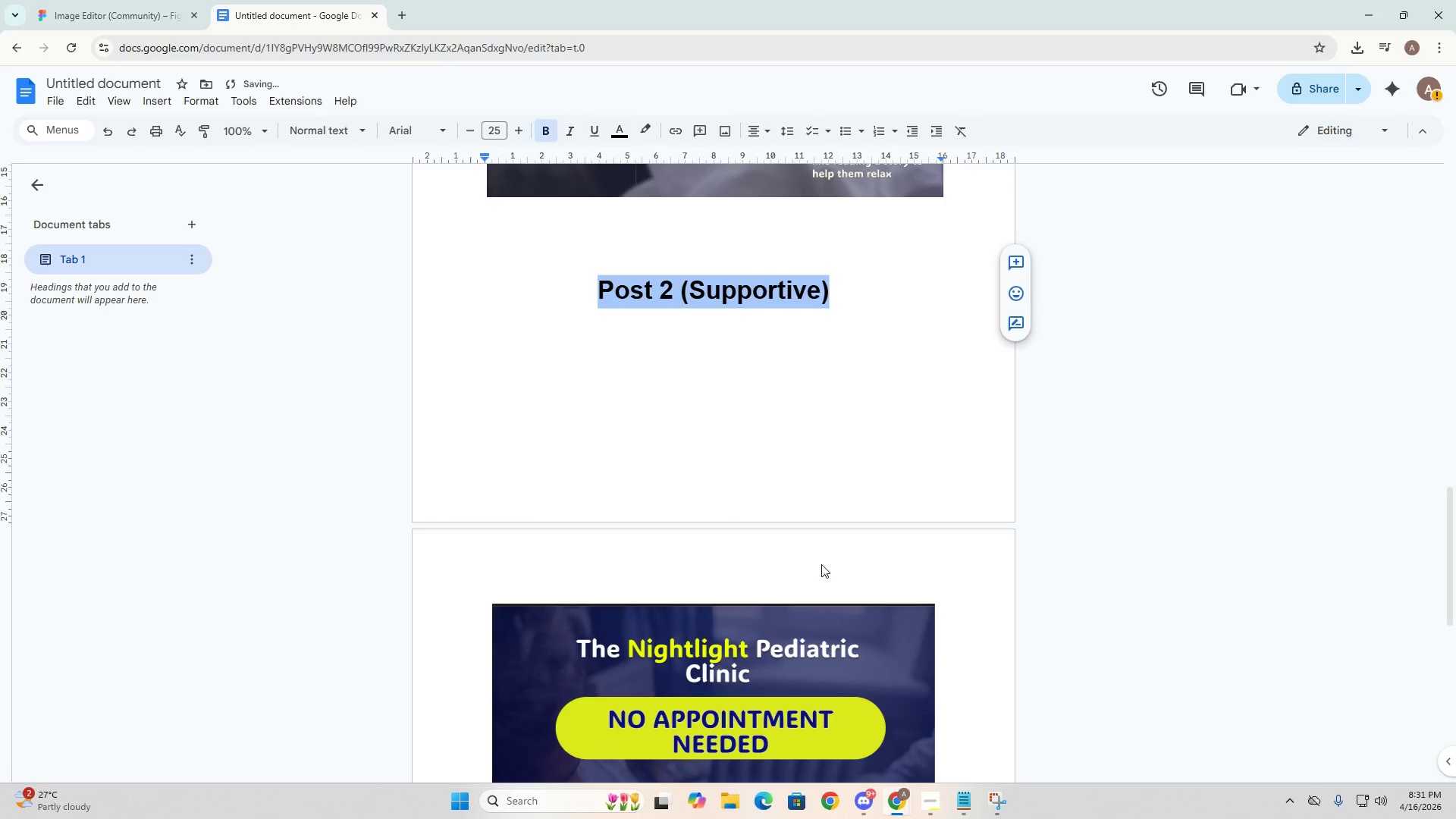 
left_click([774, 516])
 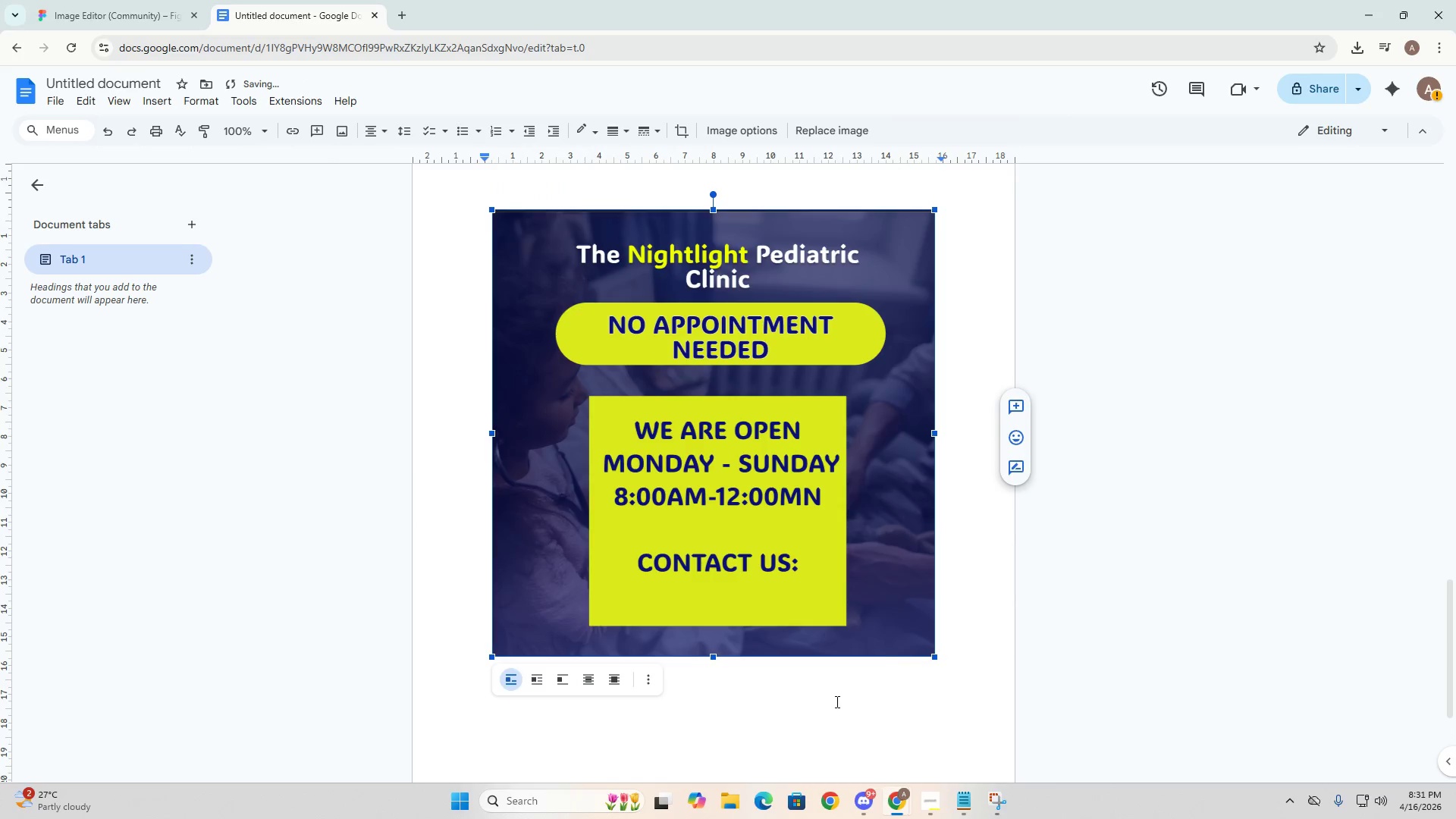 
scroll: coordinate [771, 642], scroll_direction: down, amount: 12.0
 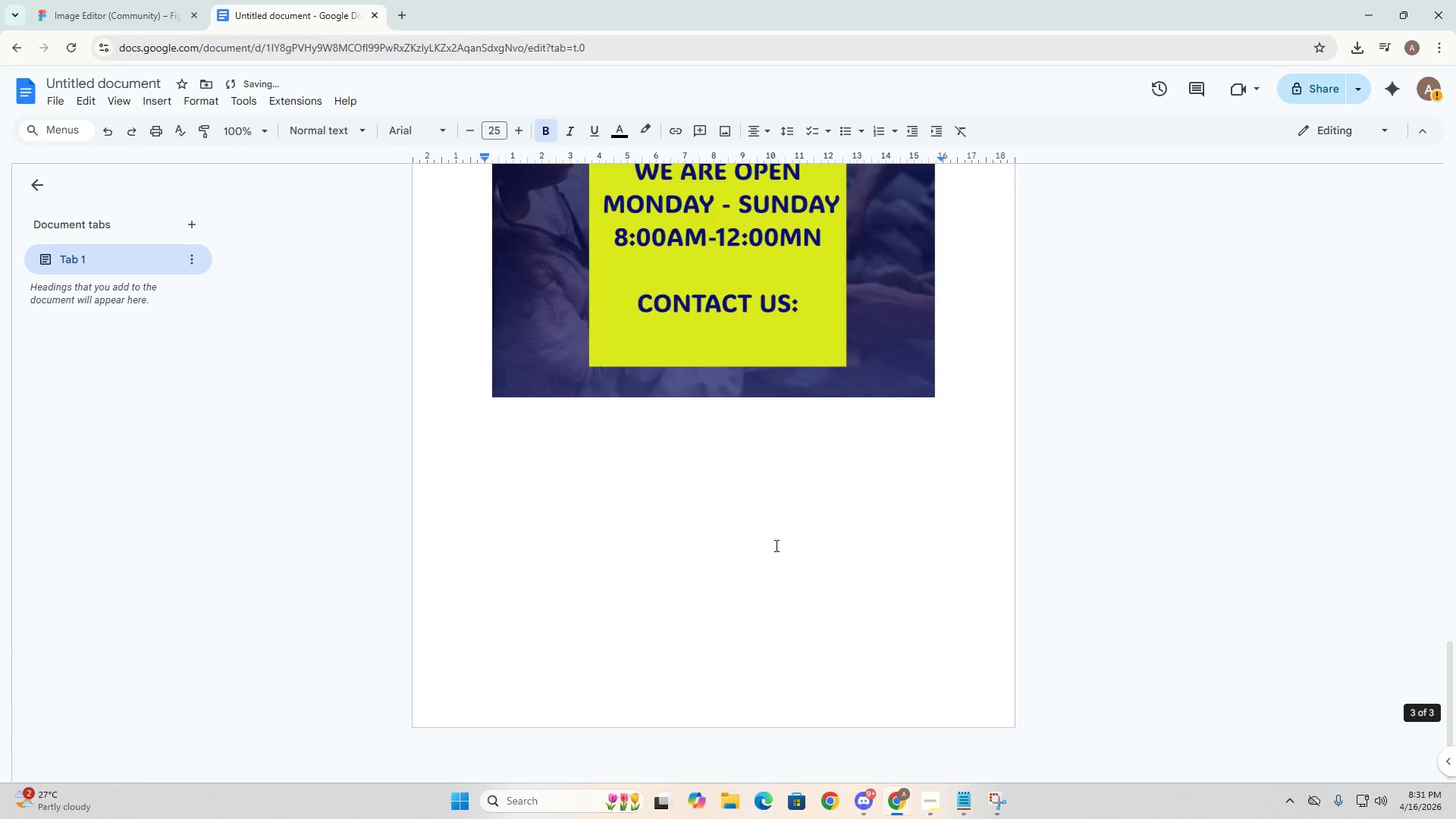 
left_click([955, 450])
 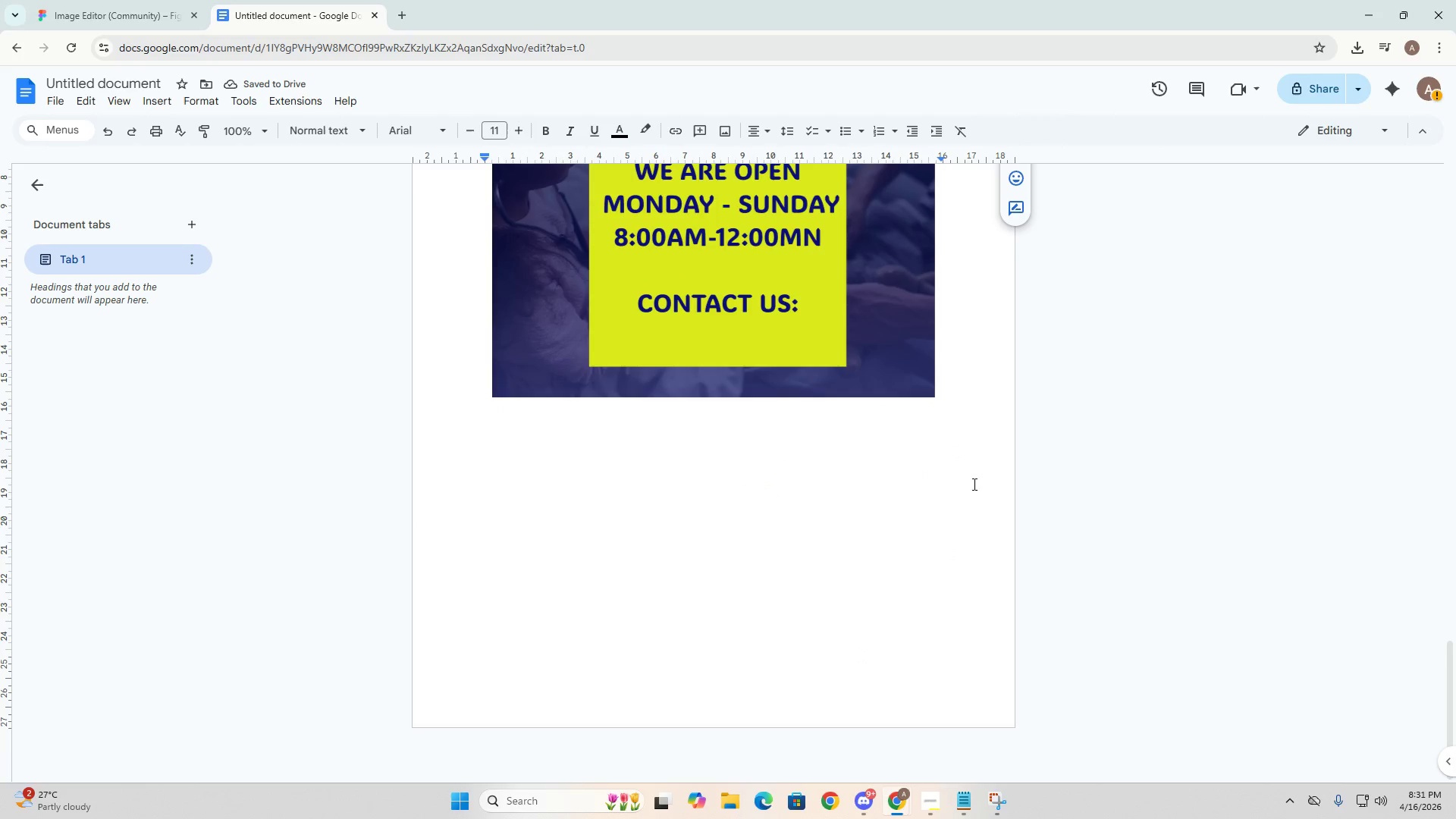 
scroll: coordinate [801, 714], scroll_direction: down, amount: 4.0
 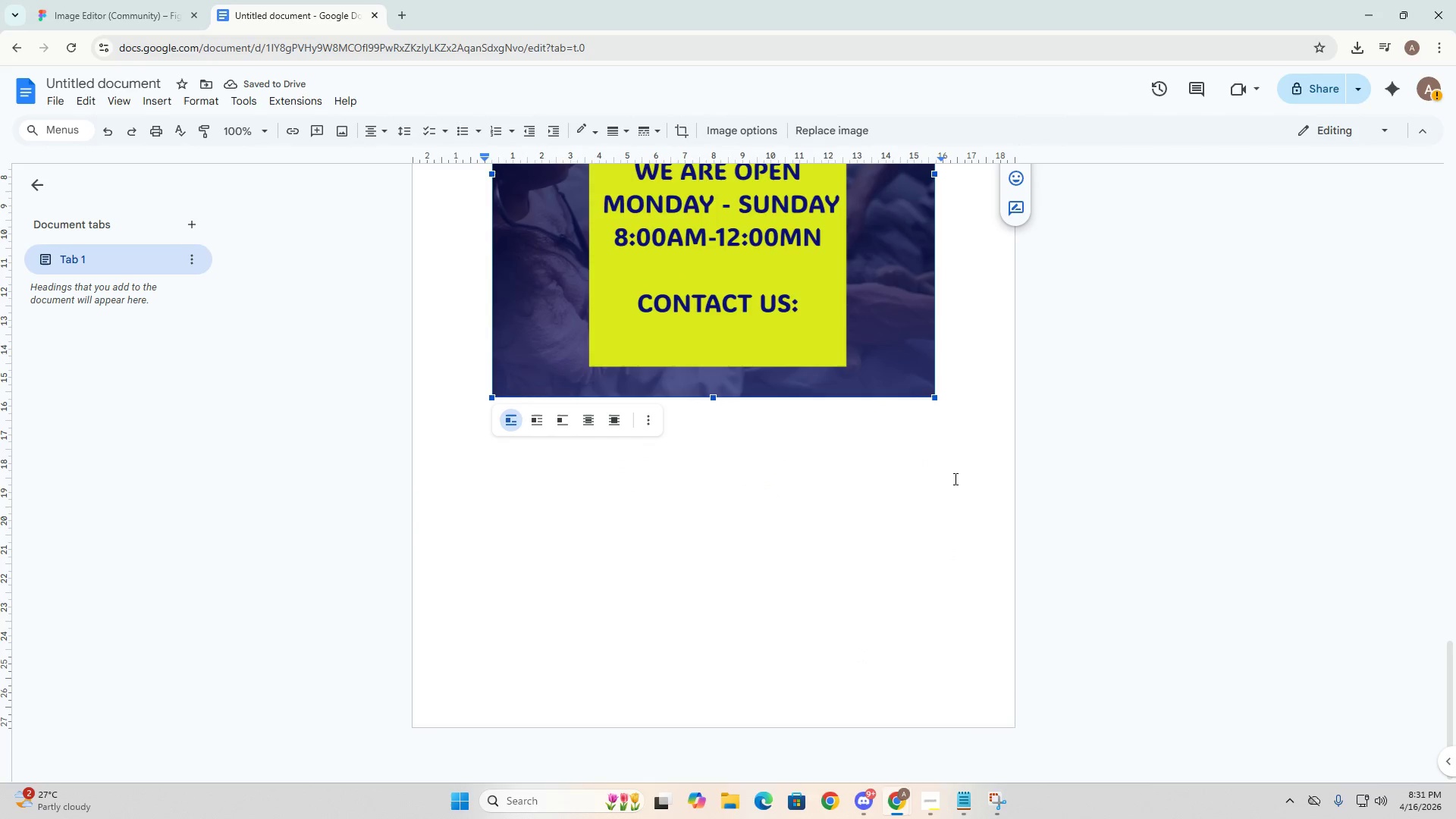 
key(Enter)
 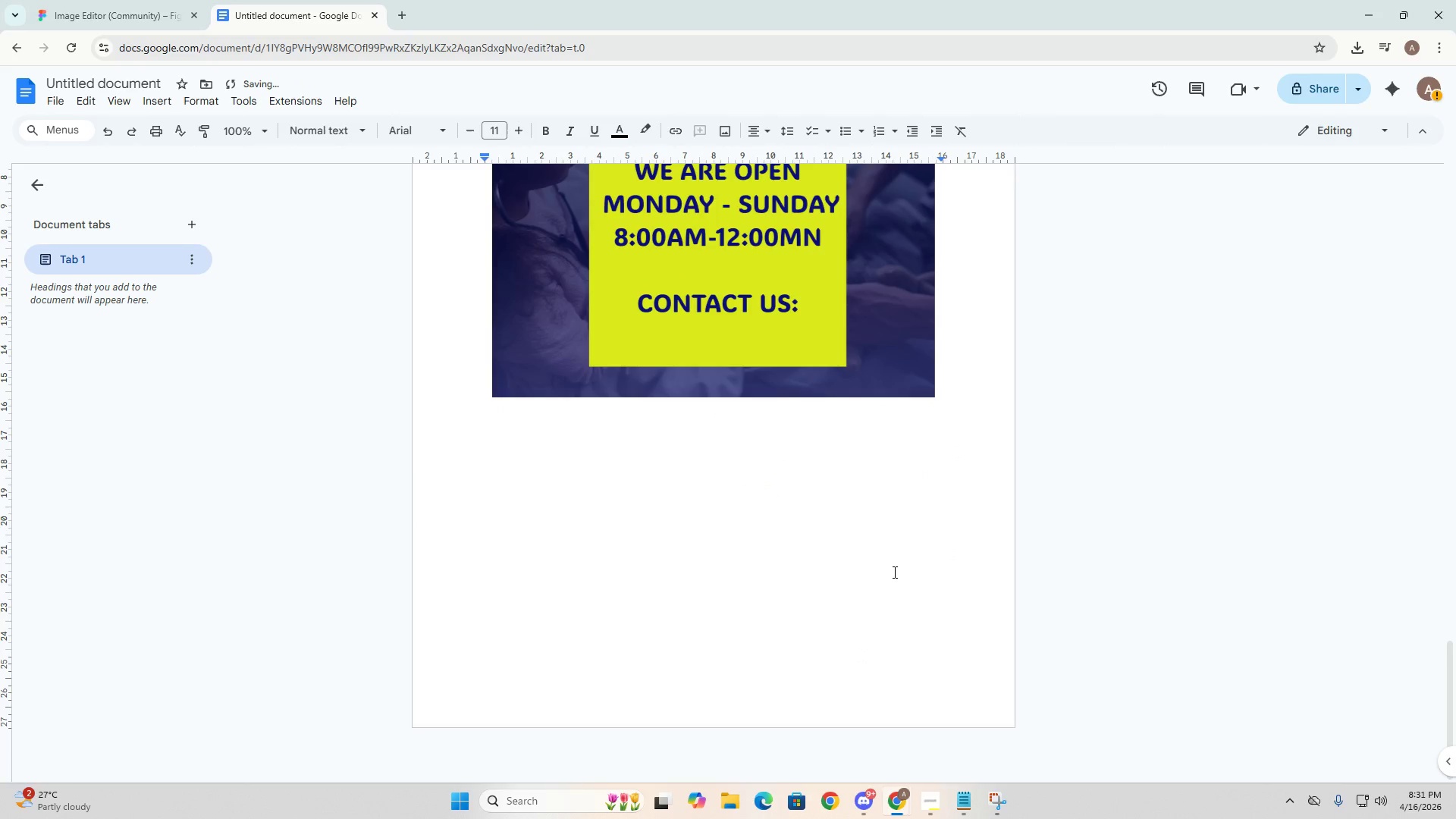 
key(Enter)
 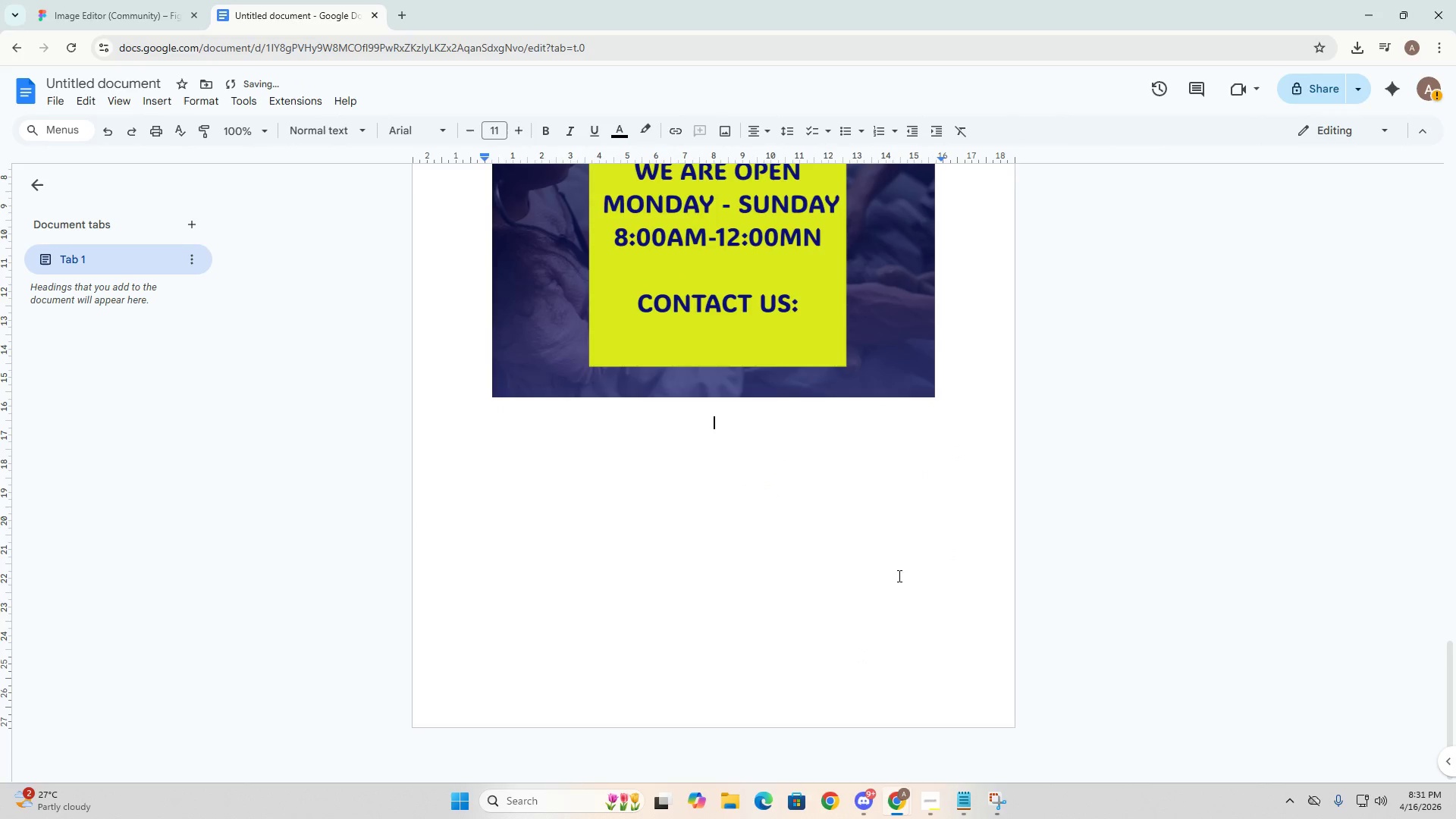 
key(Enter)
 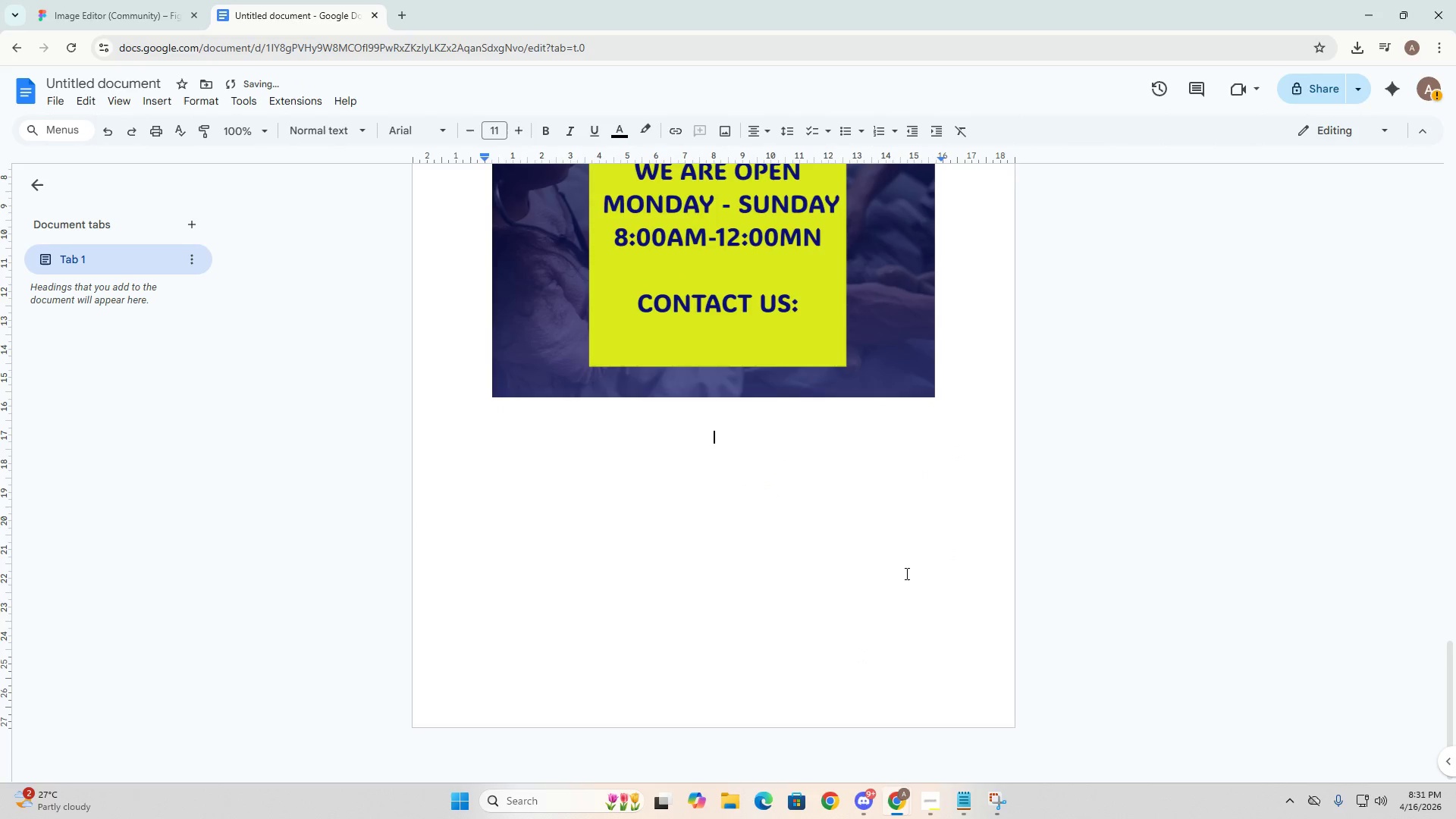 
key(Enter)
 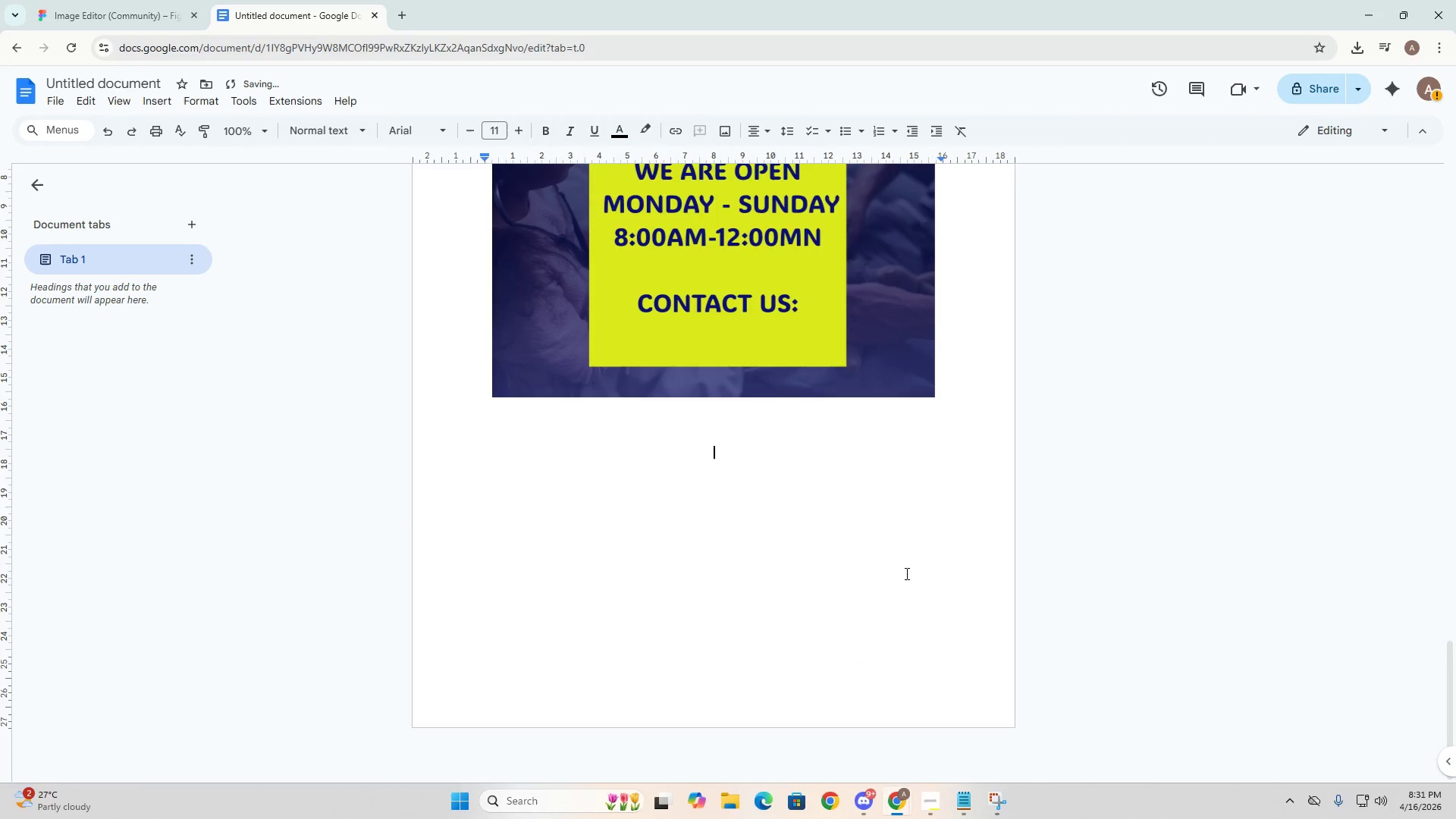 
key(Enter)
 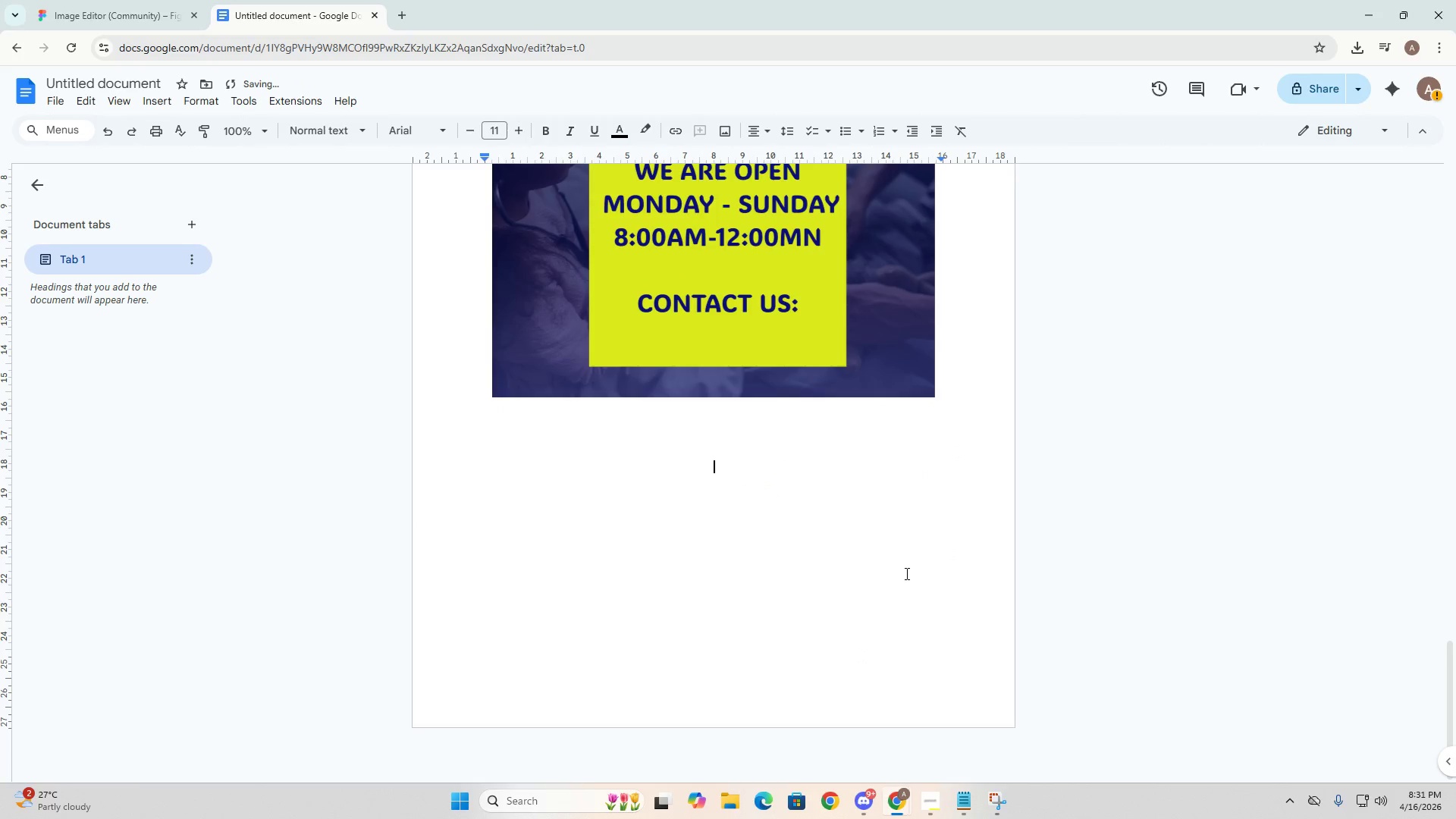 
key(Enter)
 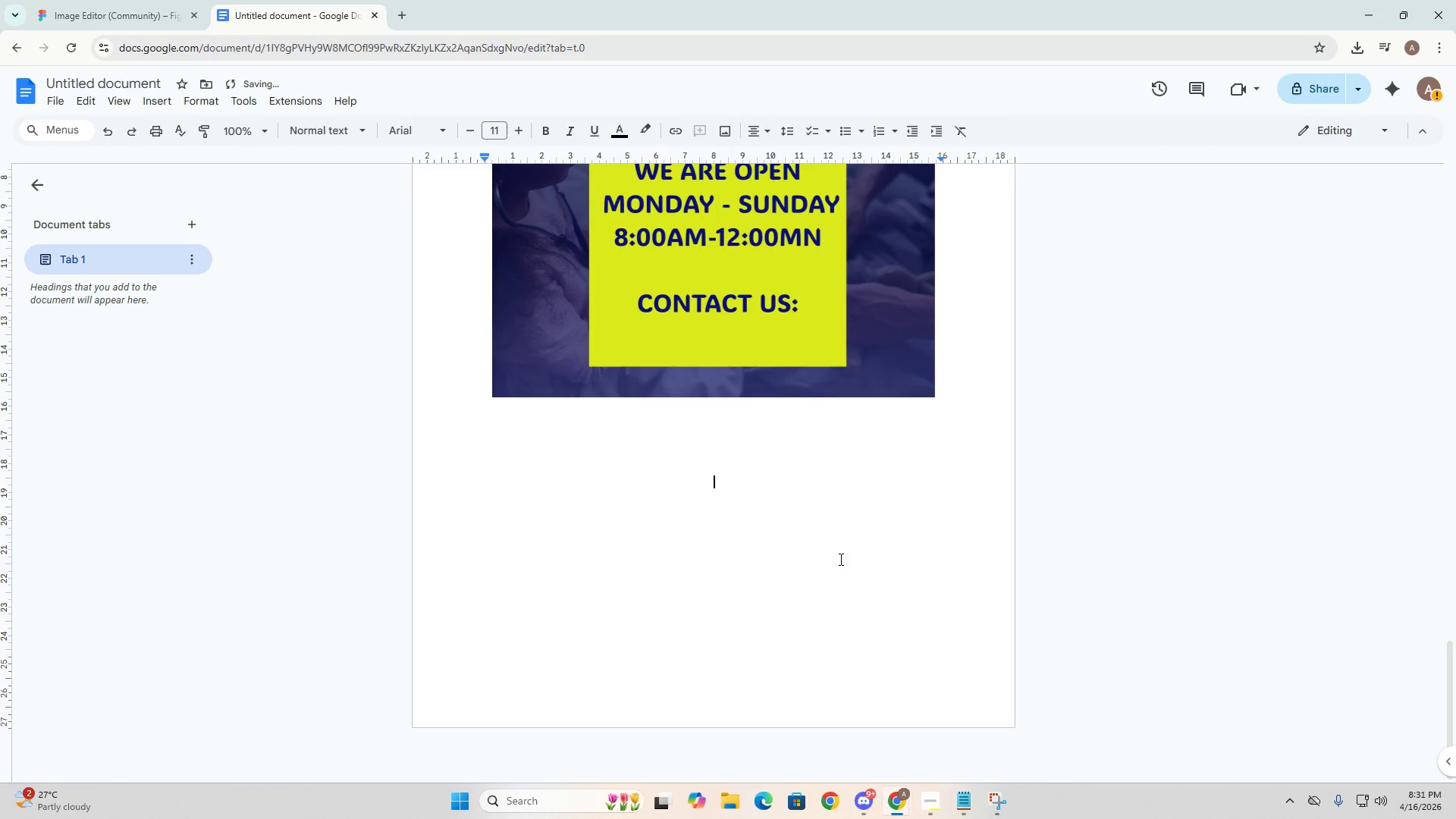 
key(Alt+AltLeft)
 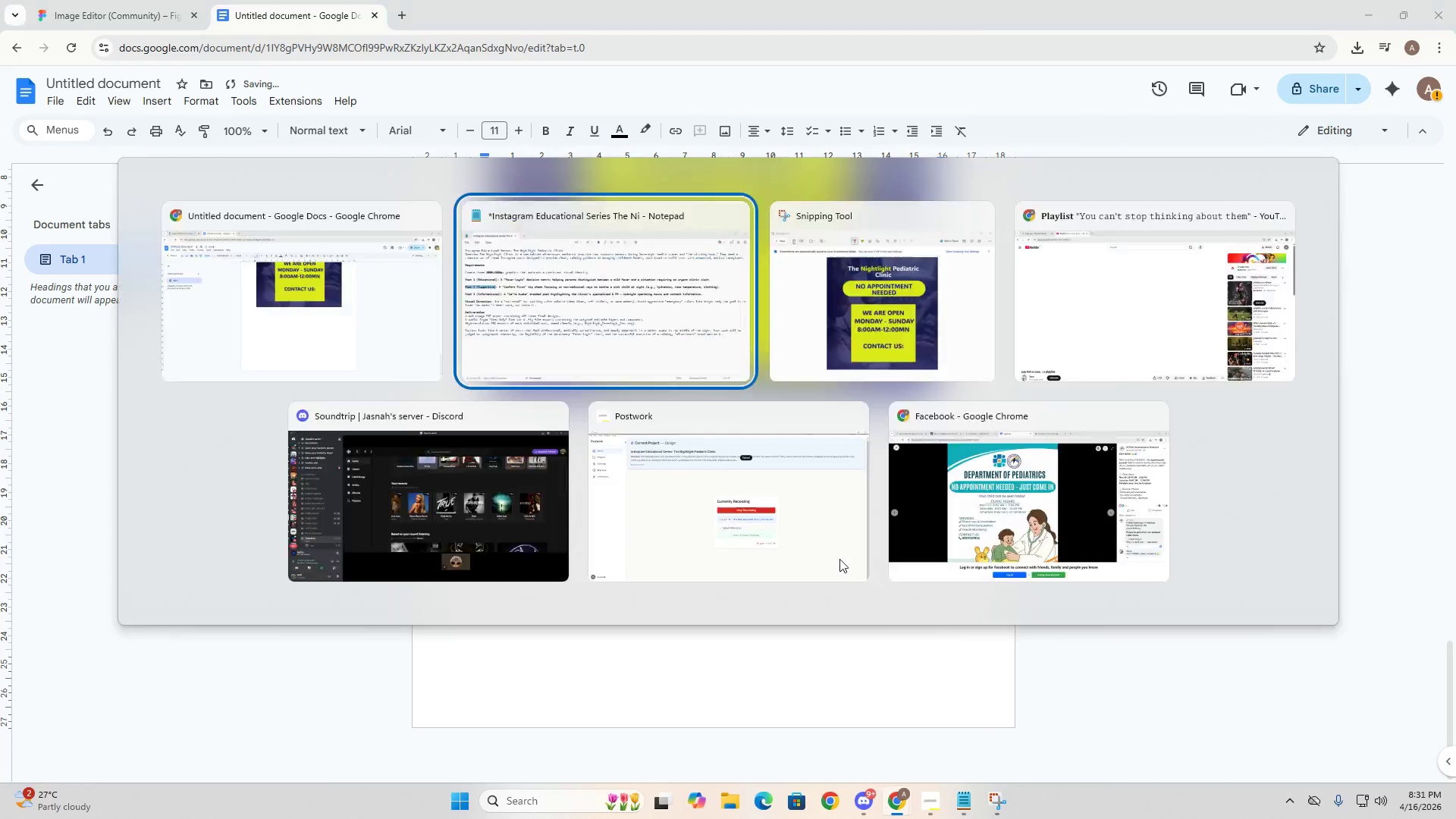 
key(Alt+Tab)
 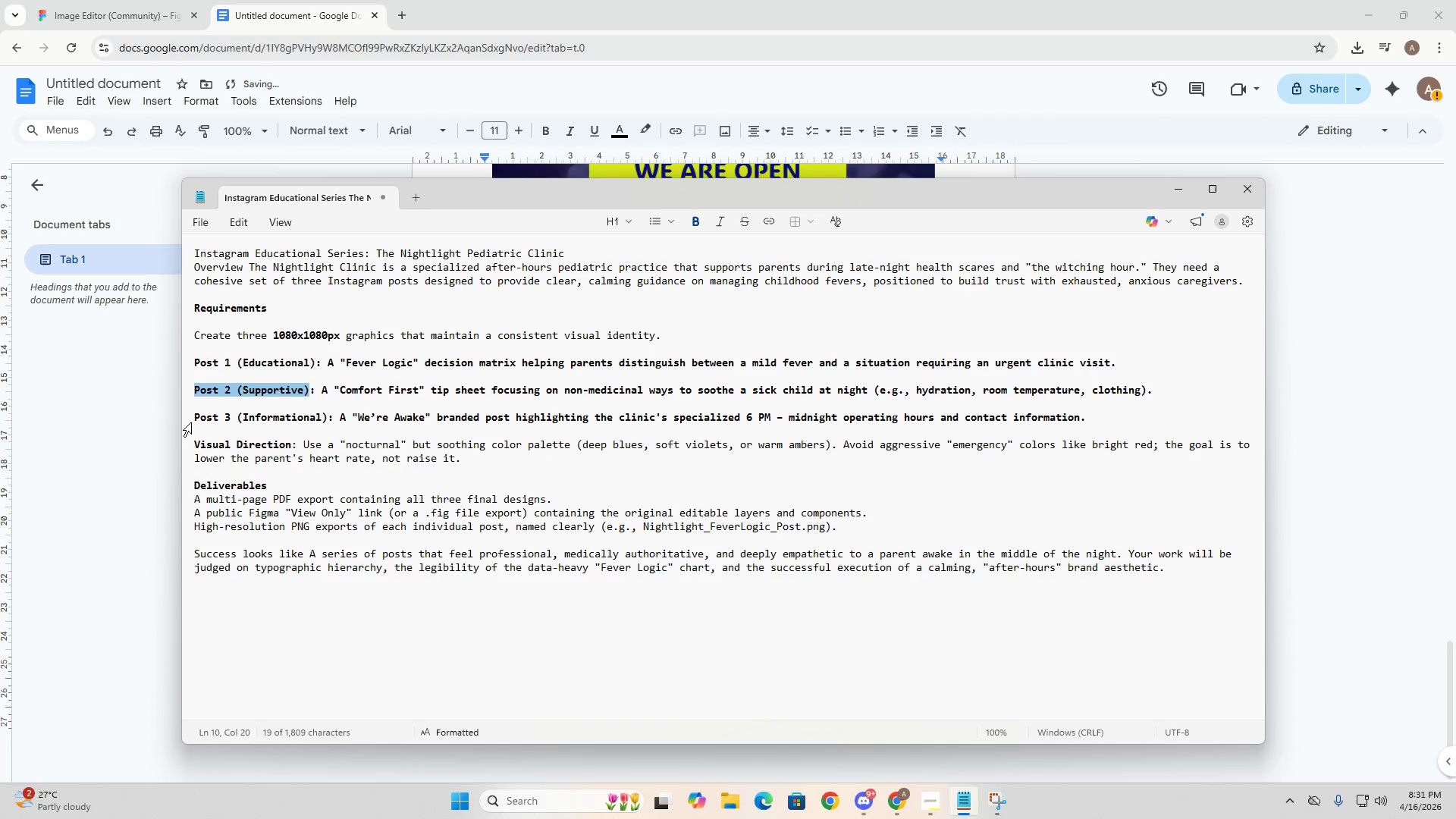 
left_click_drag(start_coordinate=[197, 416], to_coordinate=[330, 415])
 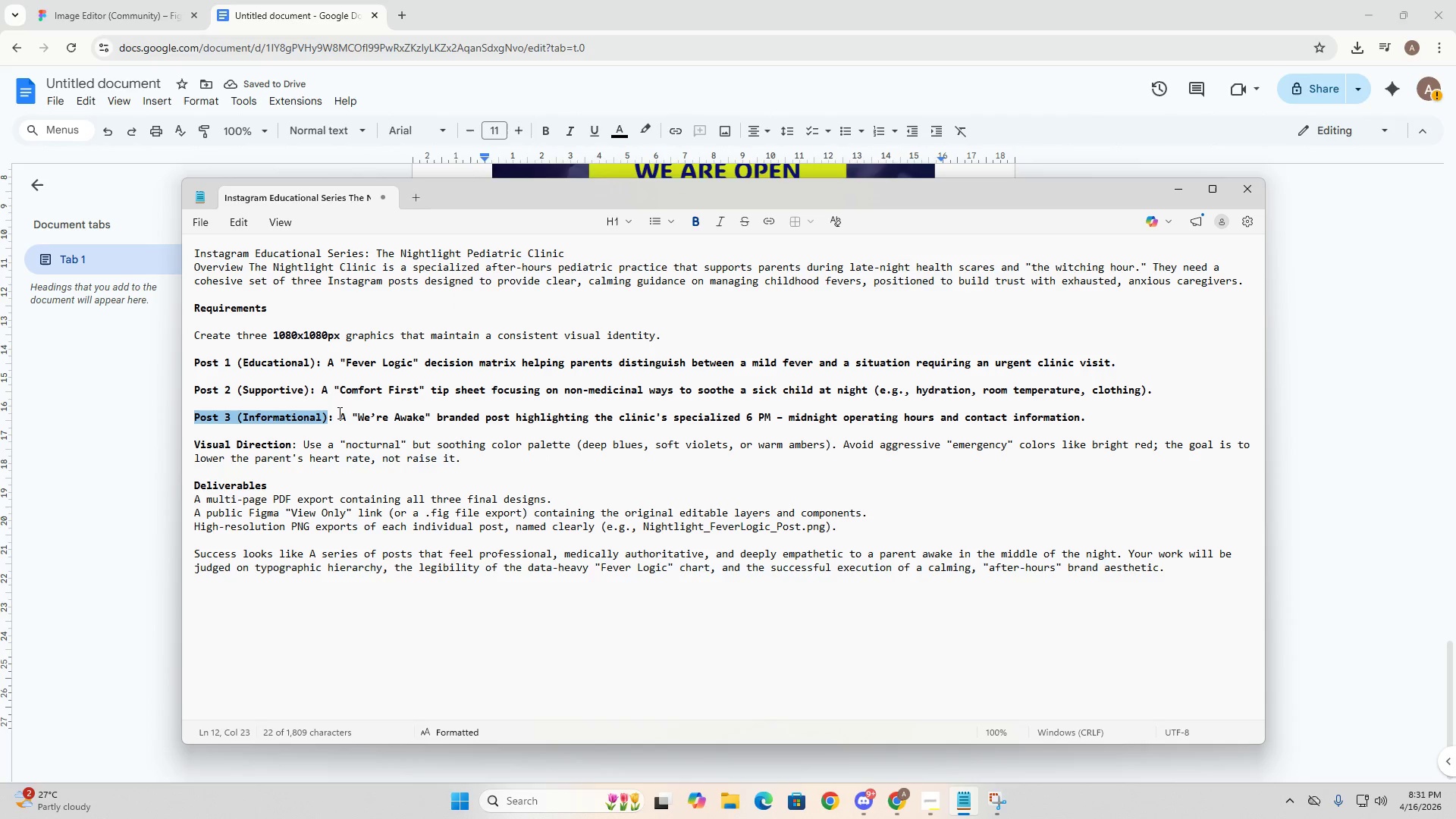 
key(Control+C)
 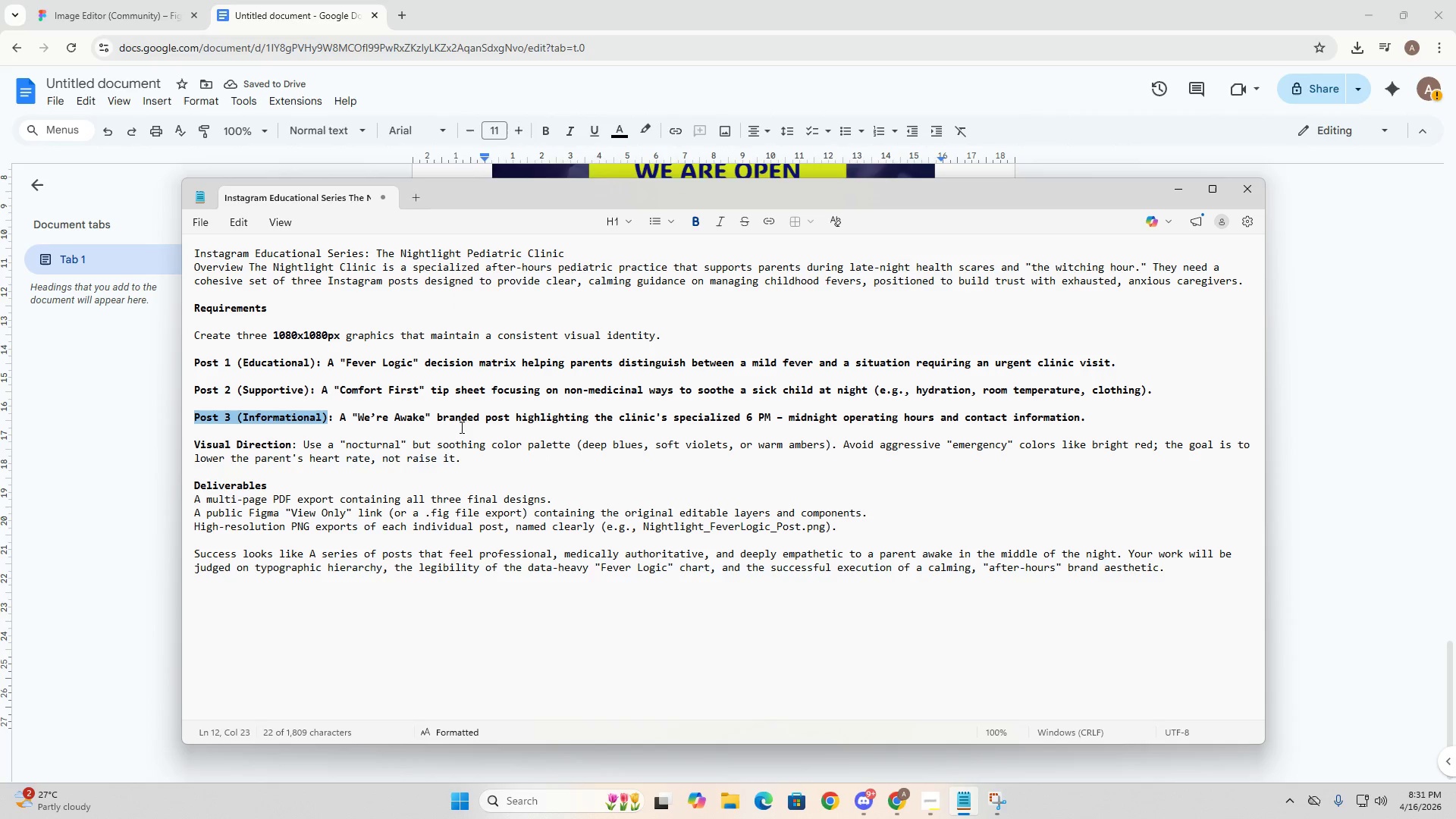 
key(Control+C)
 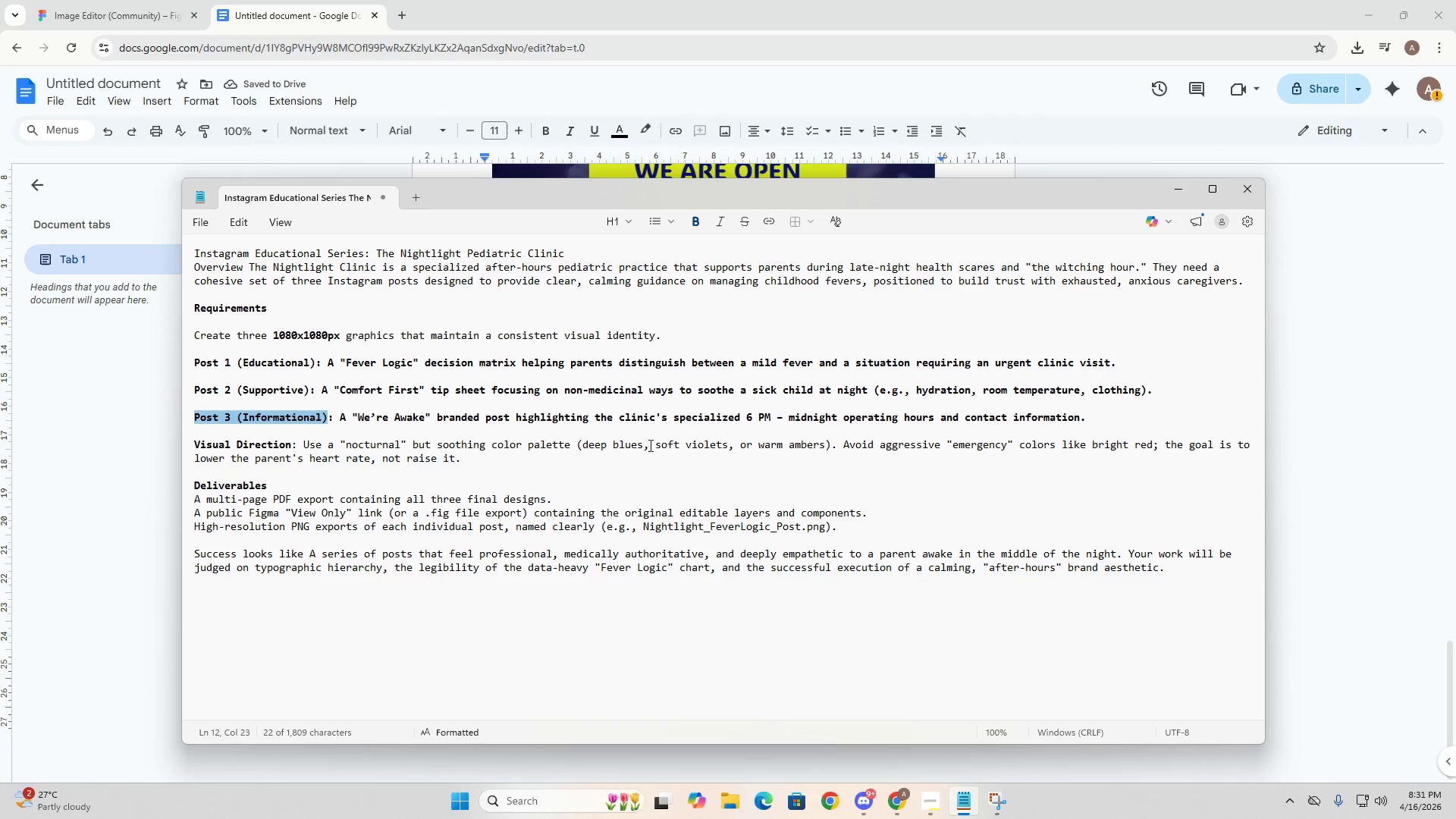 
key(Alt+AltLeft)
 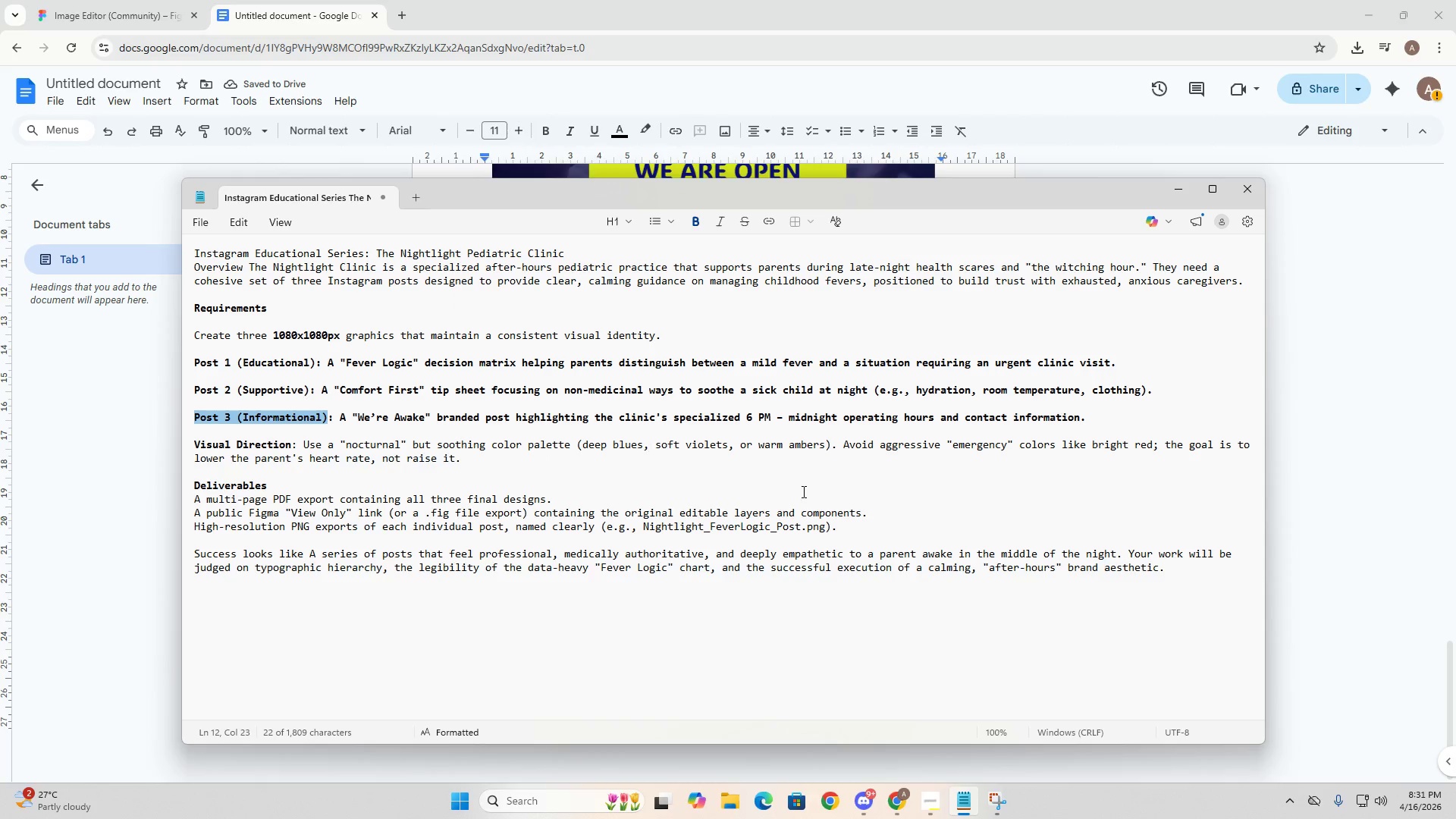 
key(Alt+Tab)
 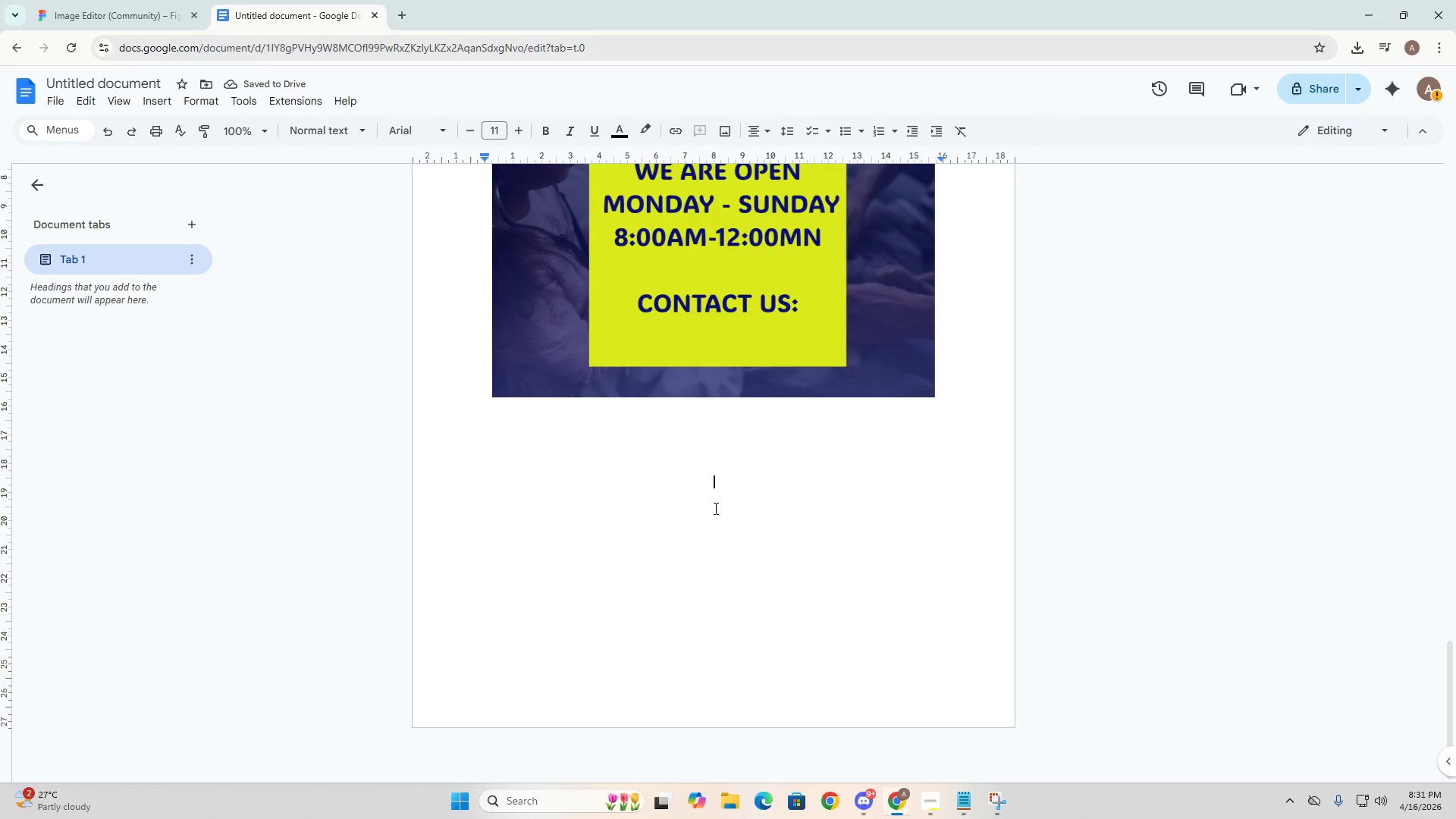 
key(Control+V)
 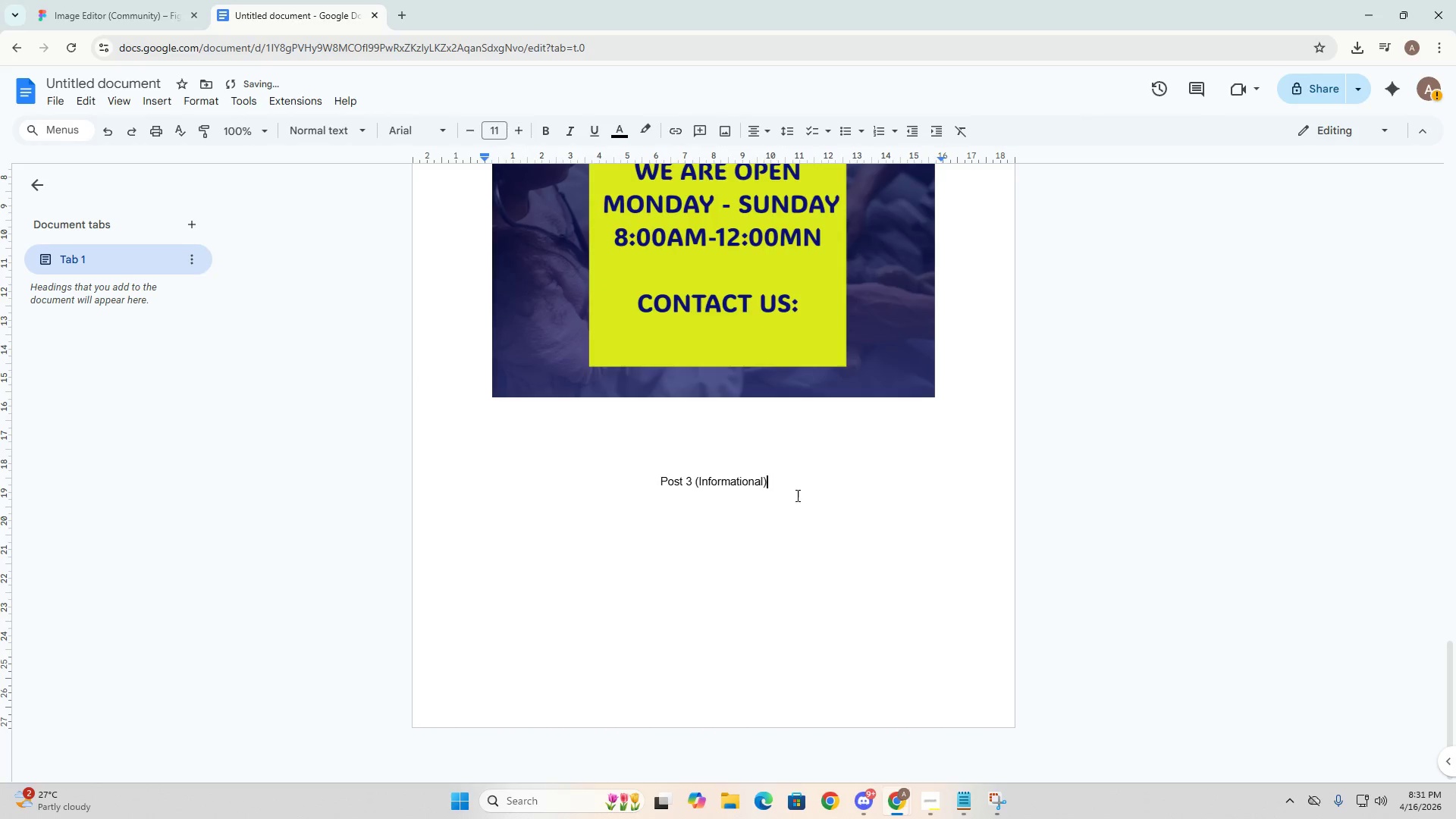 
left_click_drag(start_coordinate=[807, 487], to_coordinate=[464, 478])
 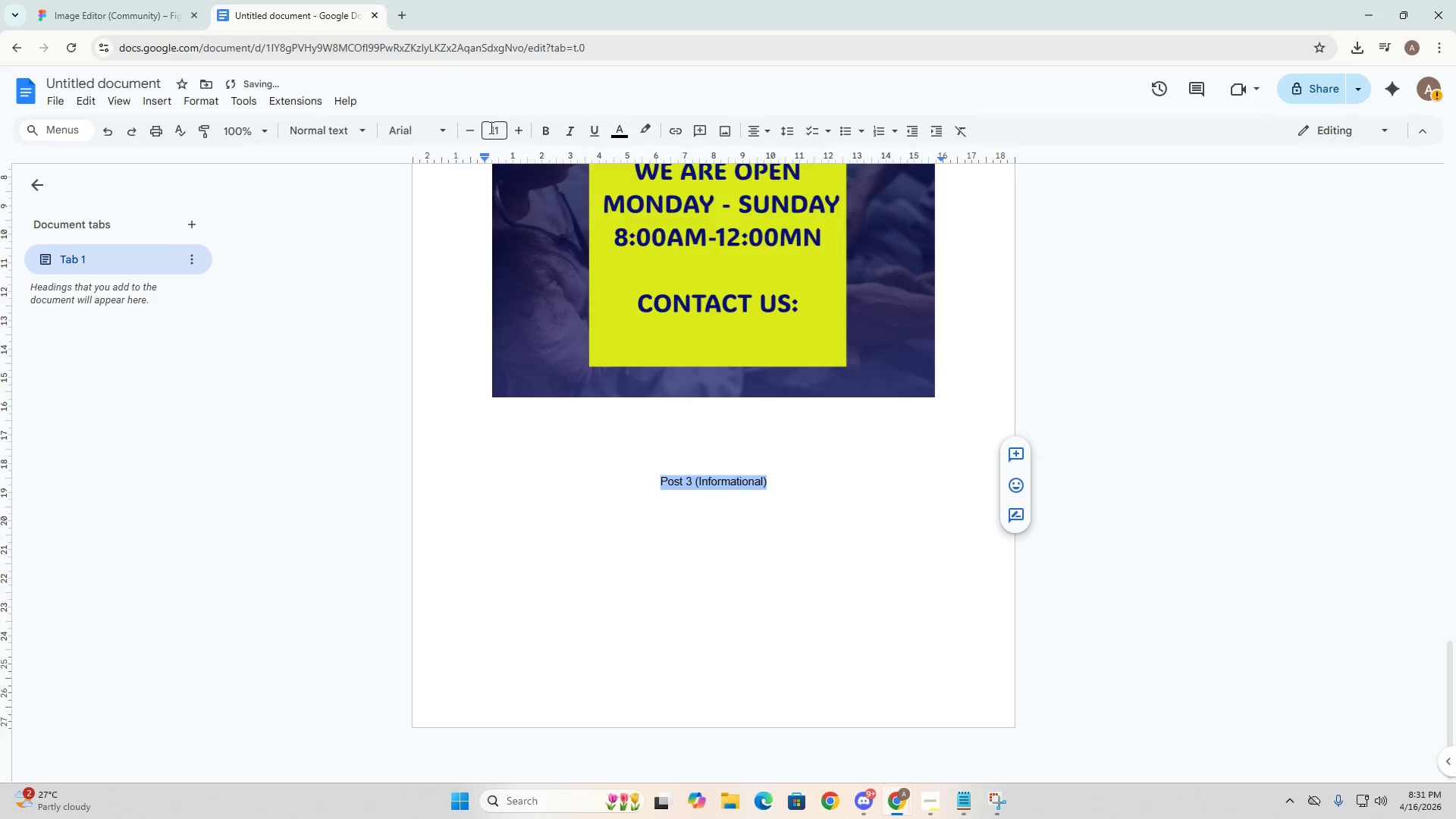 
double_click([487, 129])
 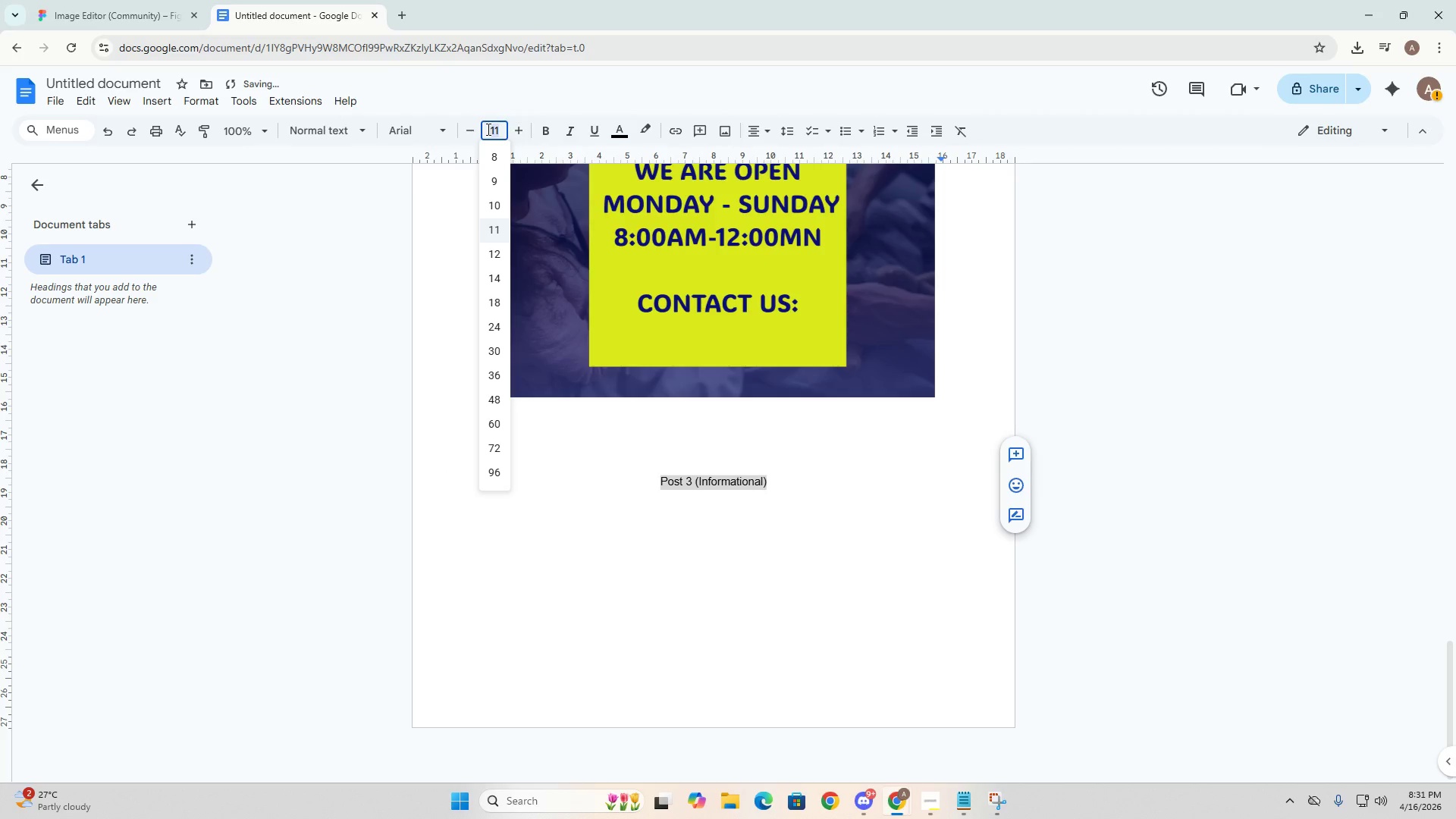 
key(Numpad2)
 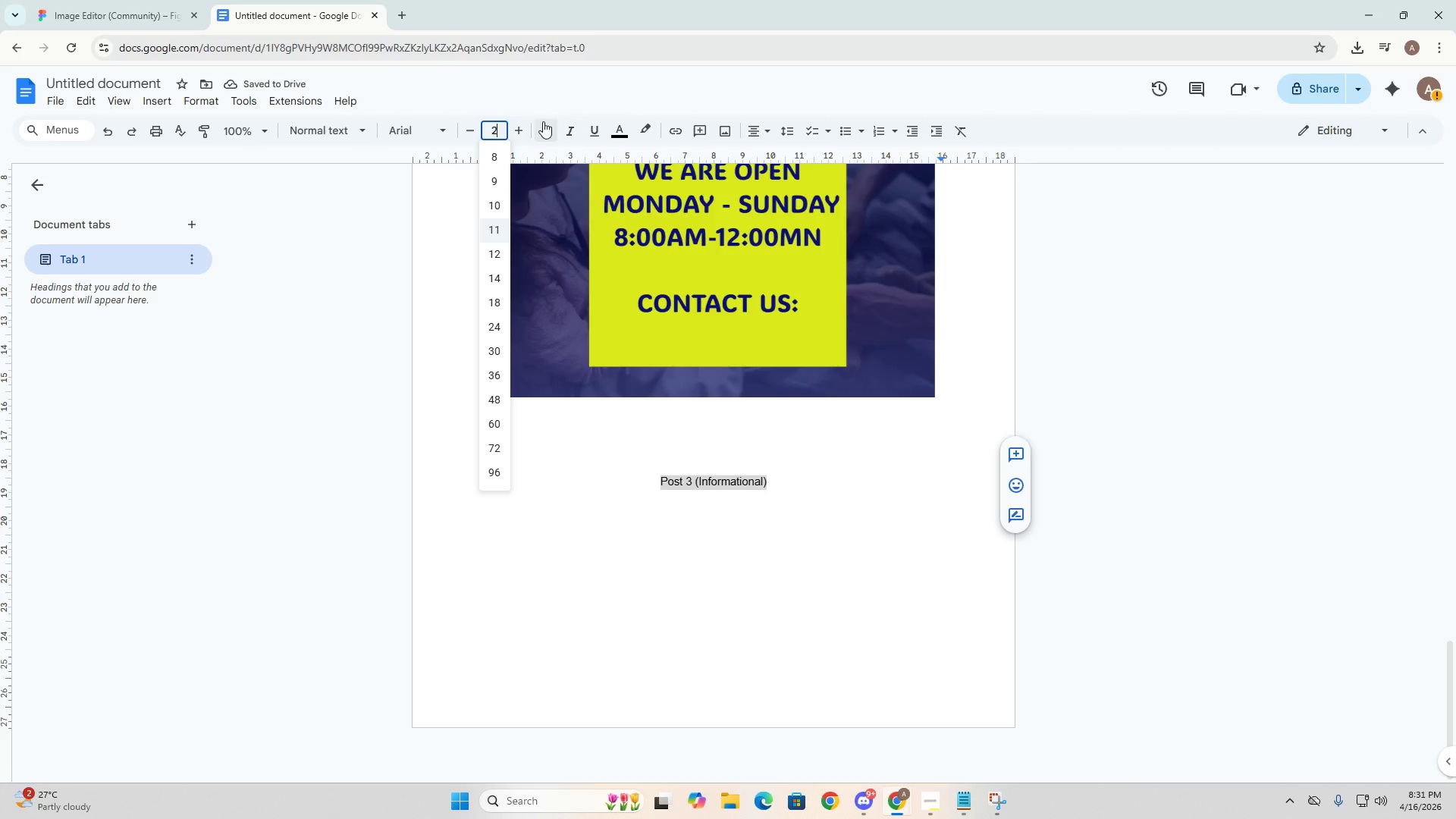 
key(Numpad5)
 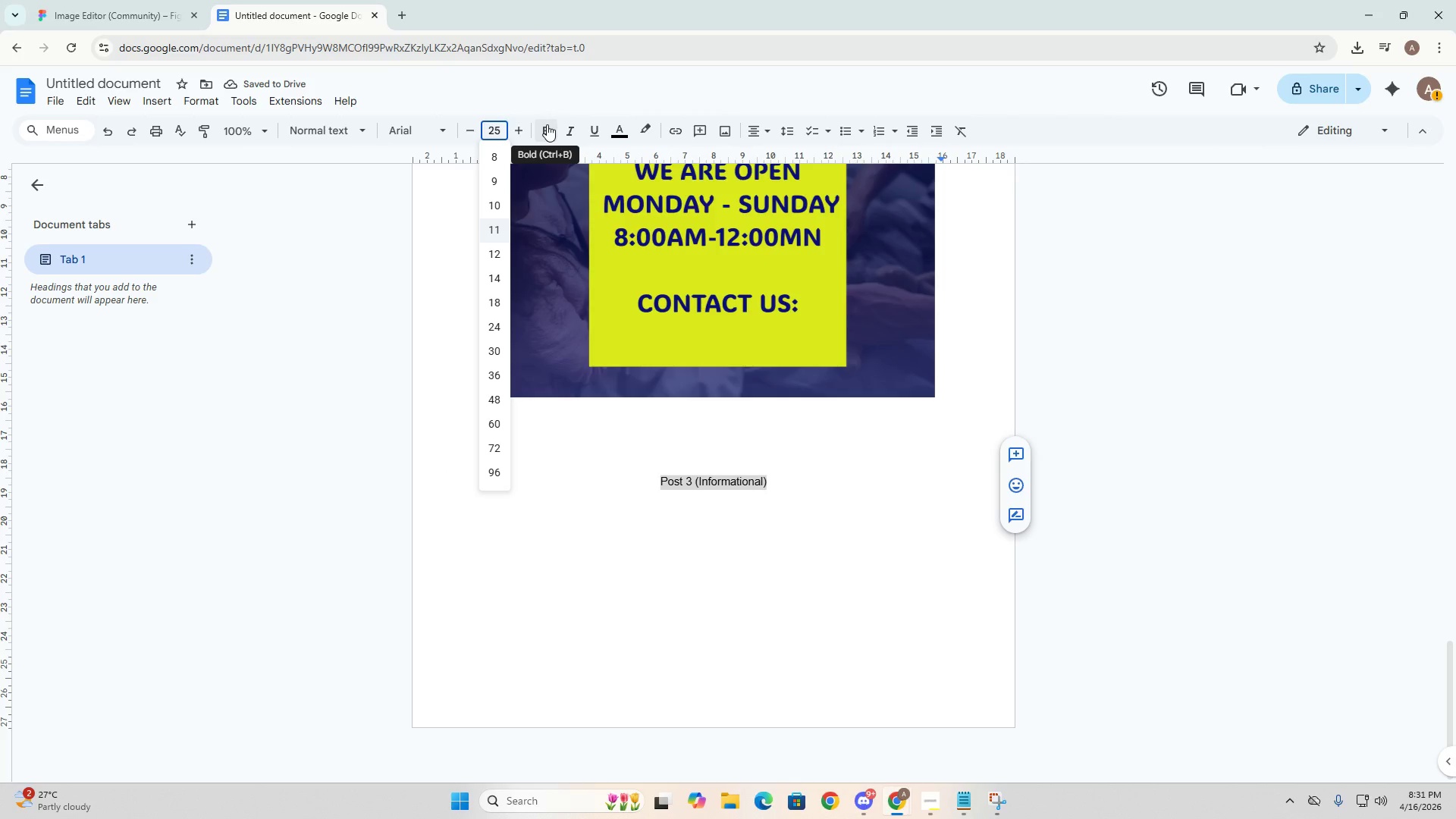 
key(Enter)
 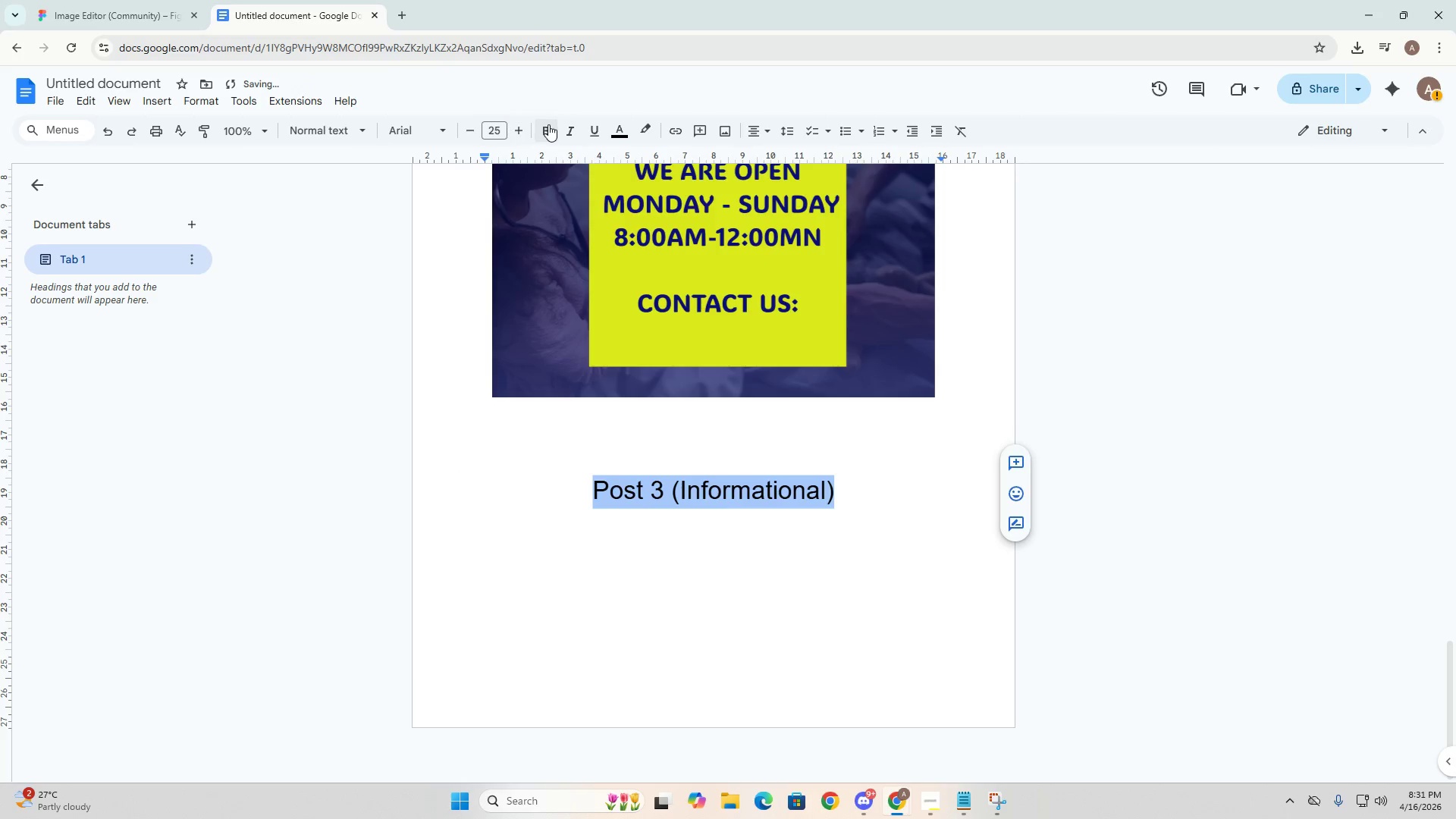 
key(Enter)
 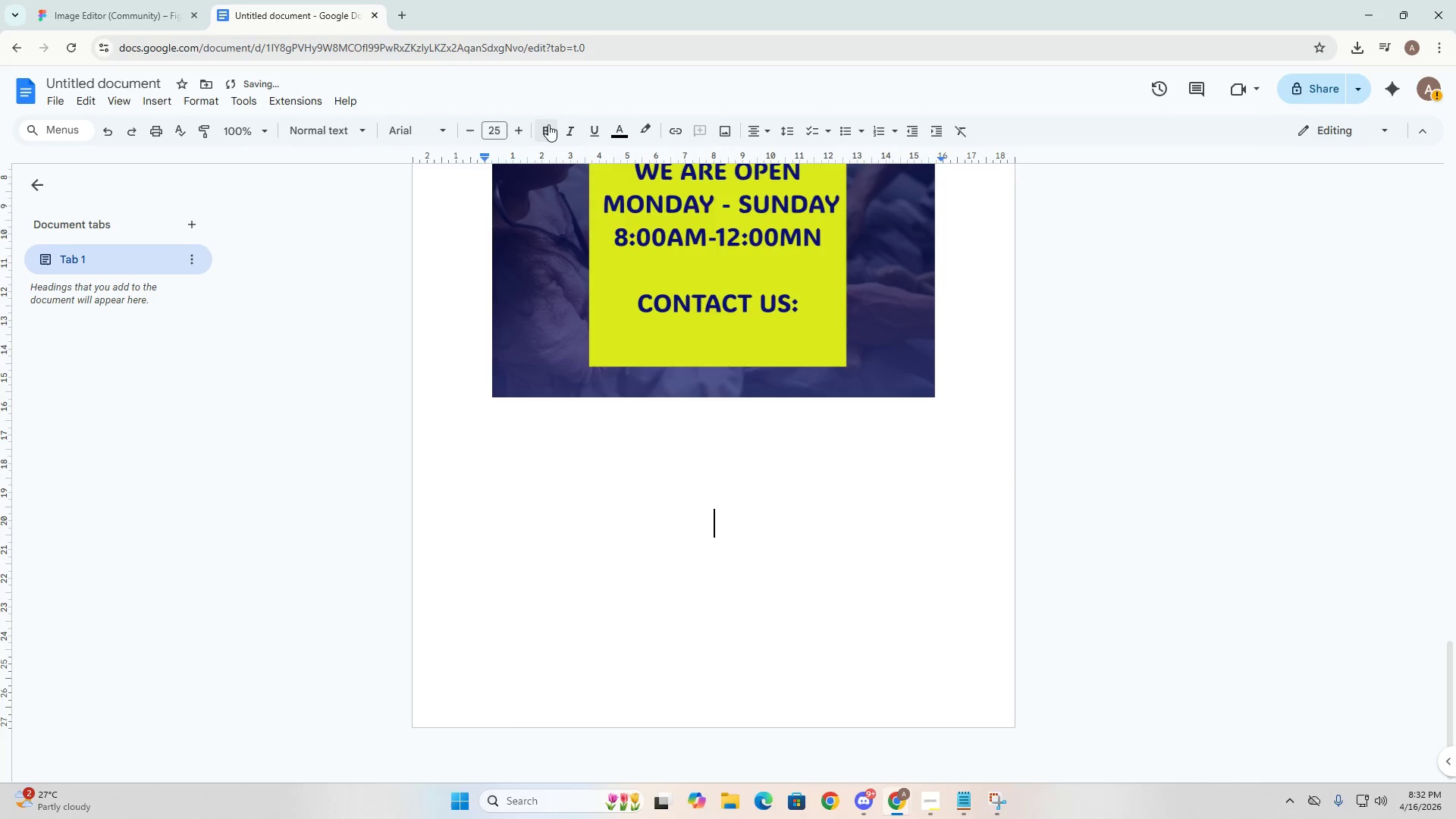 
key(Control+ControlLeft)
 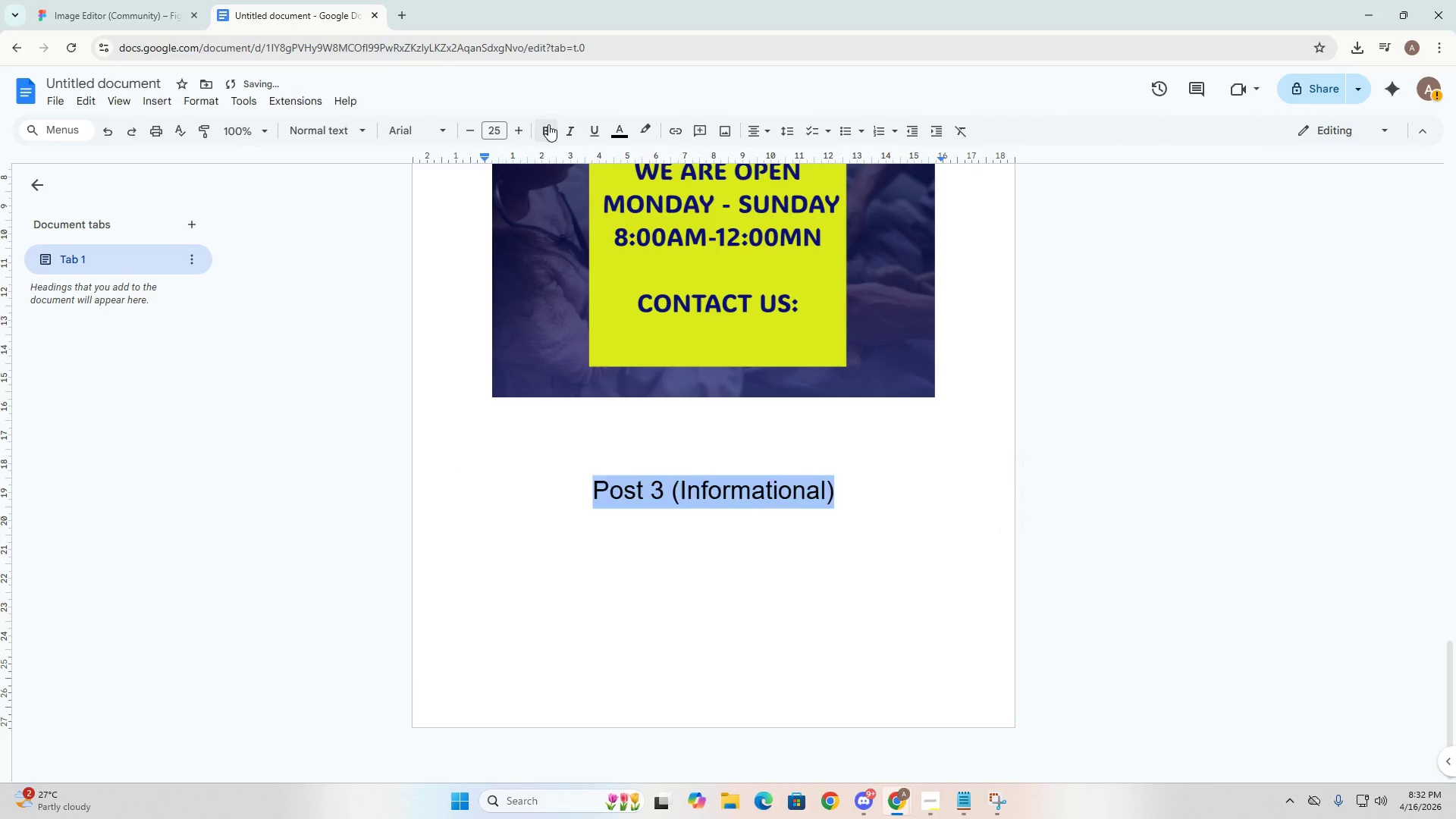 
key(Control+Z)
 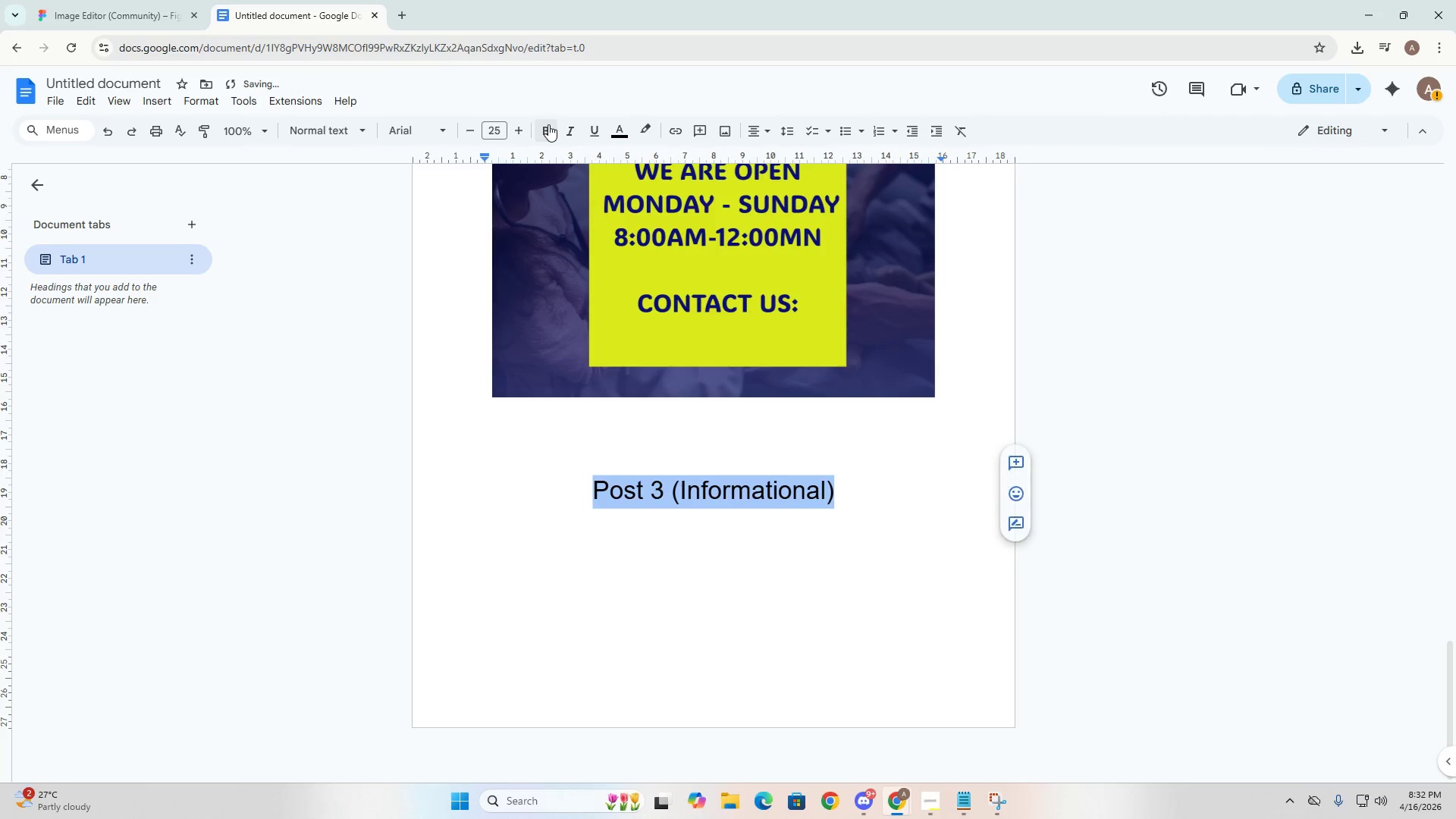 
left_click([548, 124])
 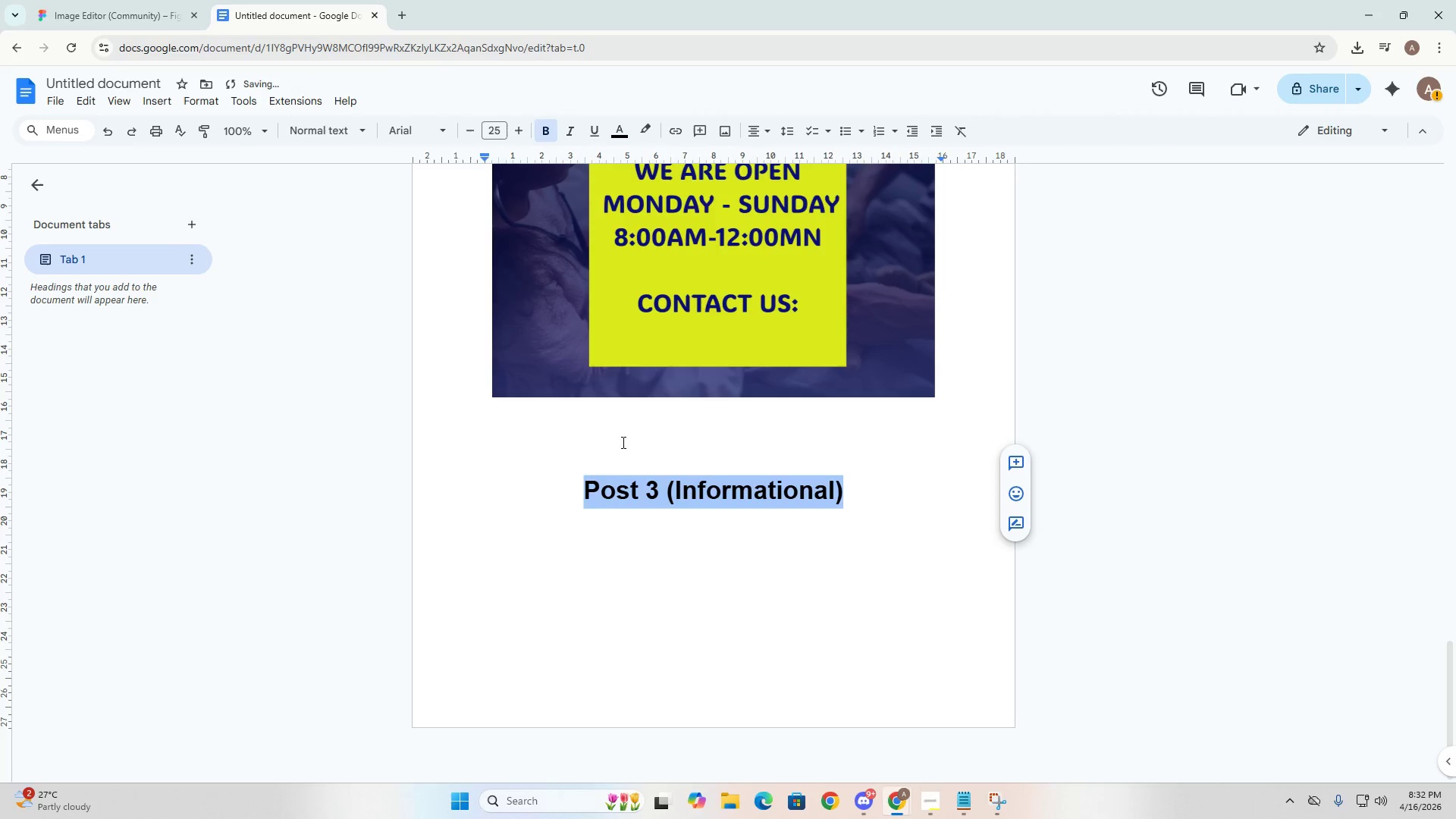 
left_click([623, 529])
 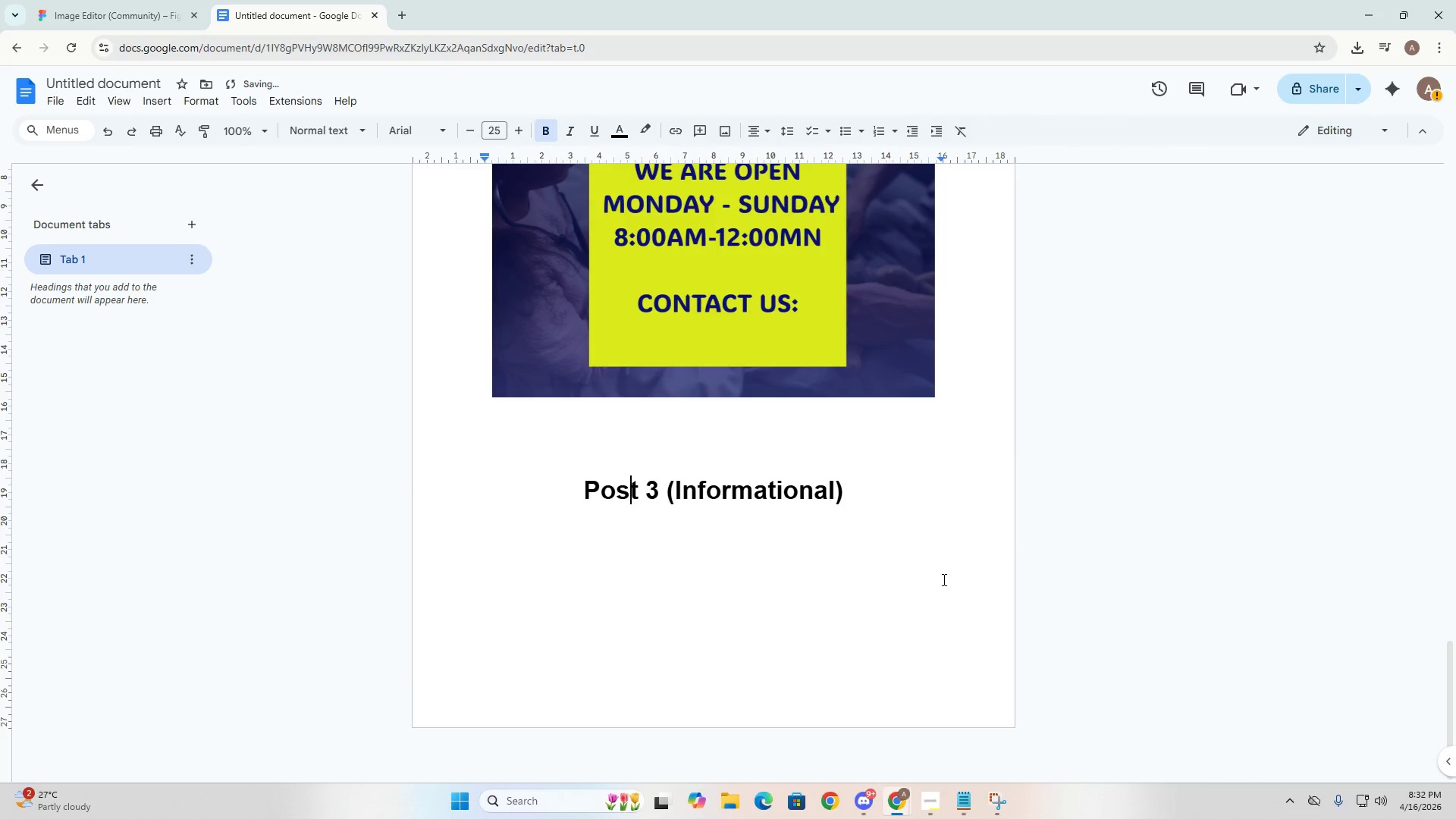 
key(Escape)
 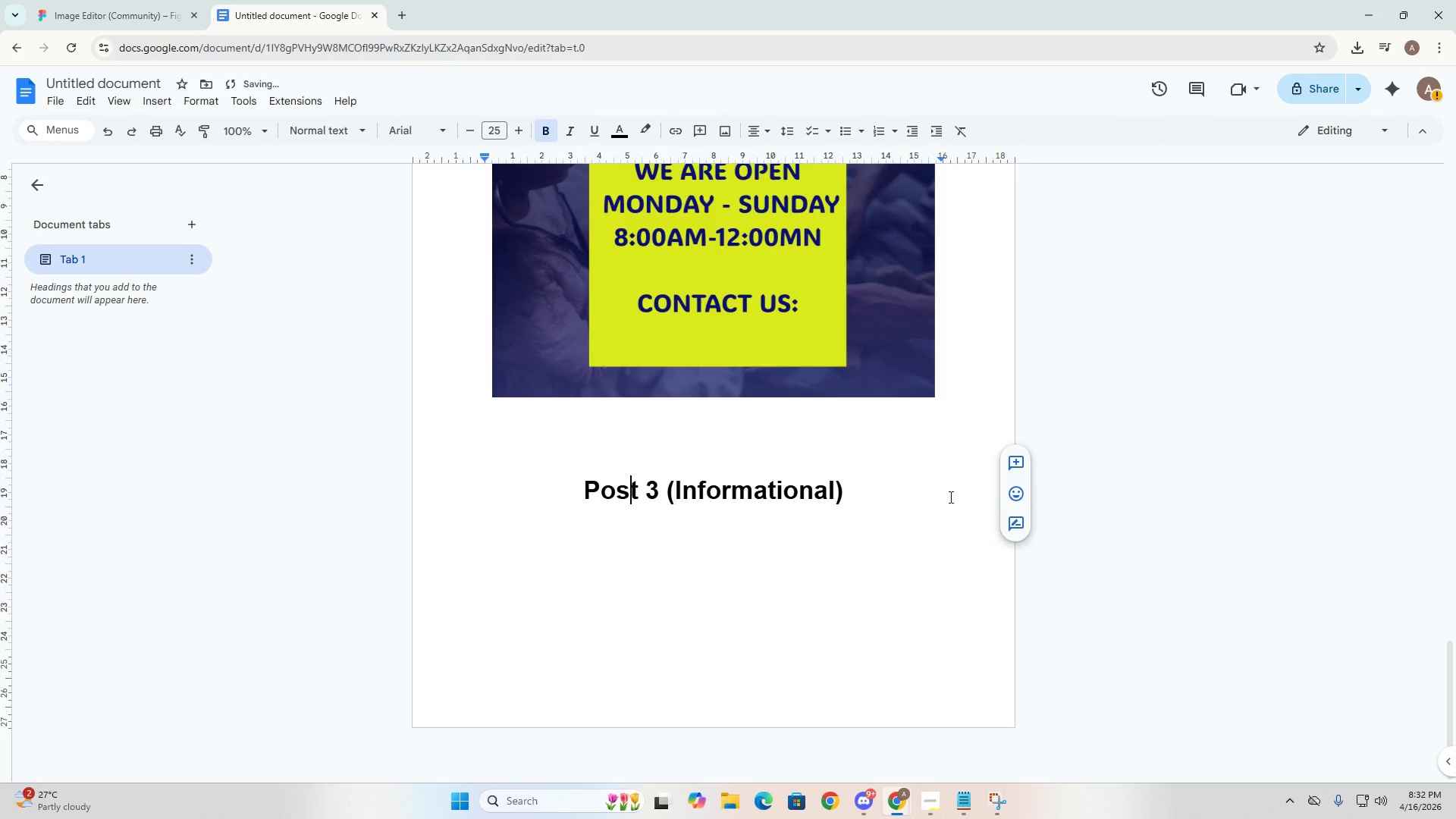 
key(Alt+AltLeft)
 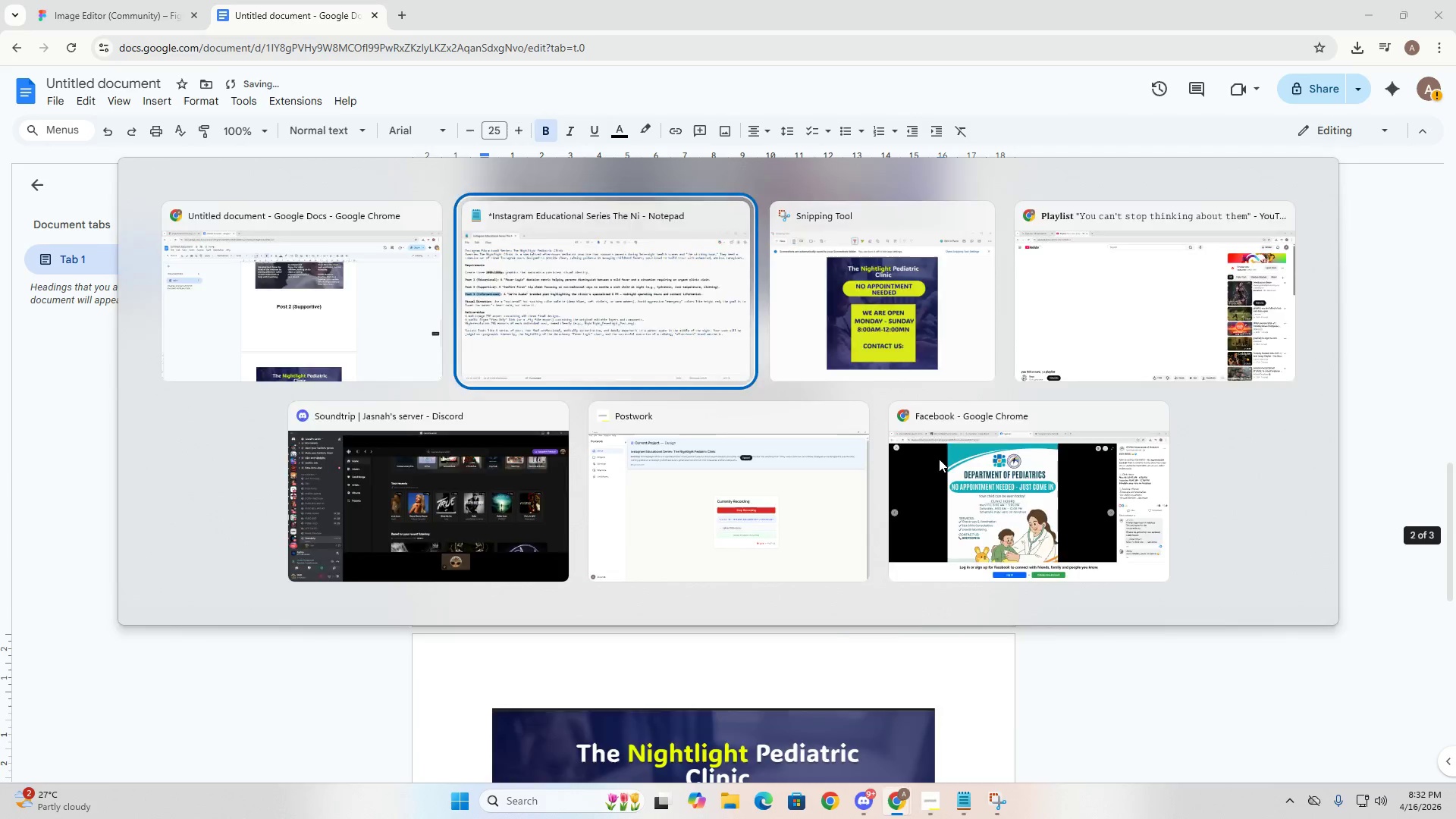 
scroll: coordinate [949, 496], scroll_direction: up, amount: 10.0
 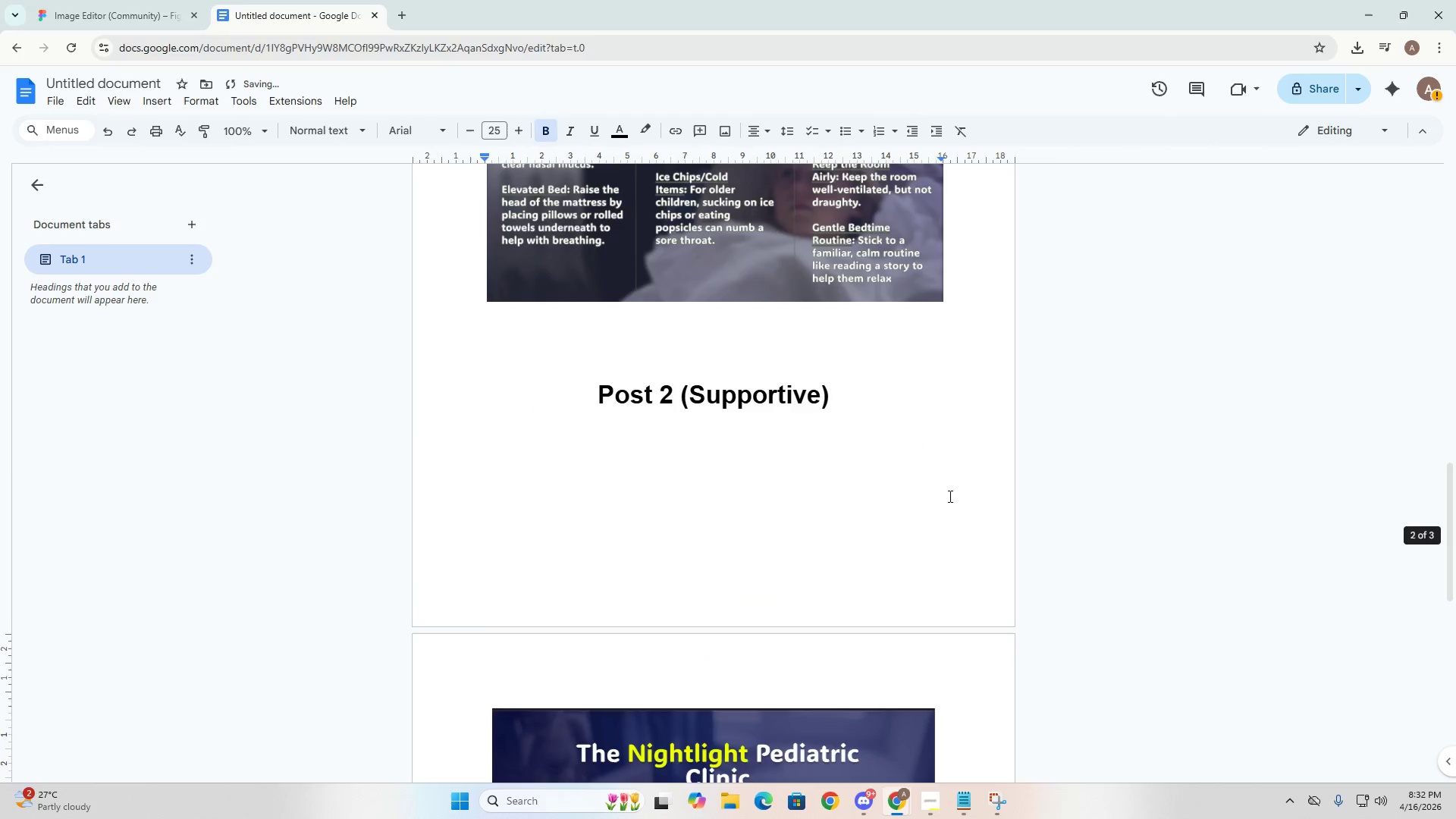 
key(Alt+Tab)
 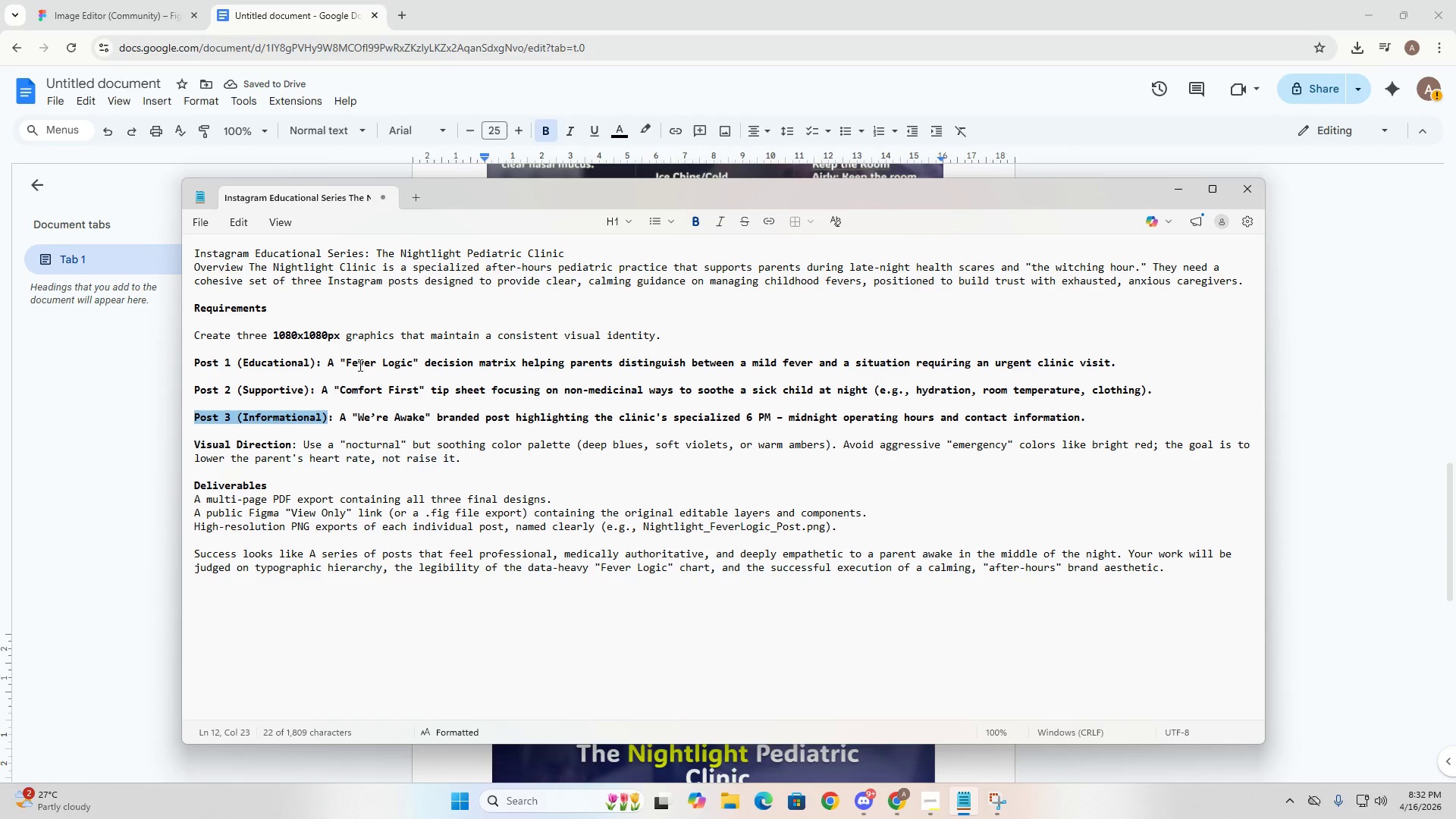 
left_click_drag(start_coordinate=[345, 359], to_coordinate=[411, 359])
 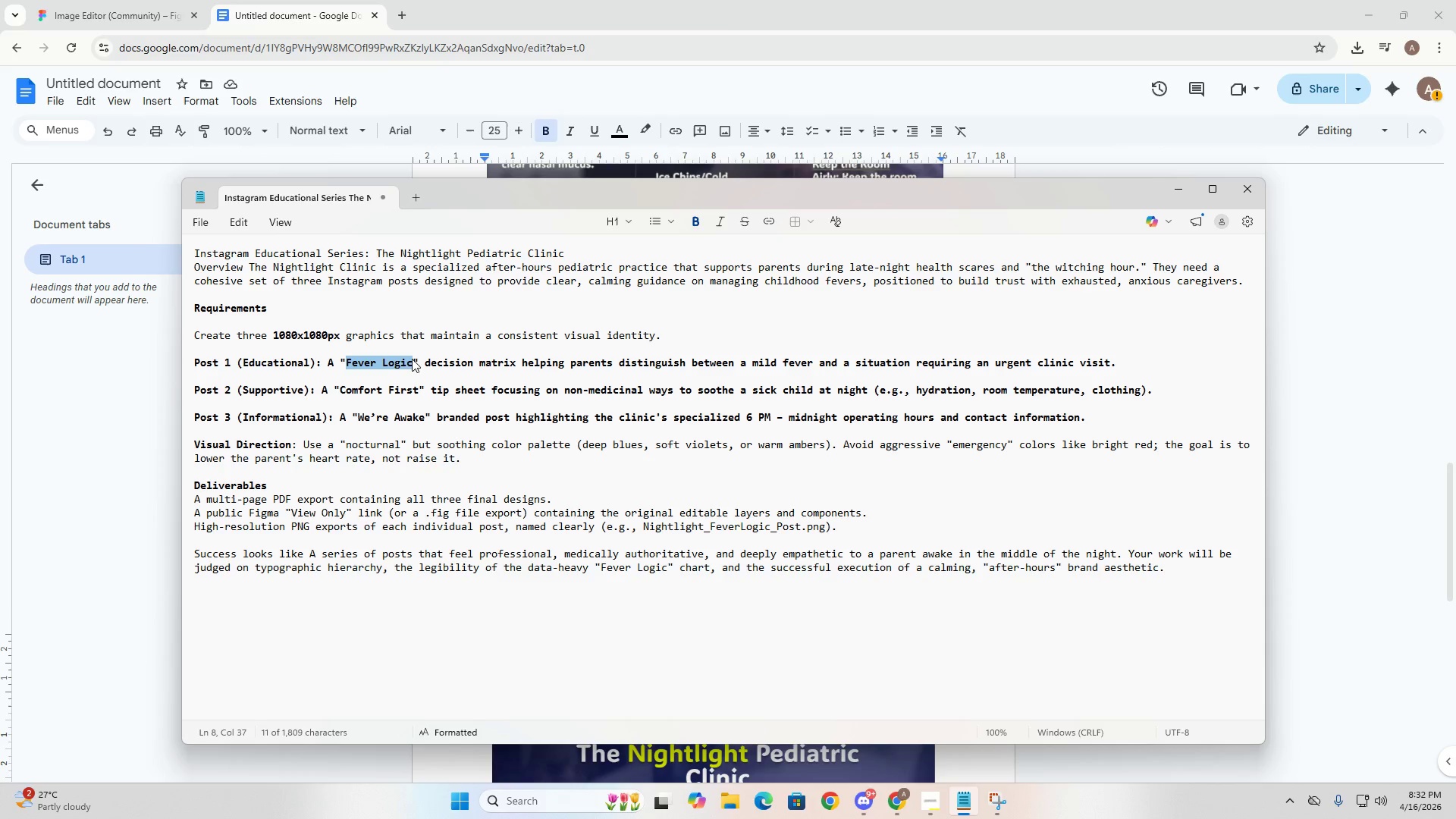 
key(Control+C)
 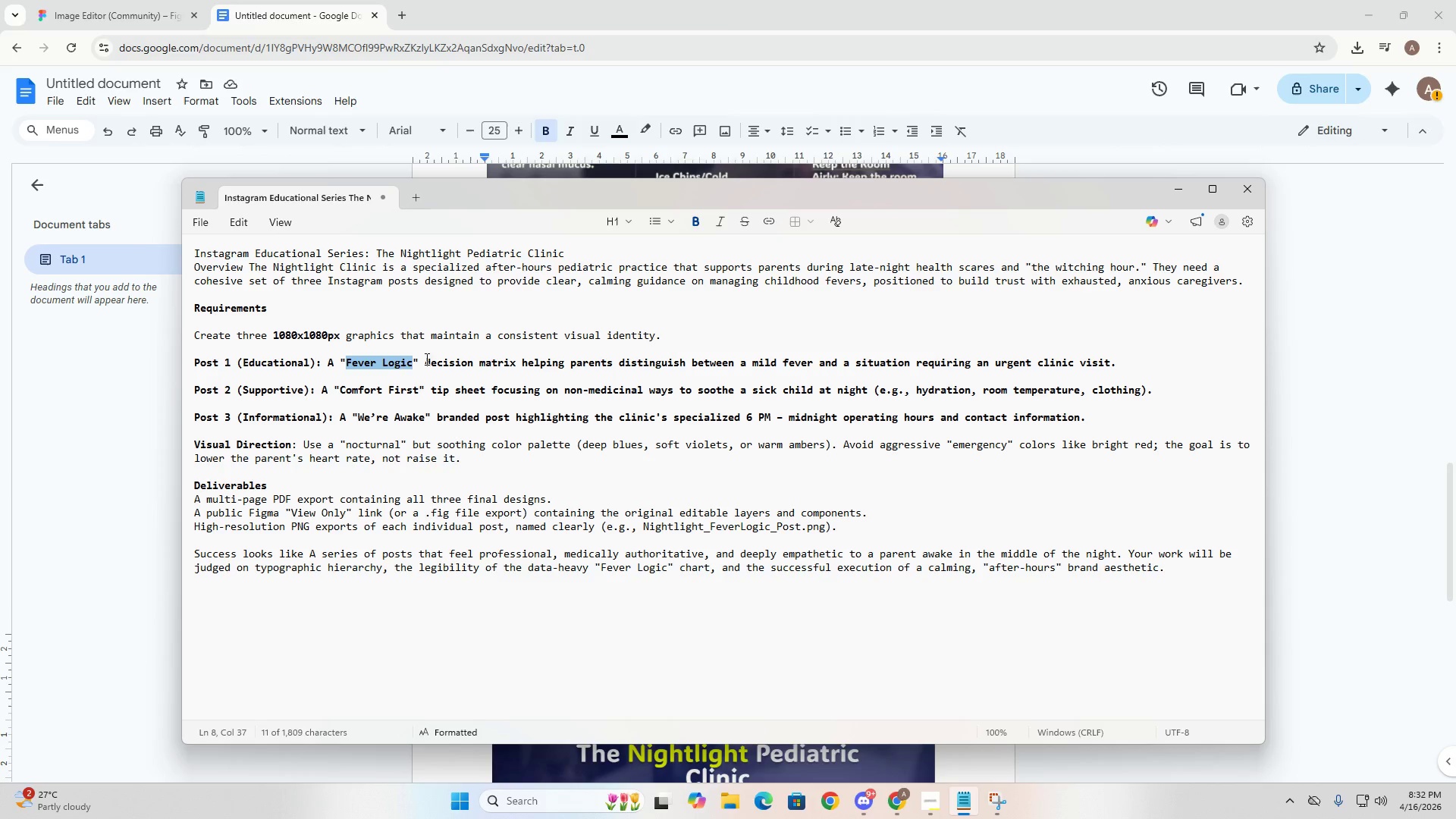 
key(Control+C)
 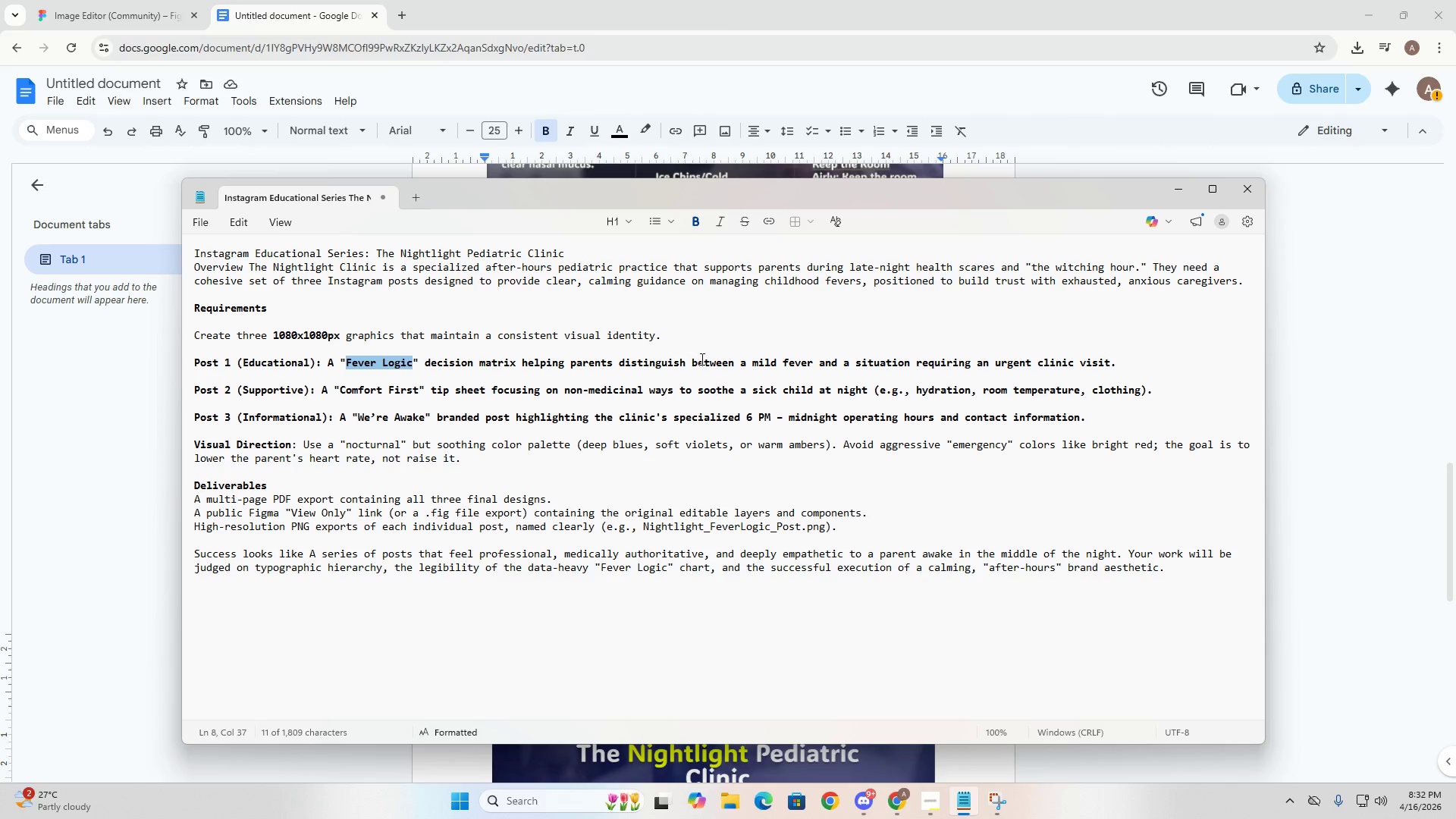 
key(Escape)
 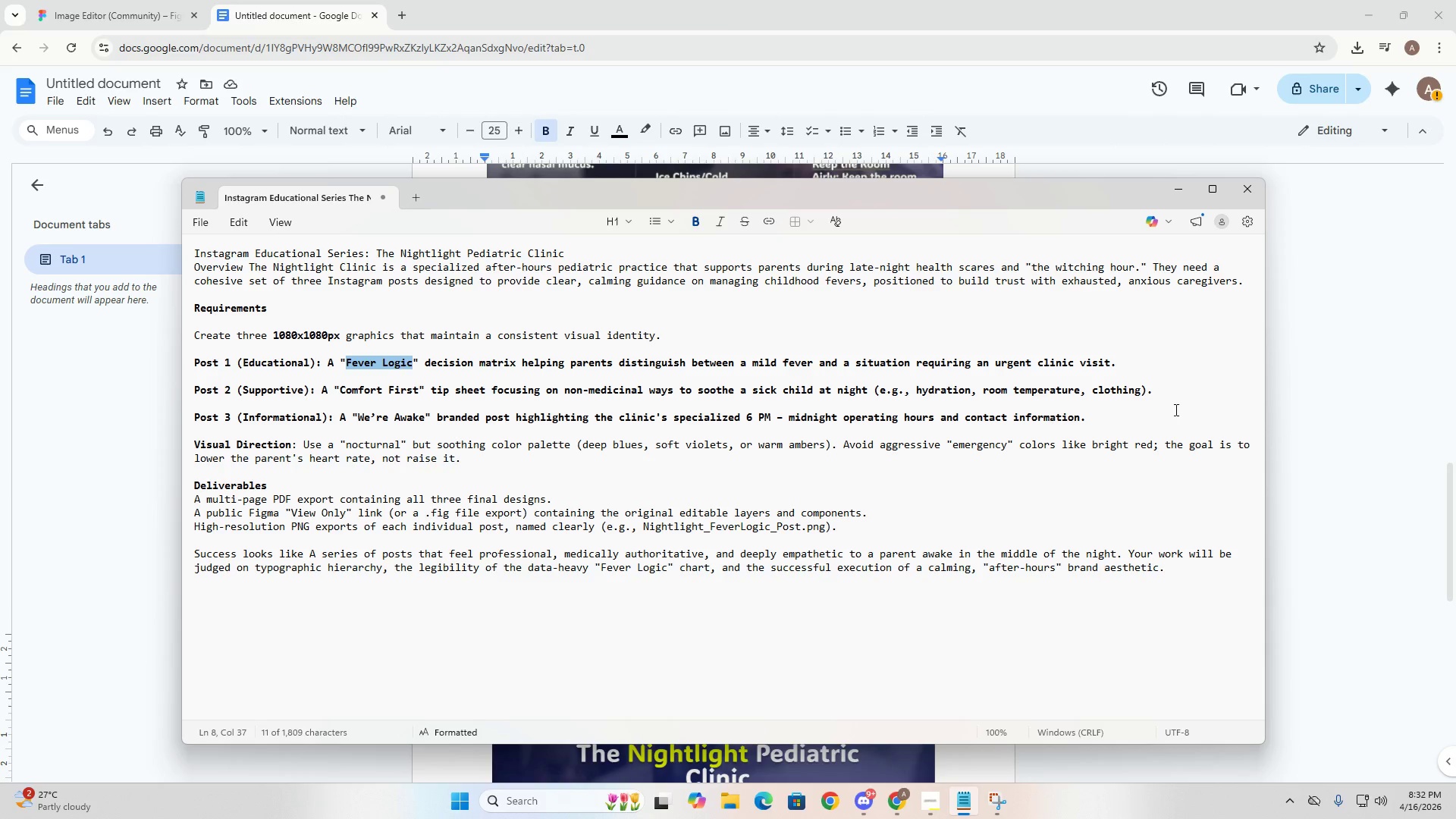 
left_click([1350, 404])
 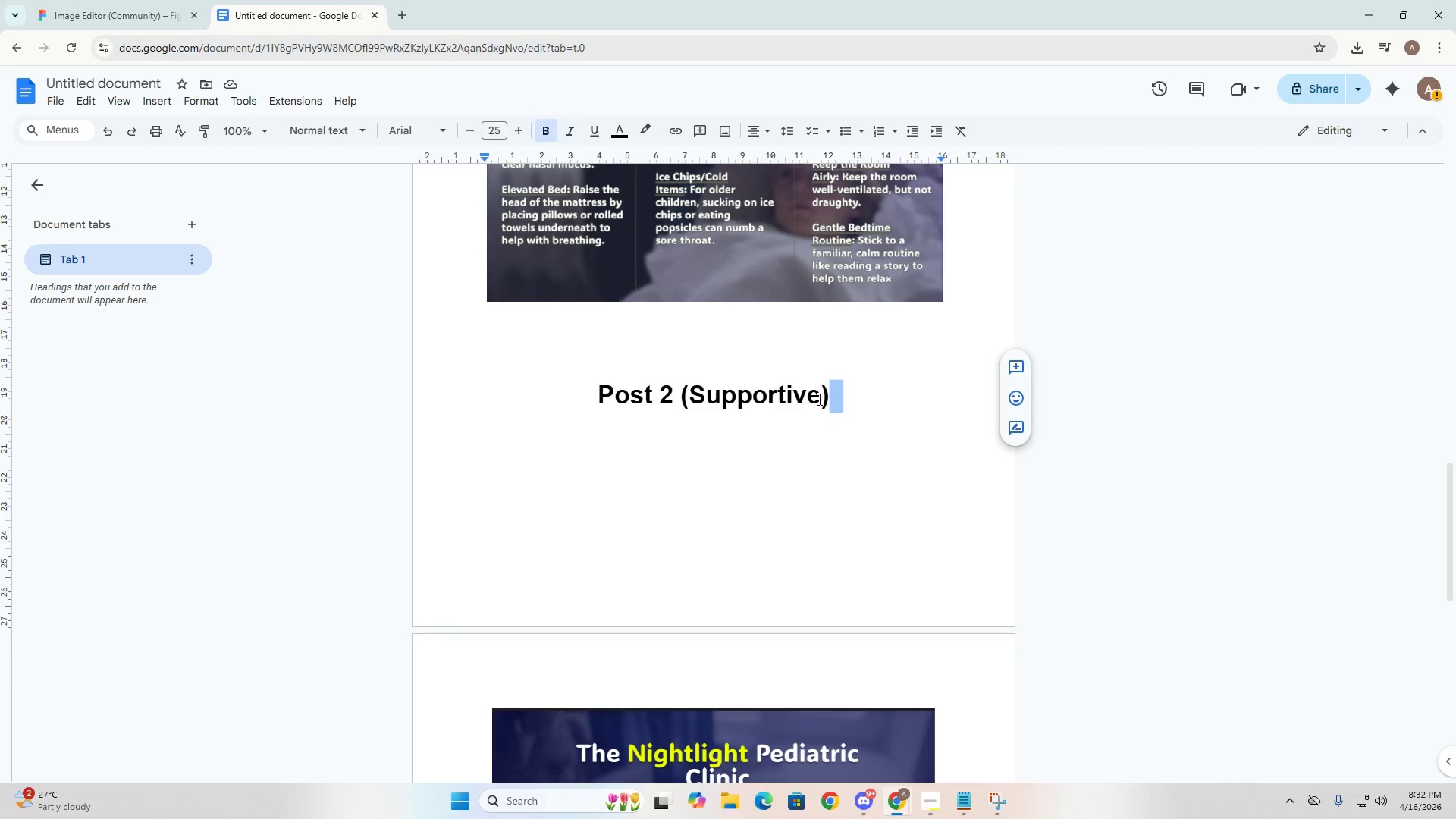 
left_click([814, 397])
 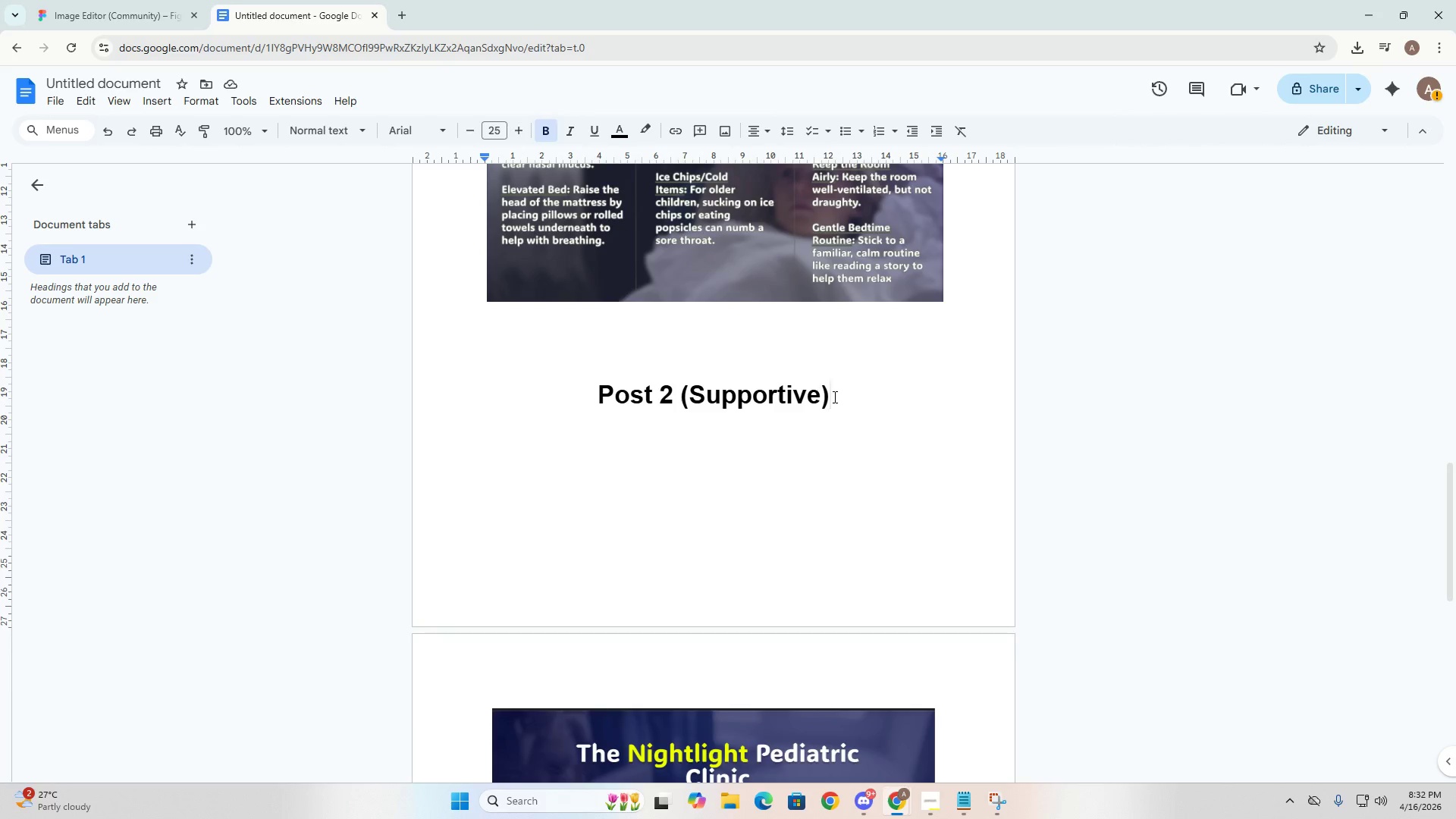 
key(Enter)
 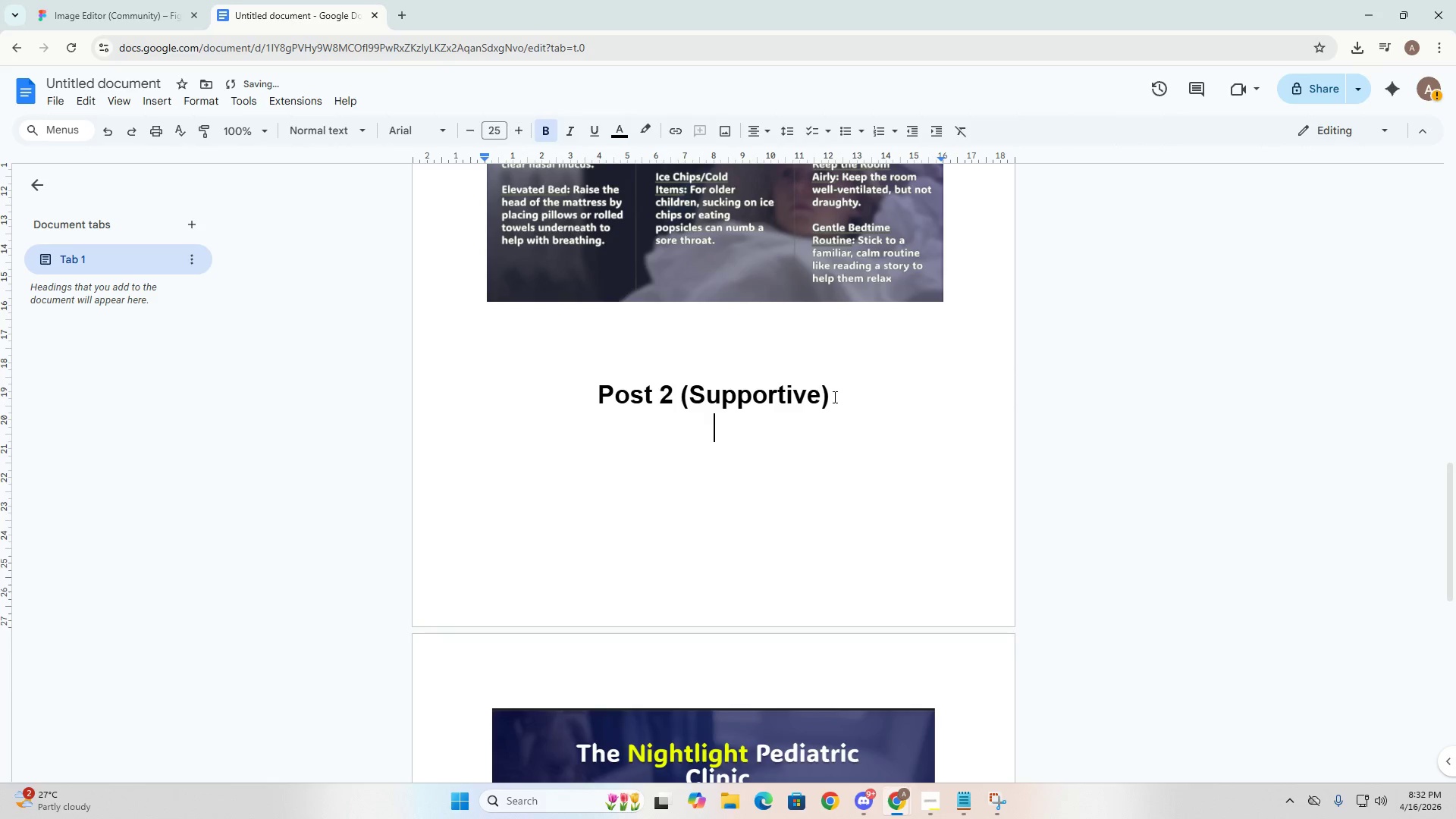 
key(Control+ControlLeft)
 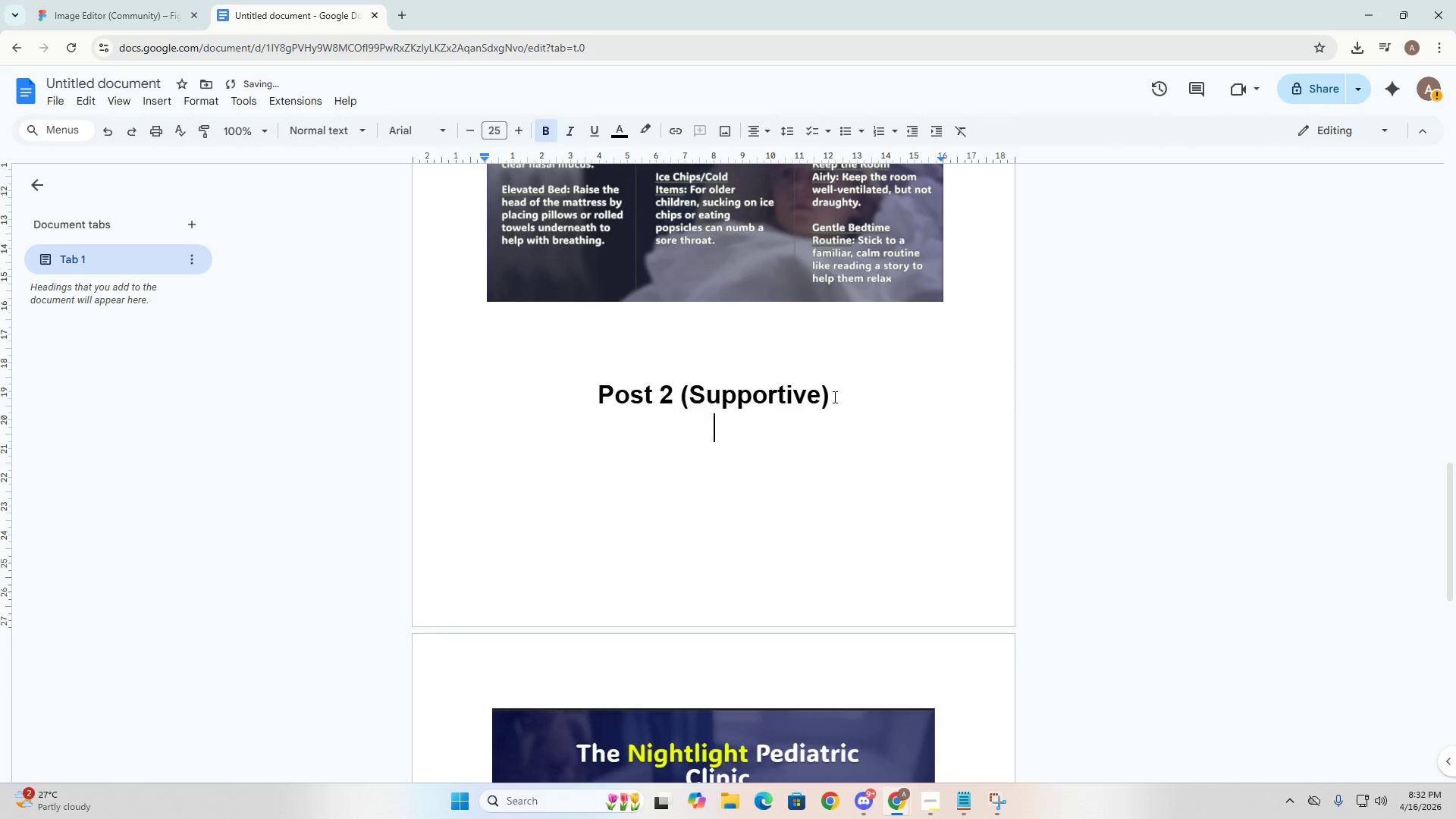 
key(Control+V)
 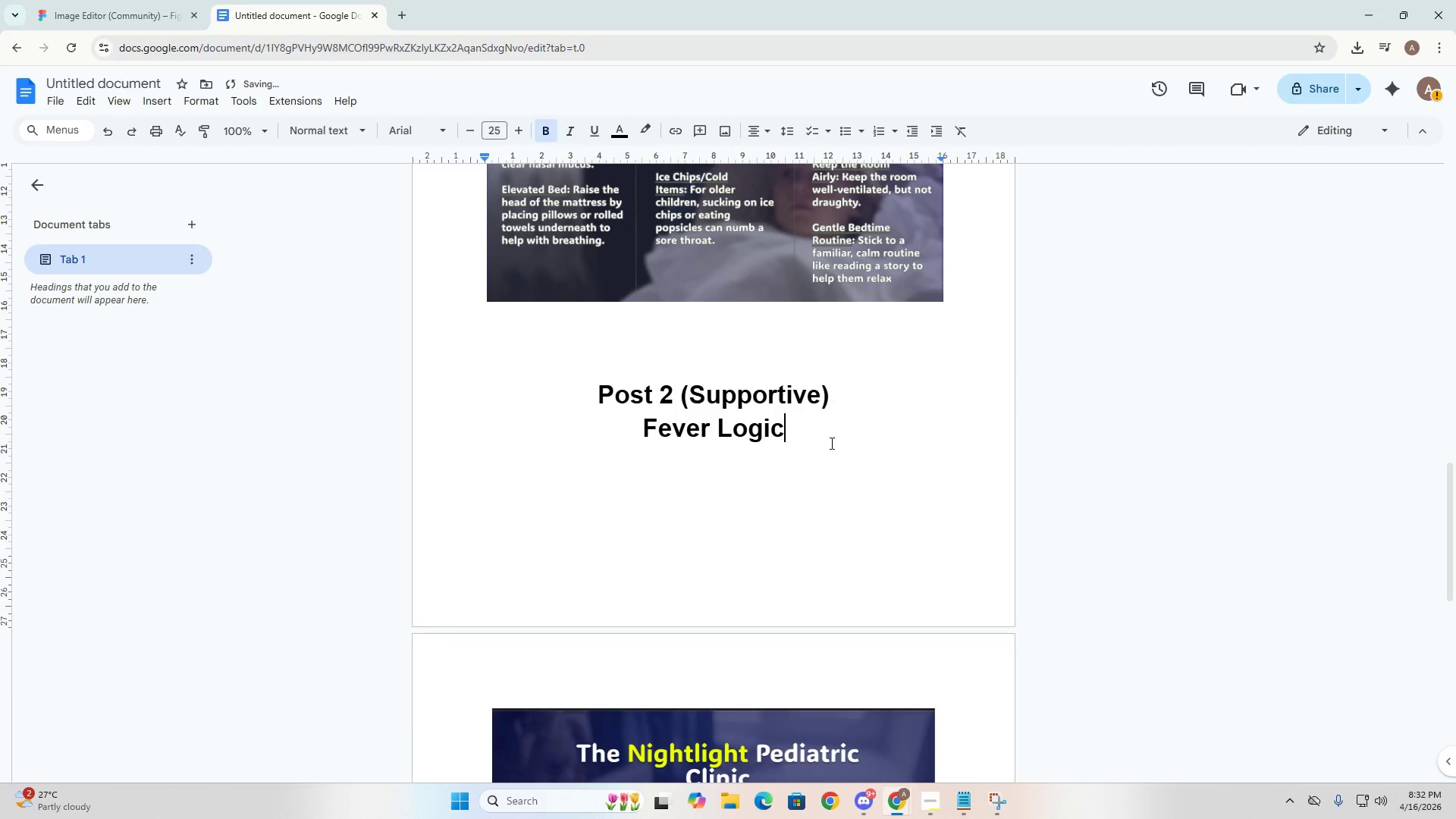 
scroll: coordinate [827, 448], scroll_direction: down, amount: 11.0
 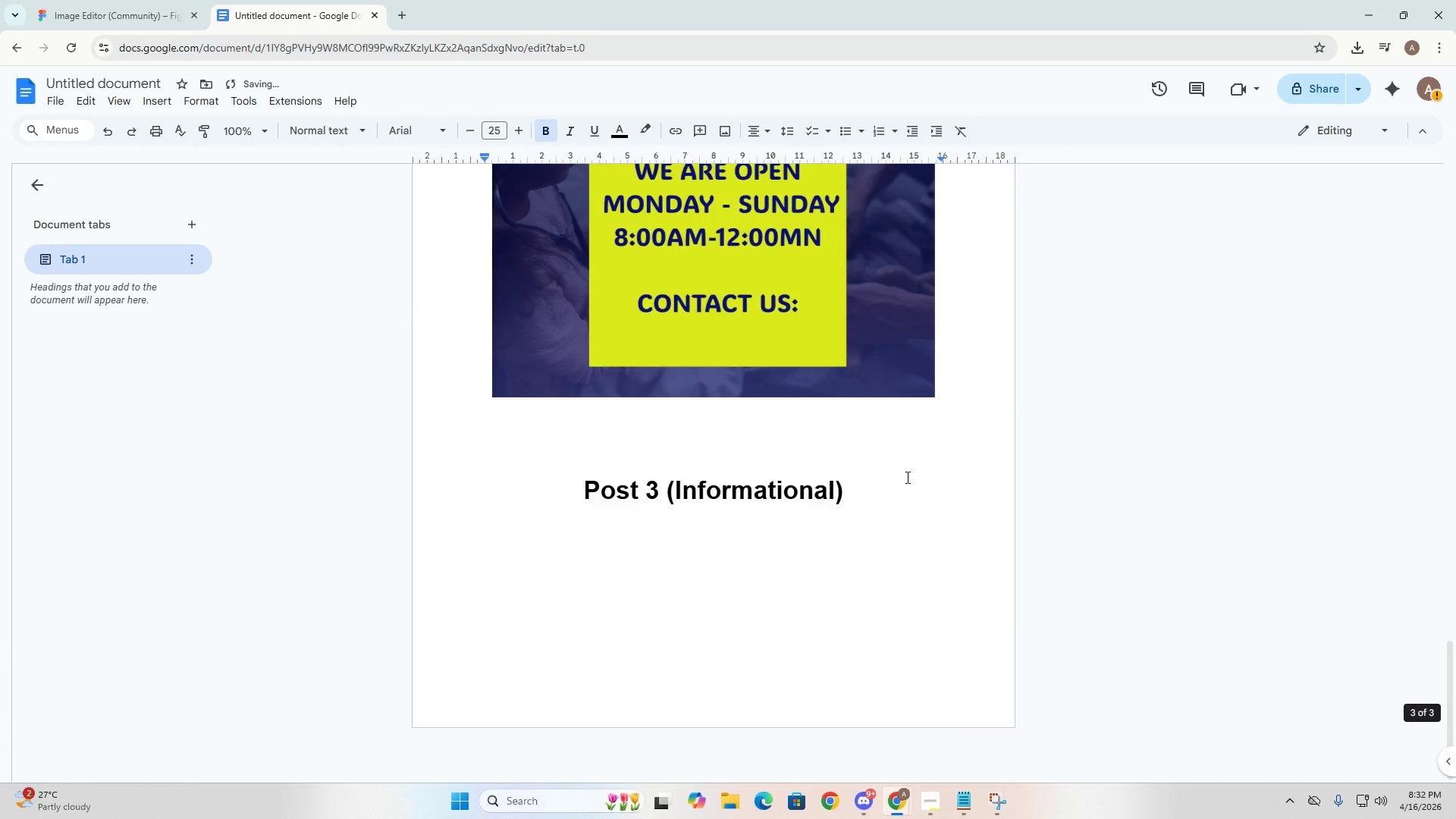 
left_click([861, 486])
 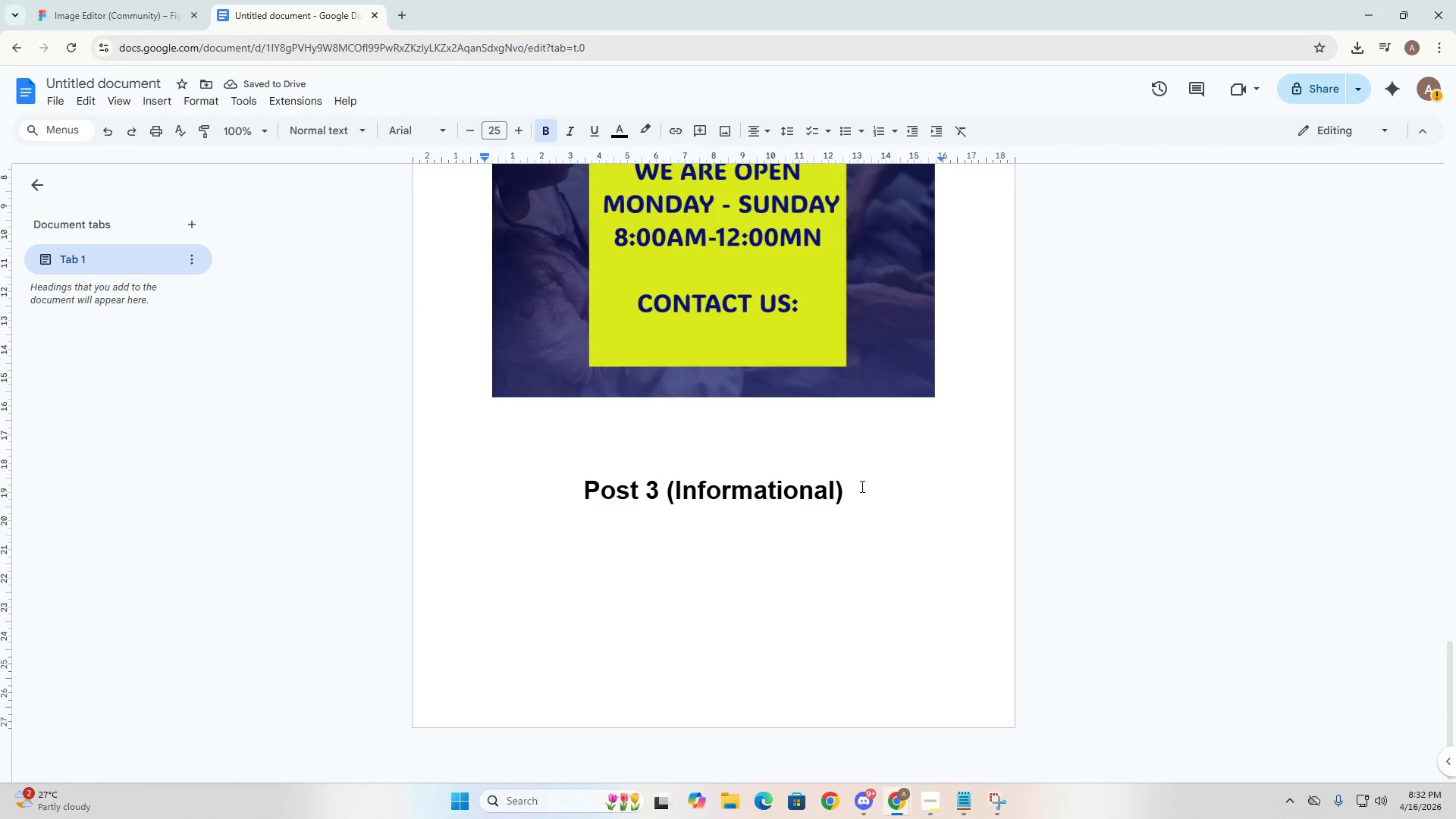 
key(Control+ControlLeft)
 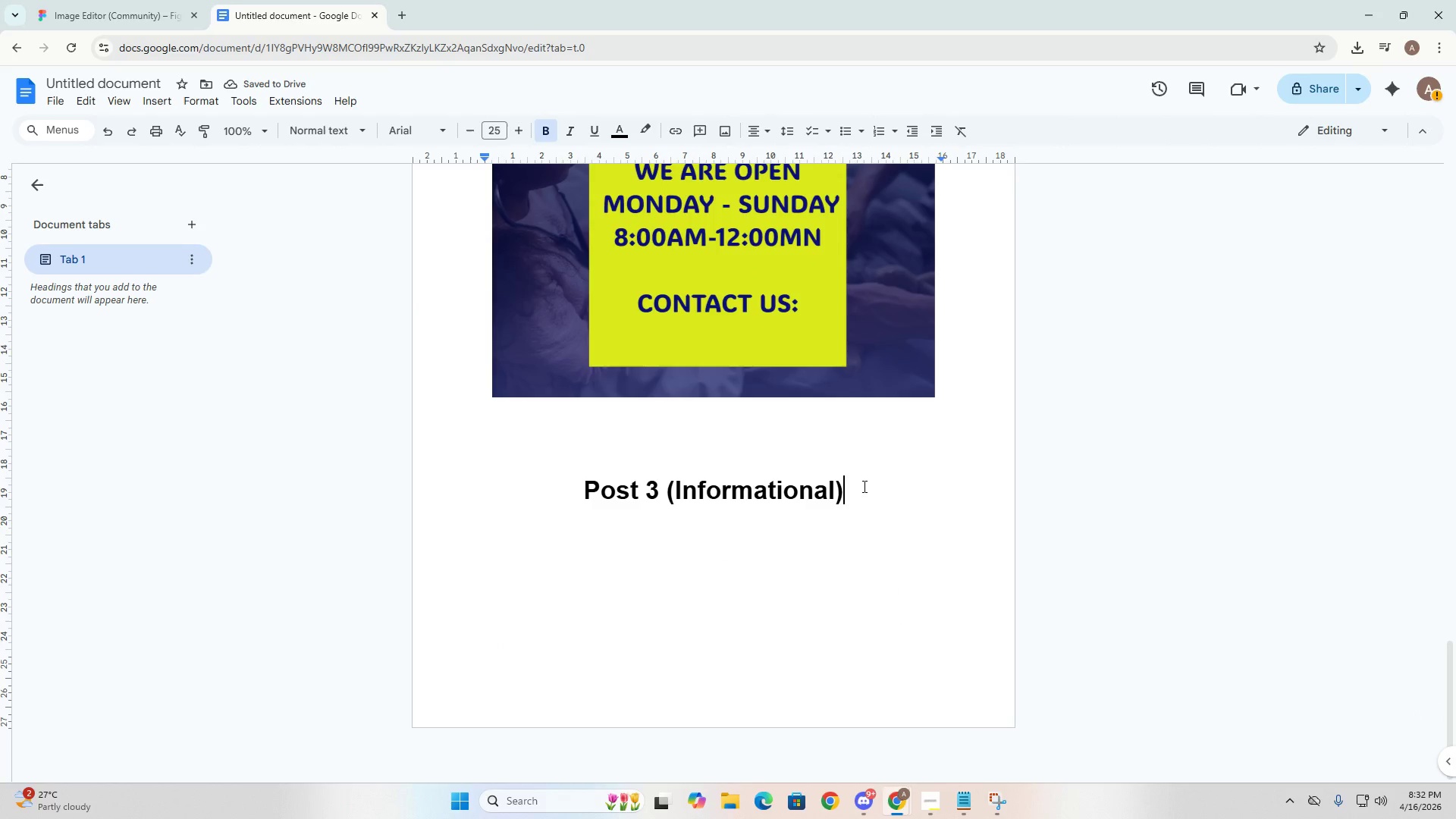 
key(Enter)
 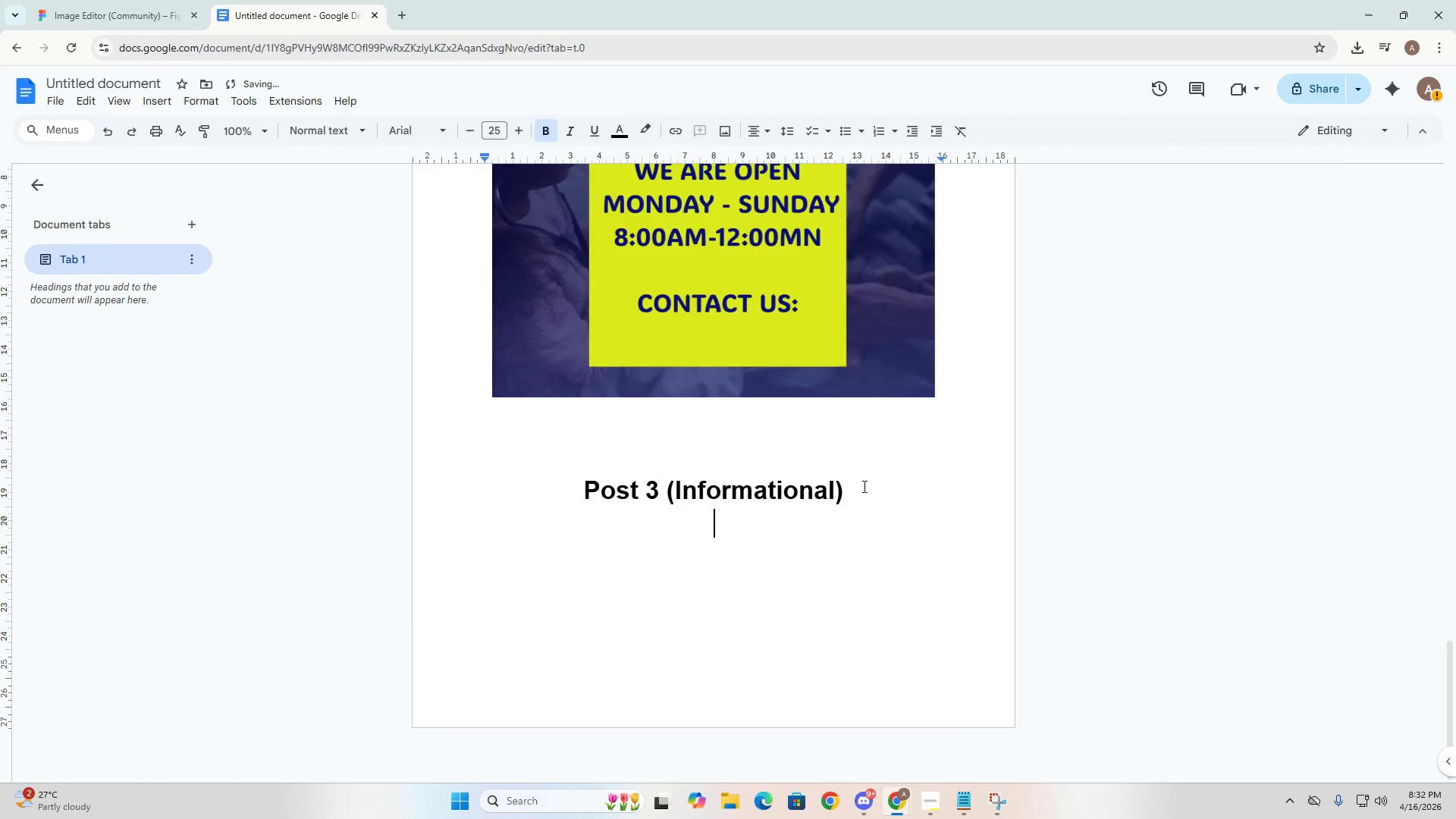 
key(Alt+AltLeft)
 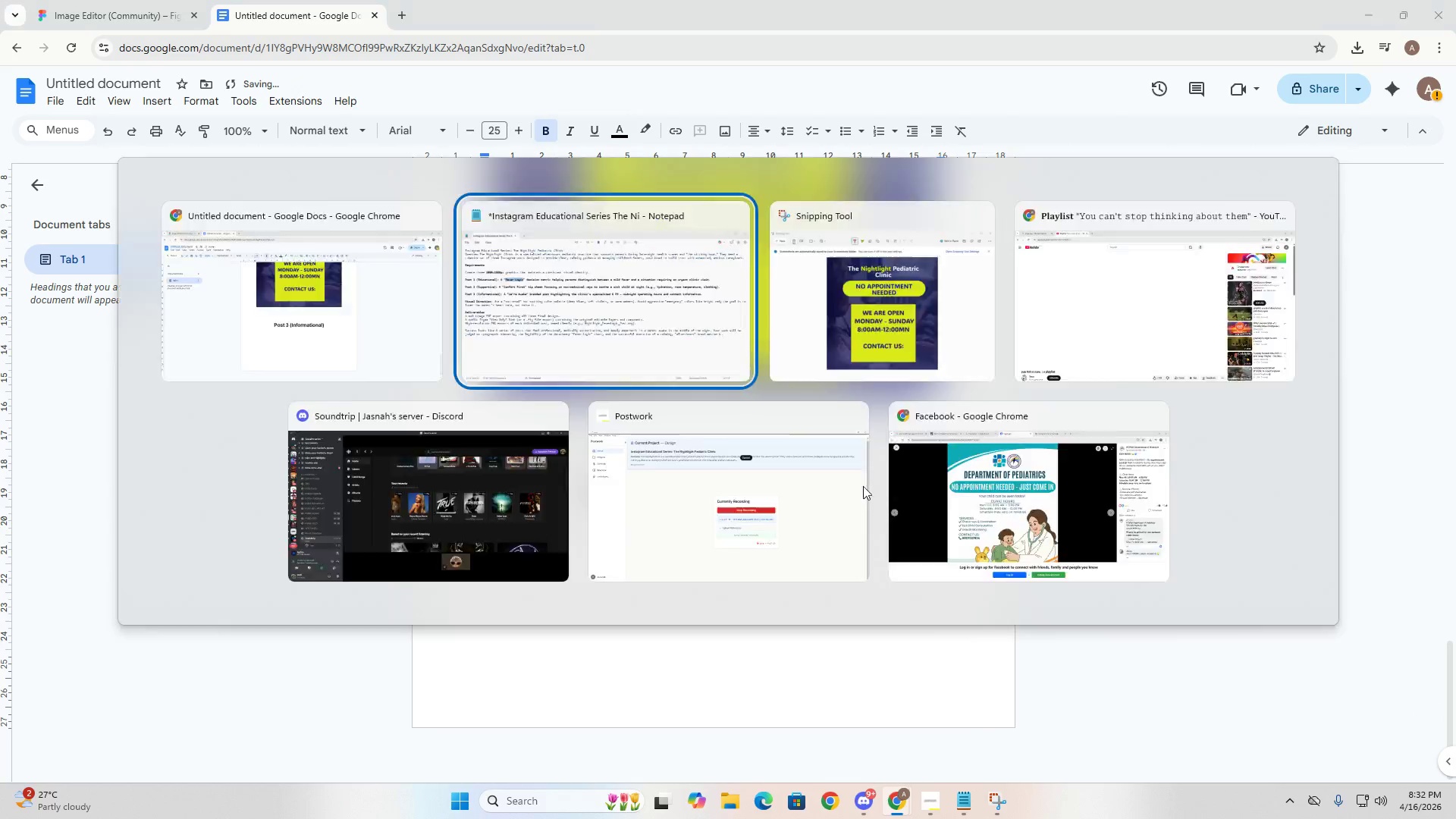 
key(Alt+Tab)
 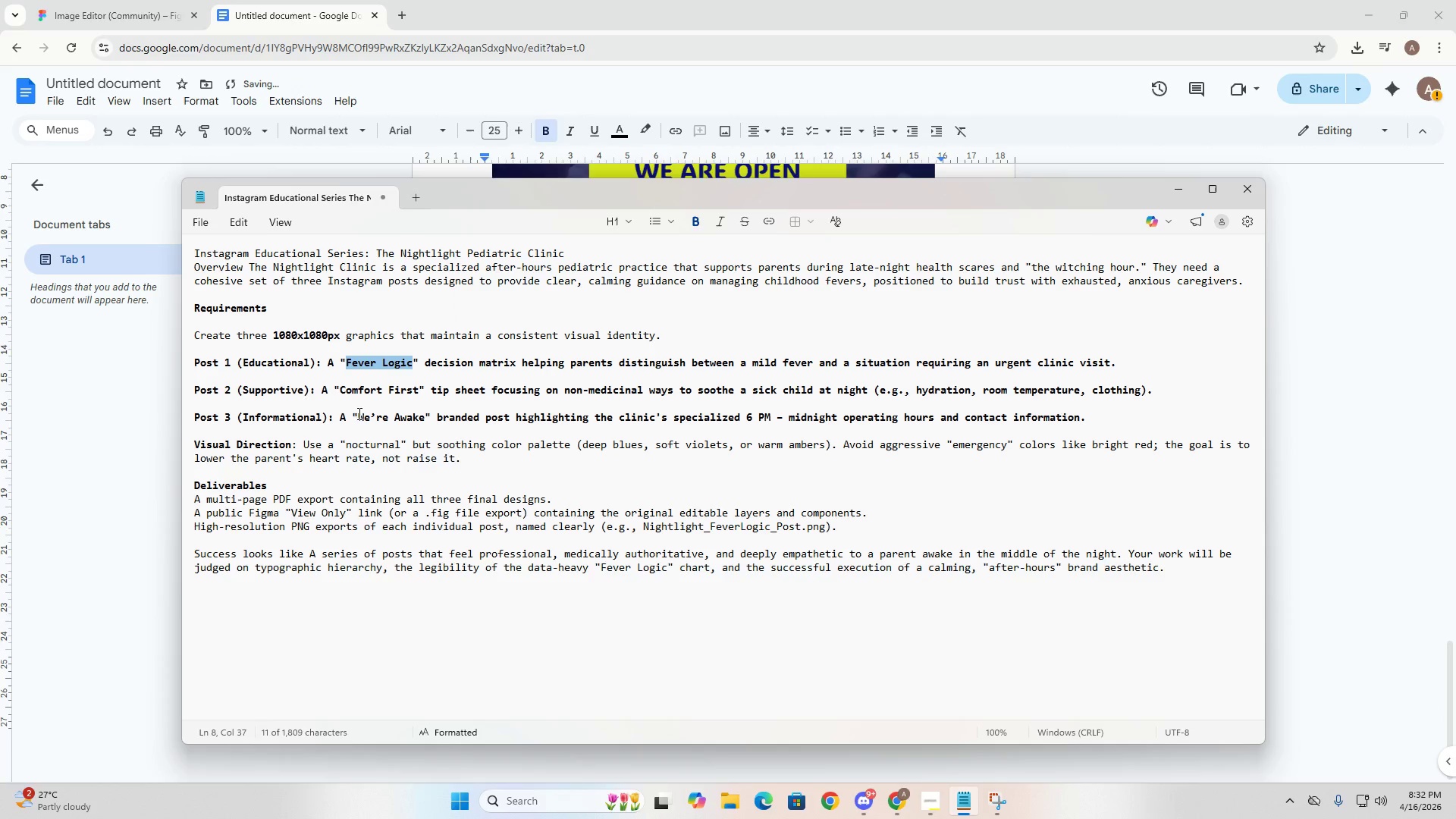 
left_click_drag(start_coordinate=[356, 412], to_coordinate=[427, 419])
 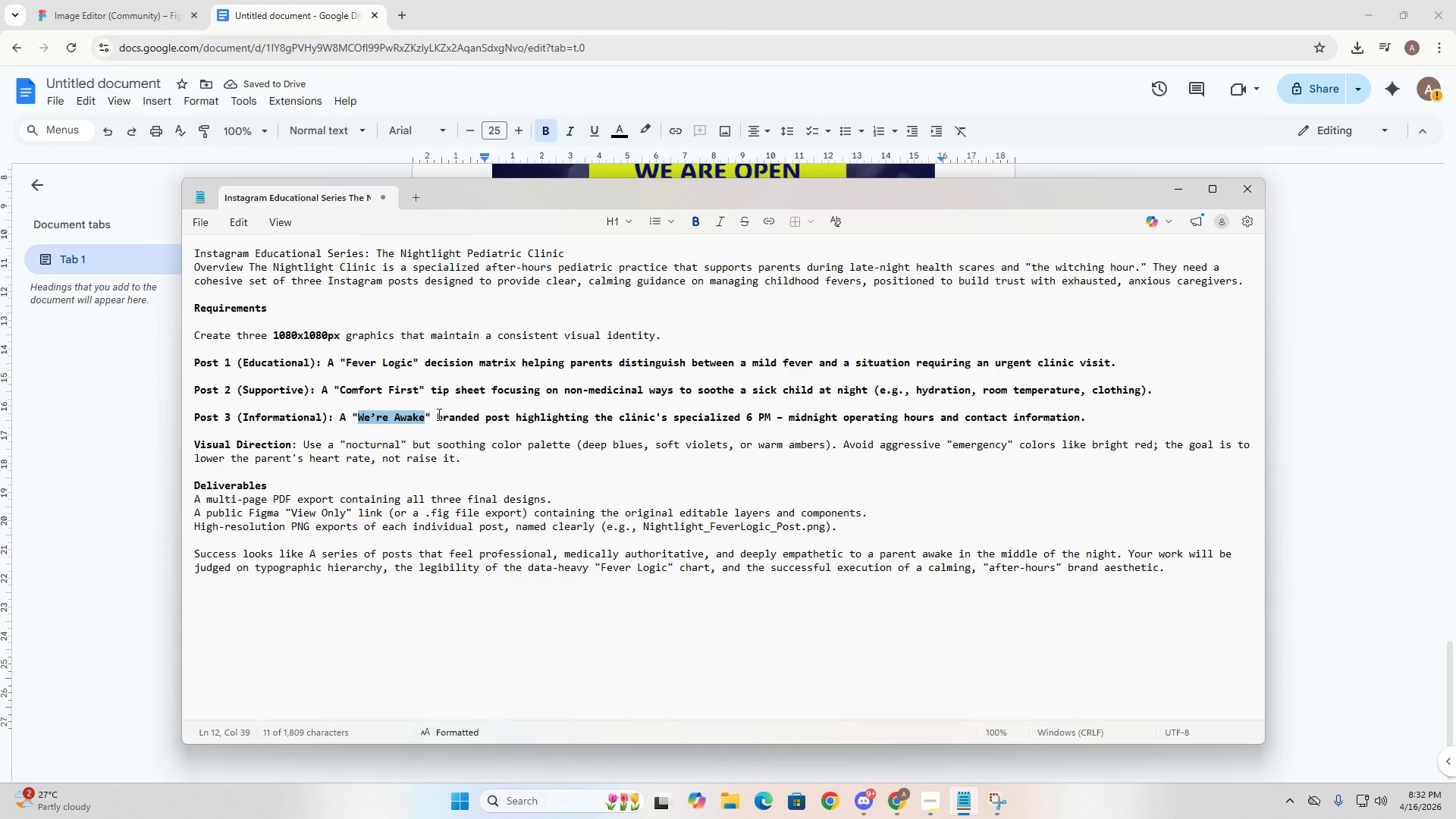 
key(Control+ControlLeft)
 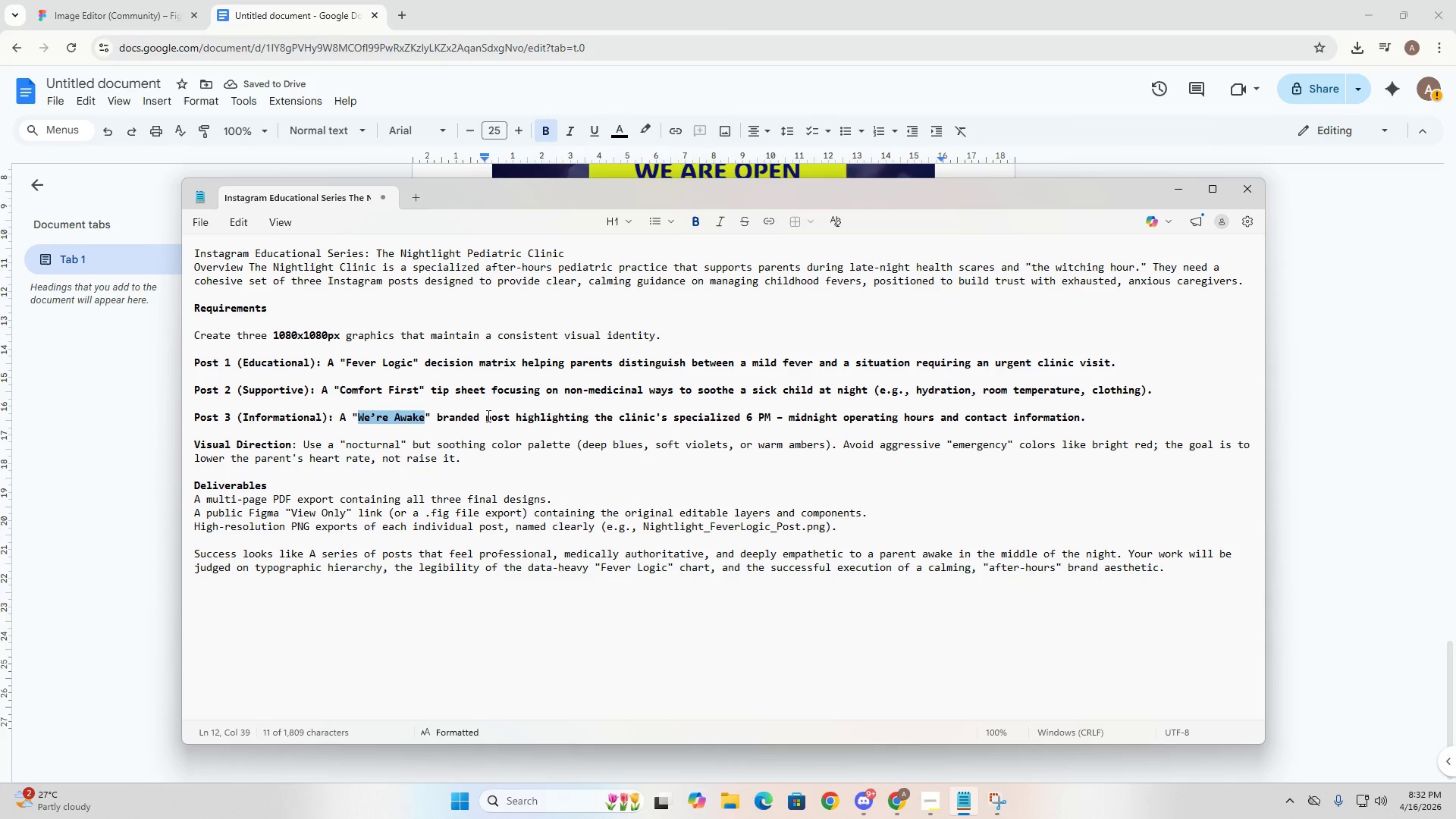 
key(Control+C)
 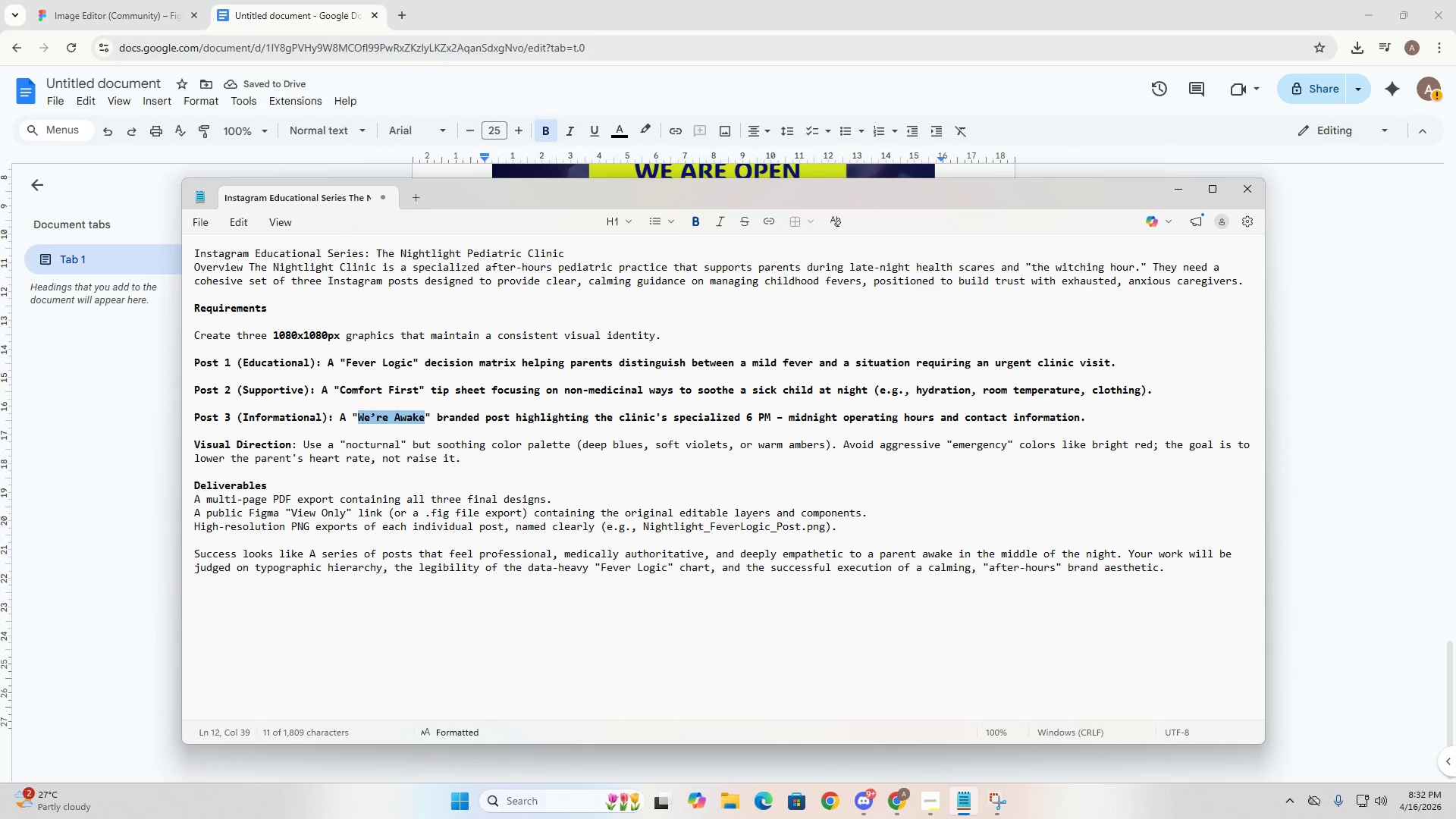 
key(C)
 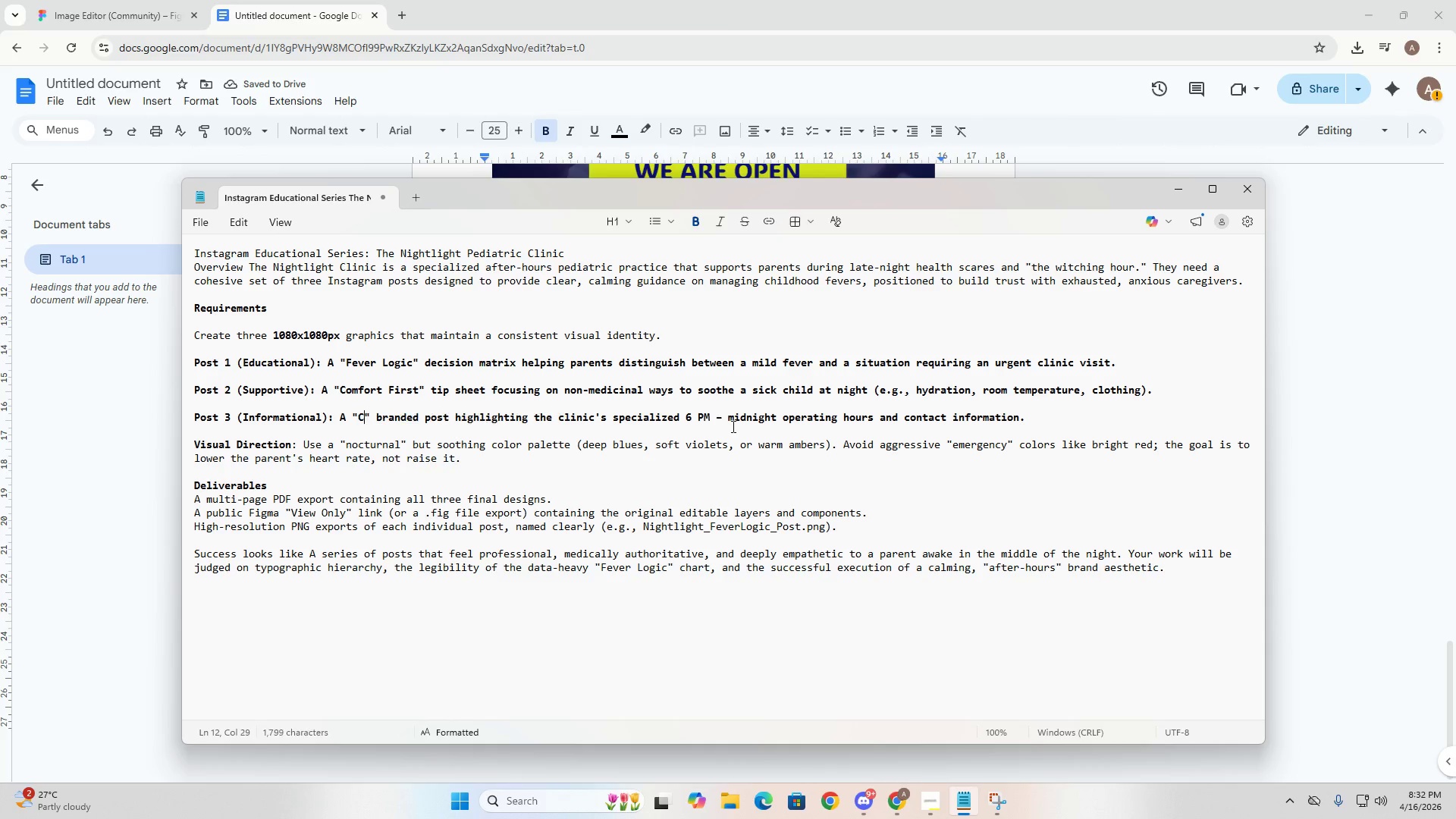 
key(Alt+AltLeft)
 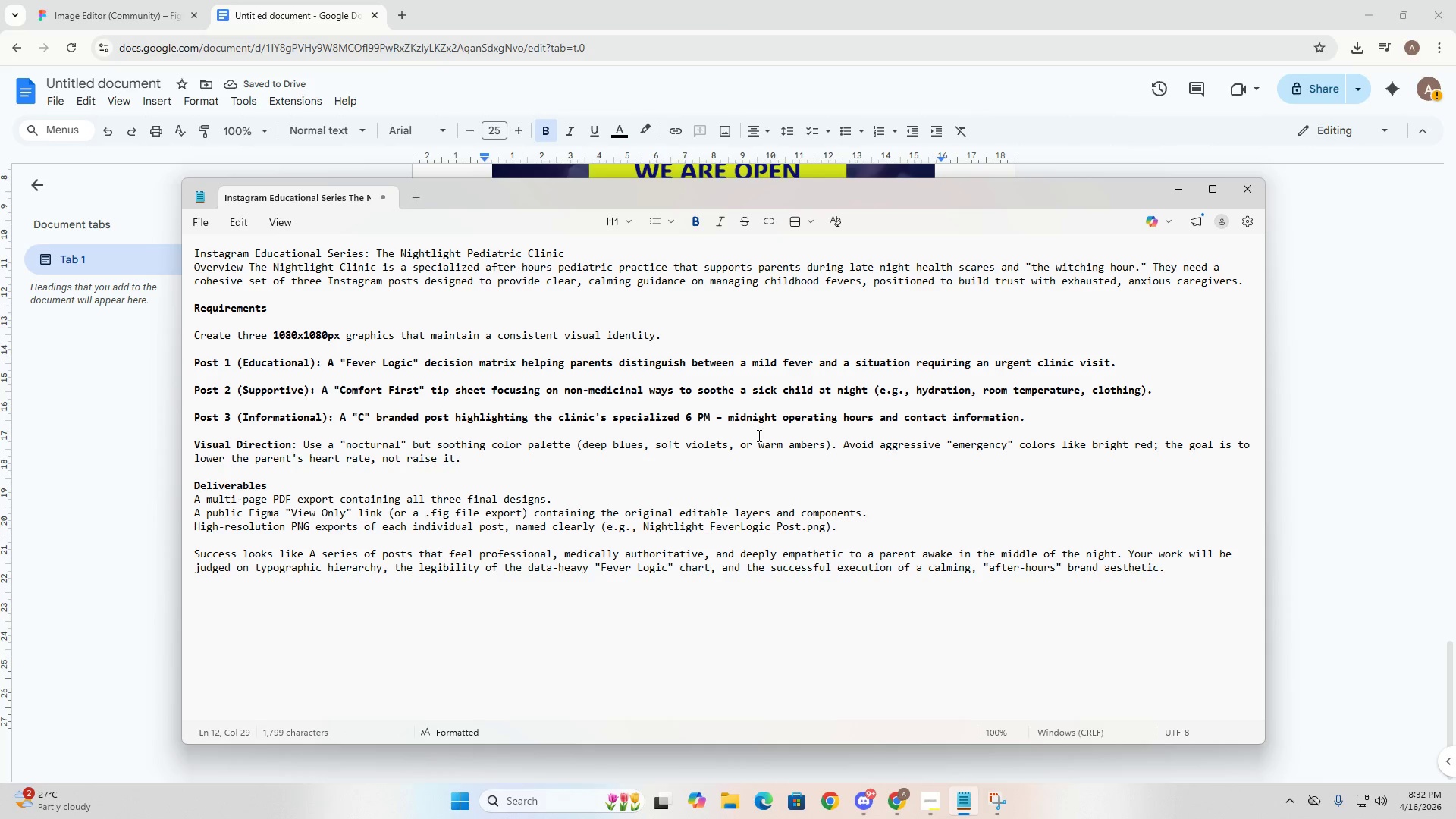 
key(Control+Z)
 